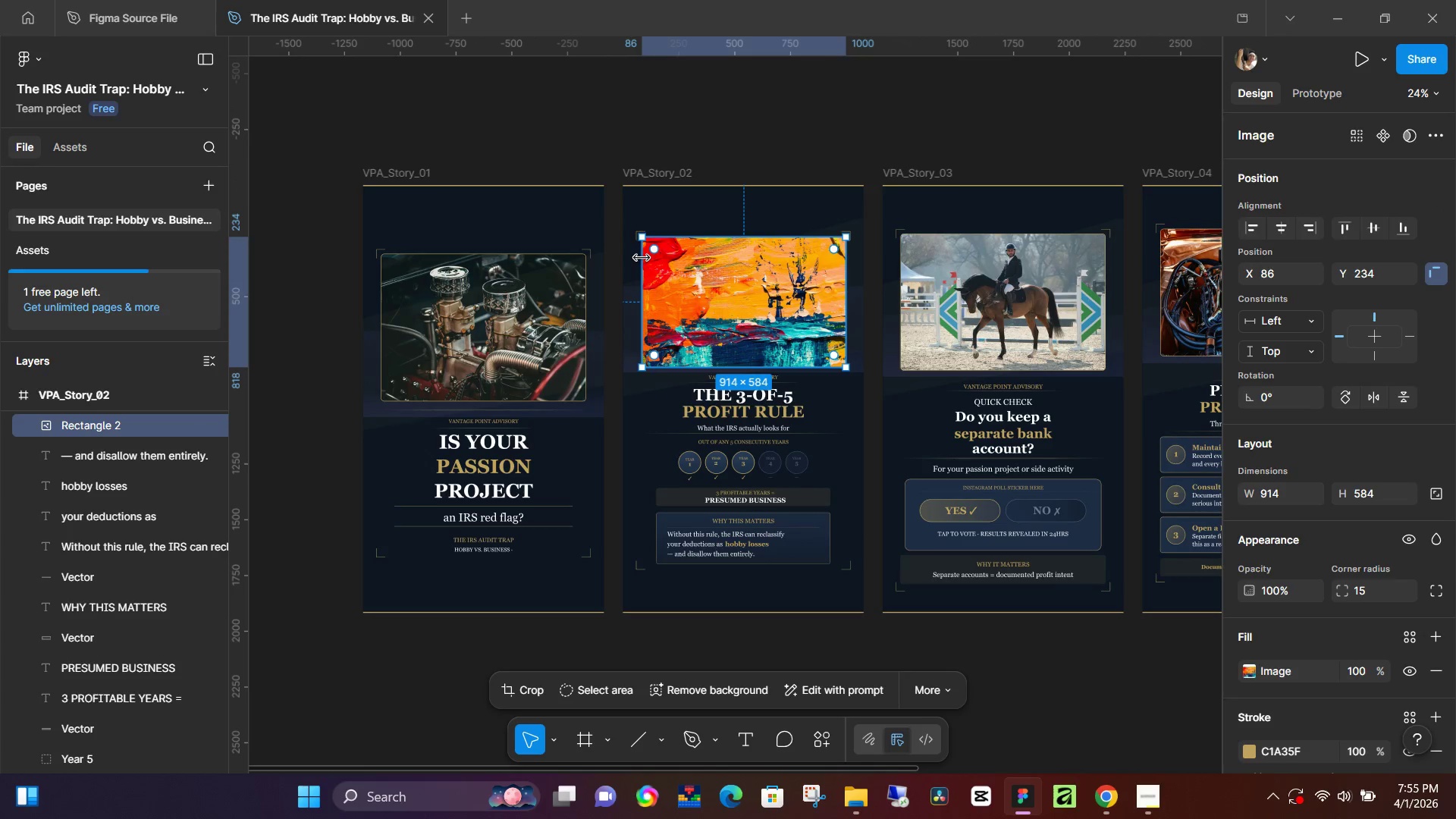 
left_click_drag(start_coordinate=[642, 257], to_coordinate=[657, 259])
 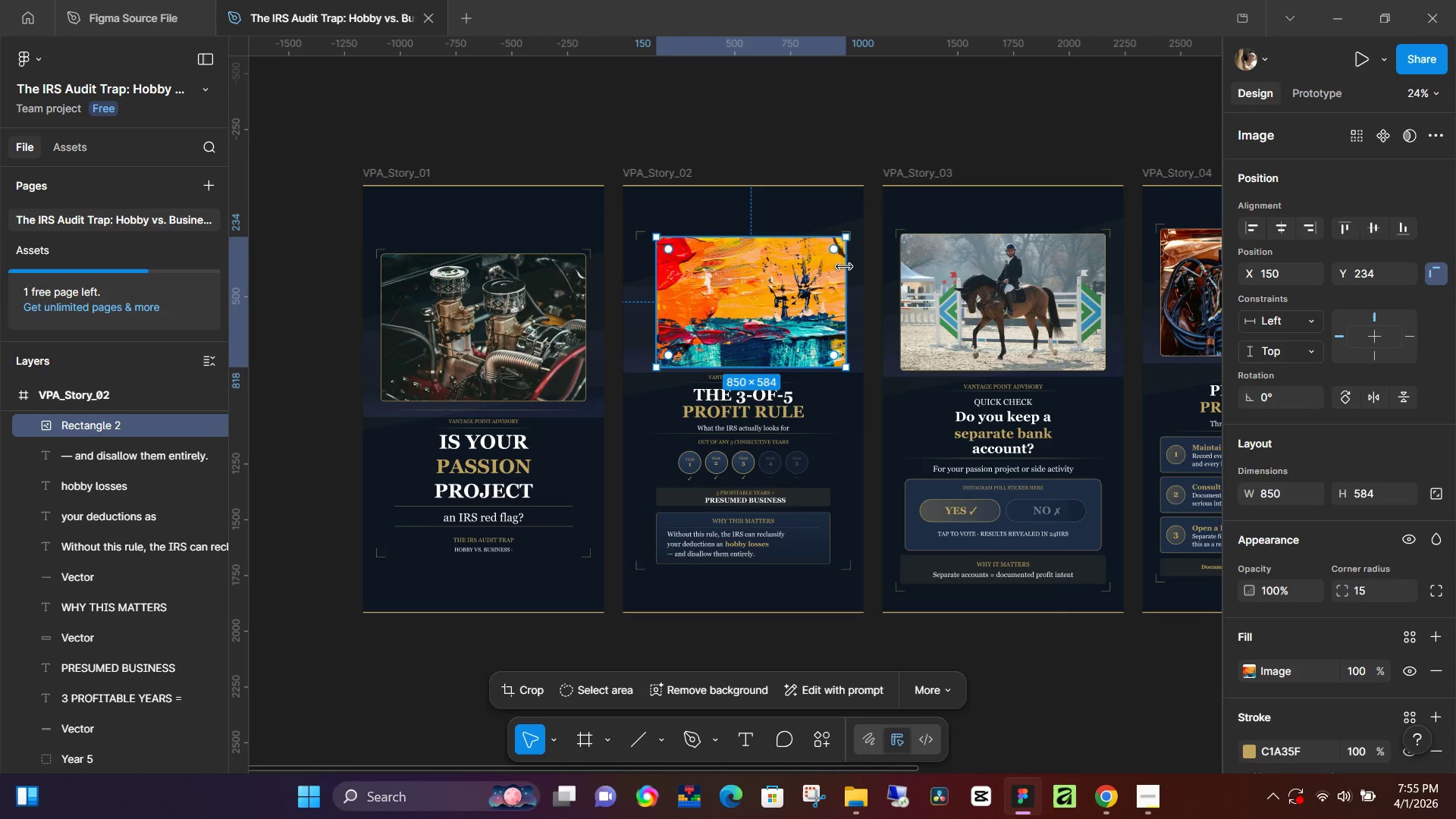 
left_click_drag(start_coordinate=[844, 267], to_coordinate=[829, 267])
 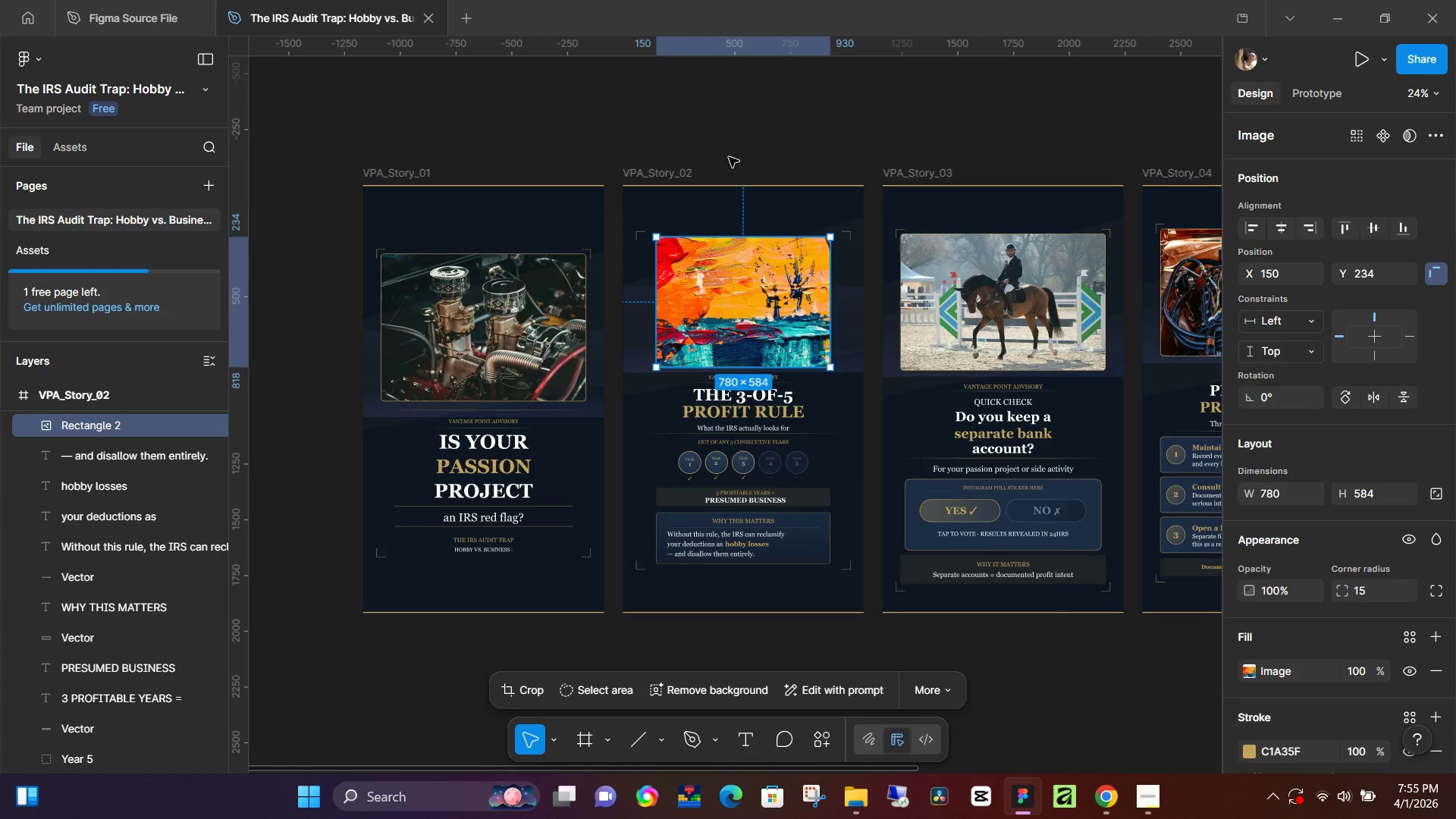 
left_click([738, 126])
 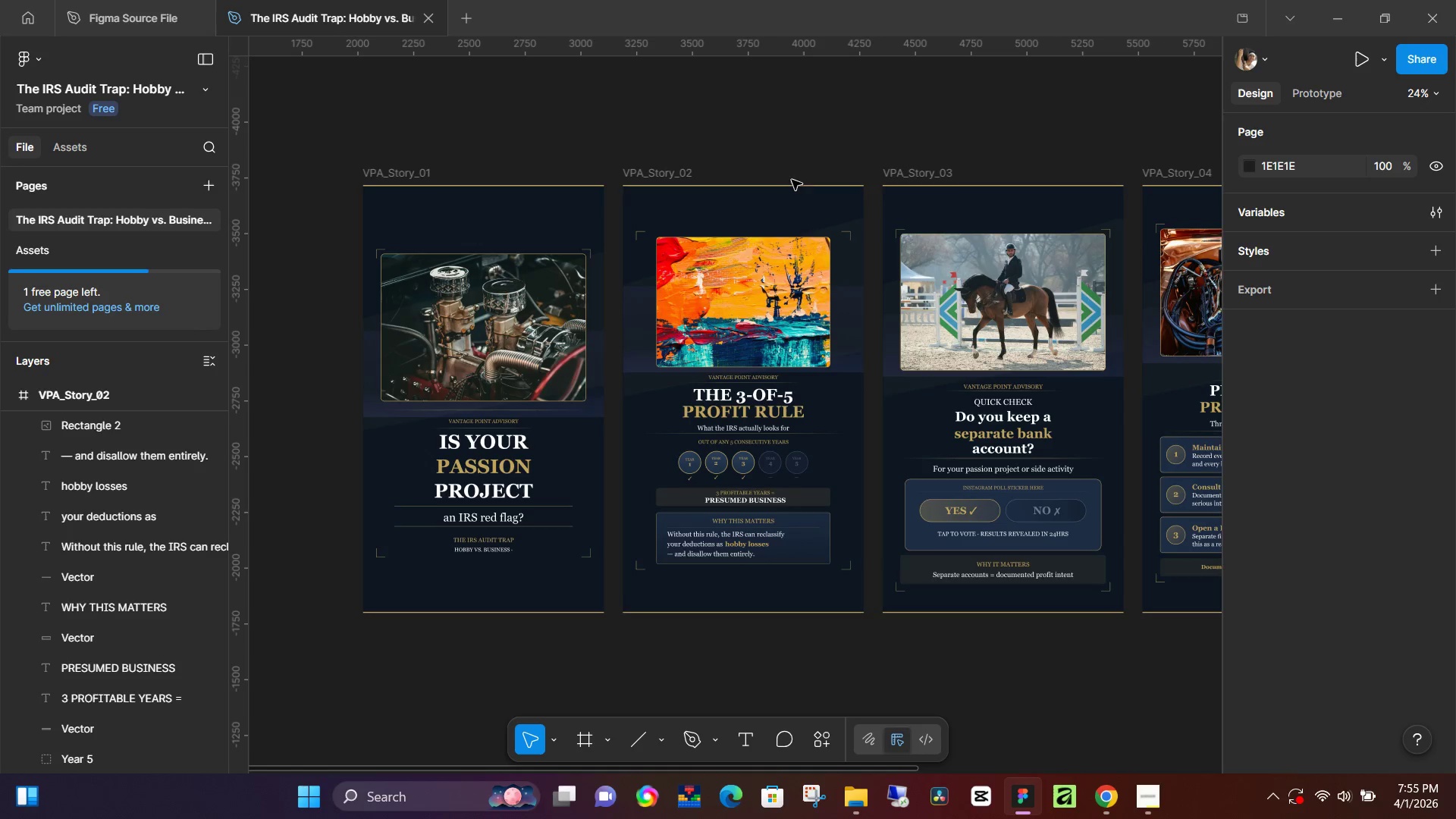 
wait(5.23)
 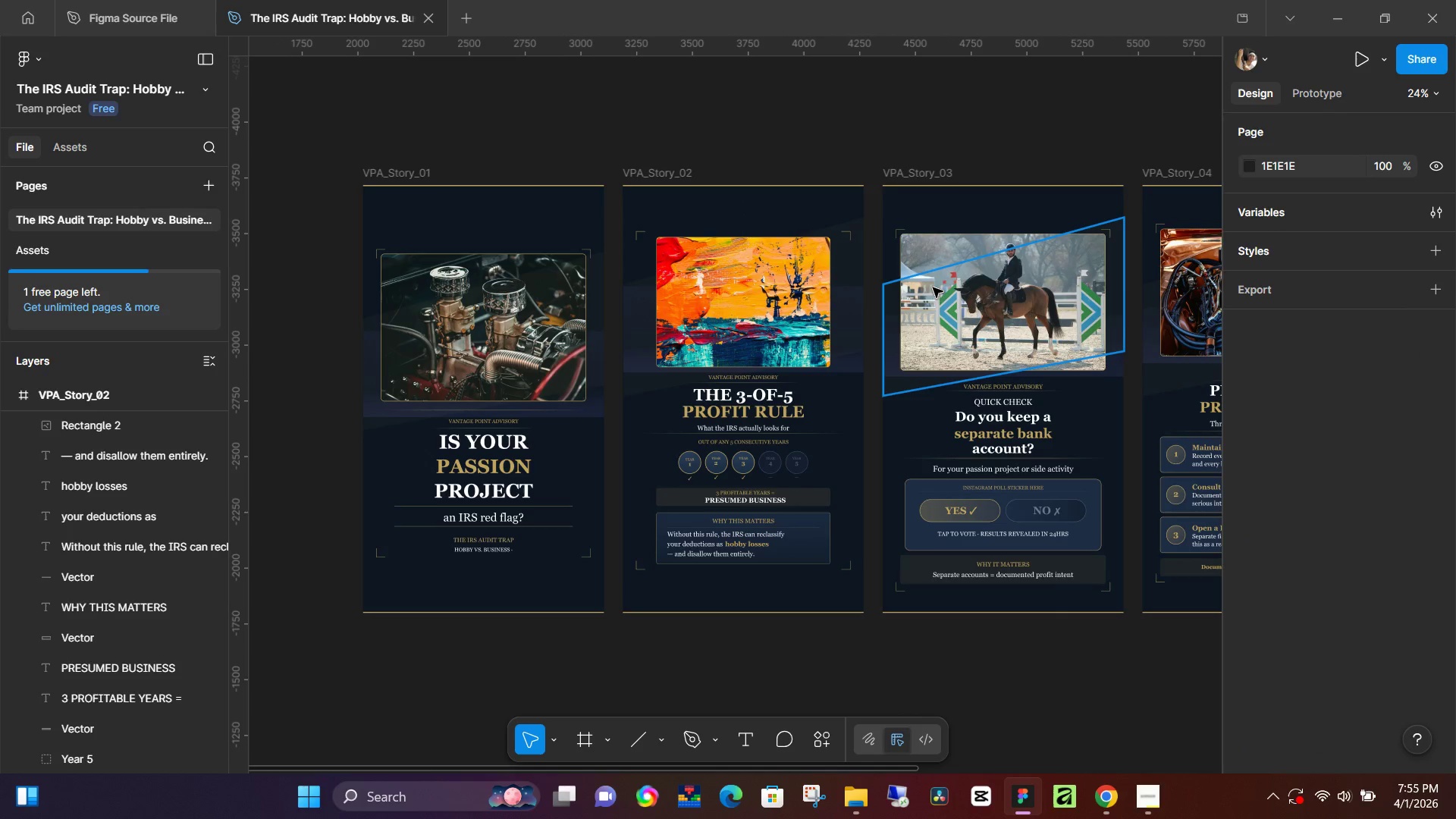 
left_click([768, 246])
 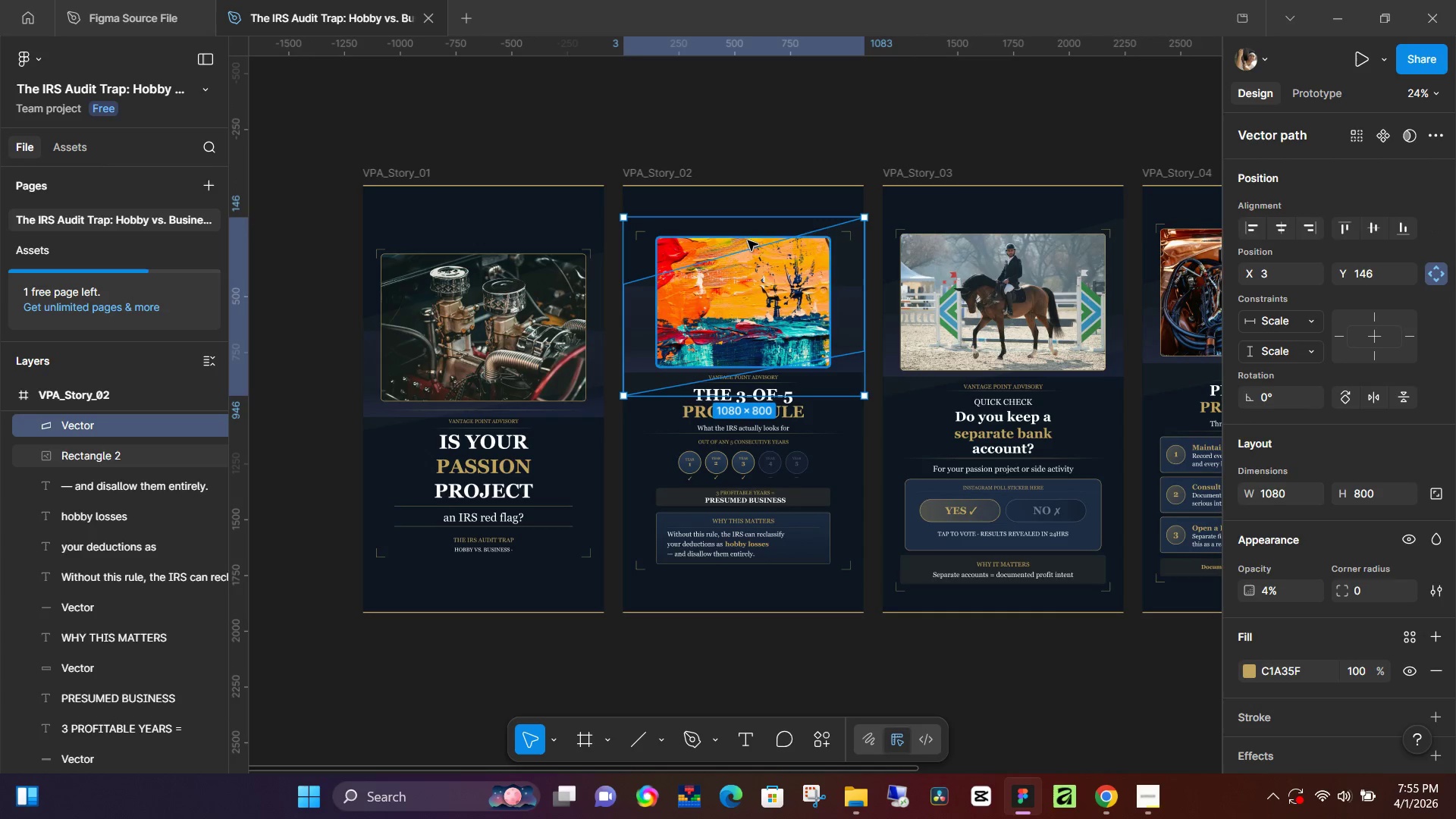 
left_click([748, 240])
 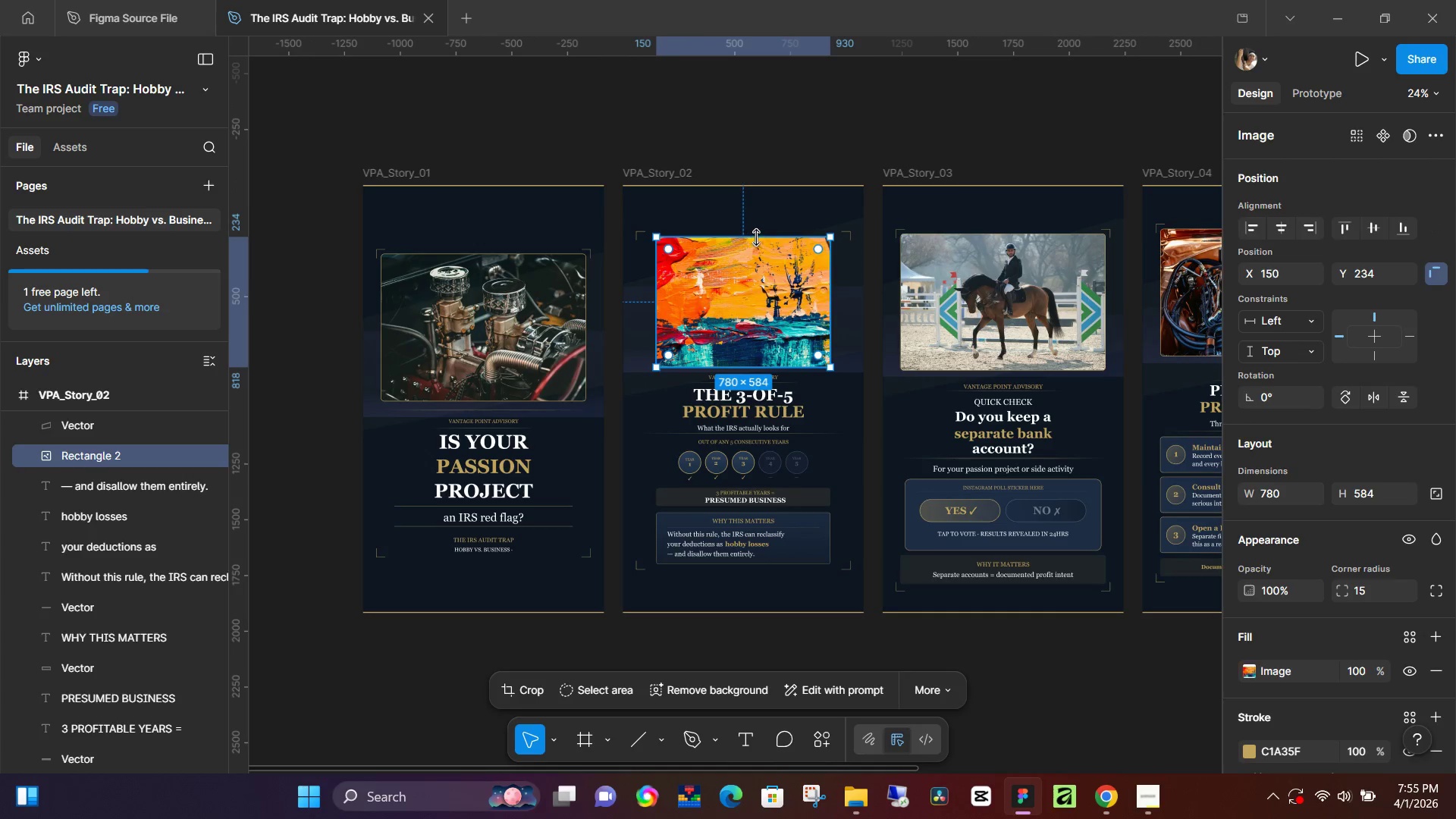 
left_click_drag(start_coordinate=[757, 237], to_coordinate=[758, 244])
 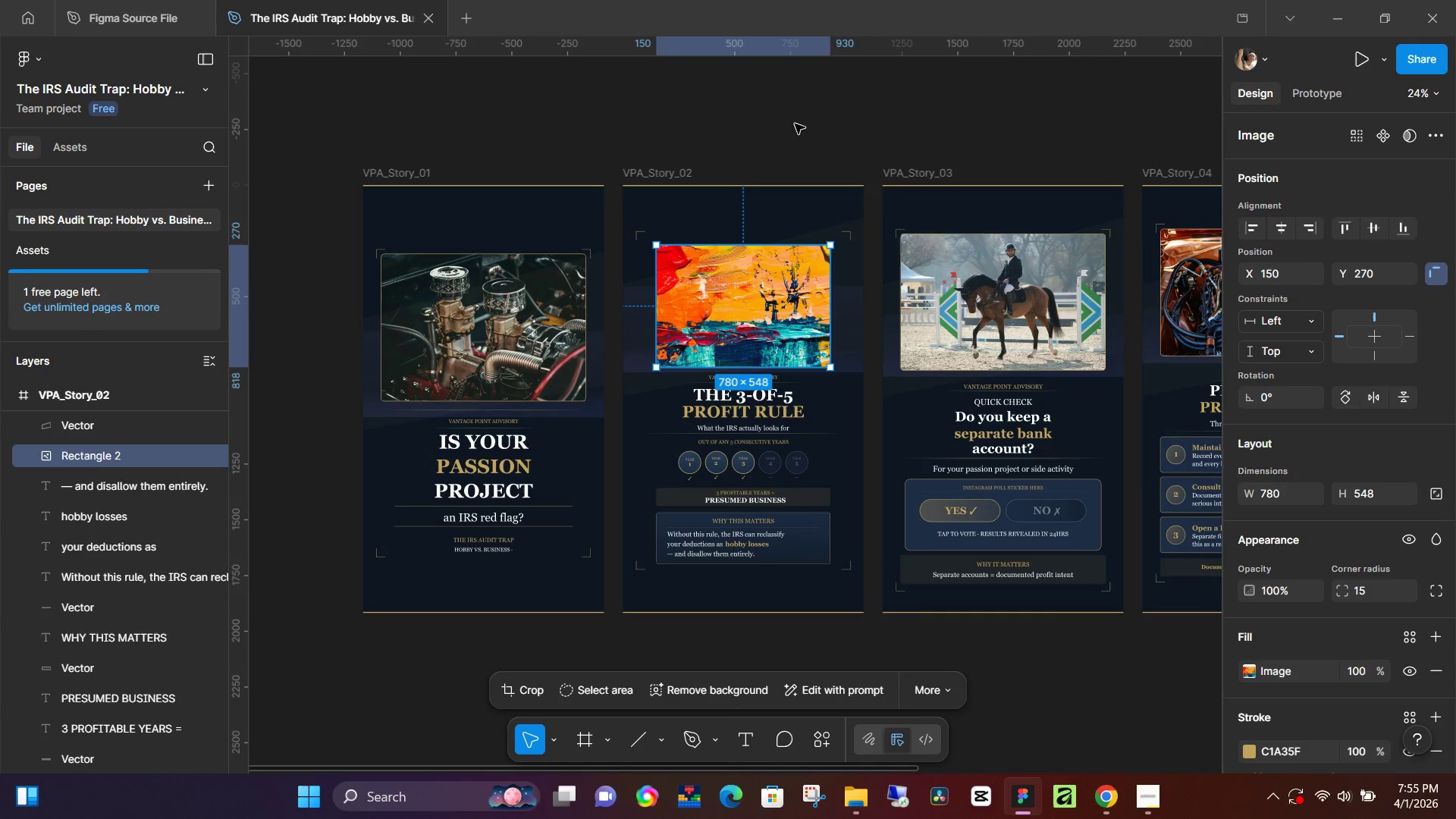 
left_click([795, 124])
 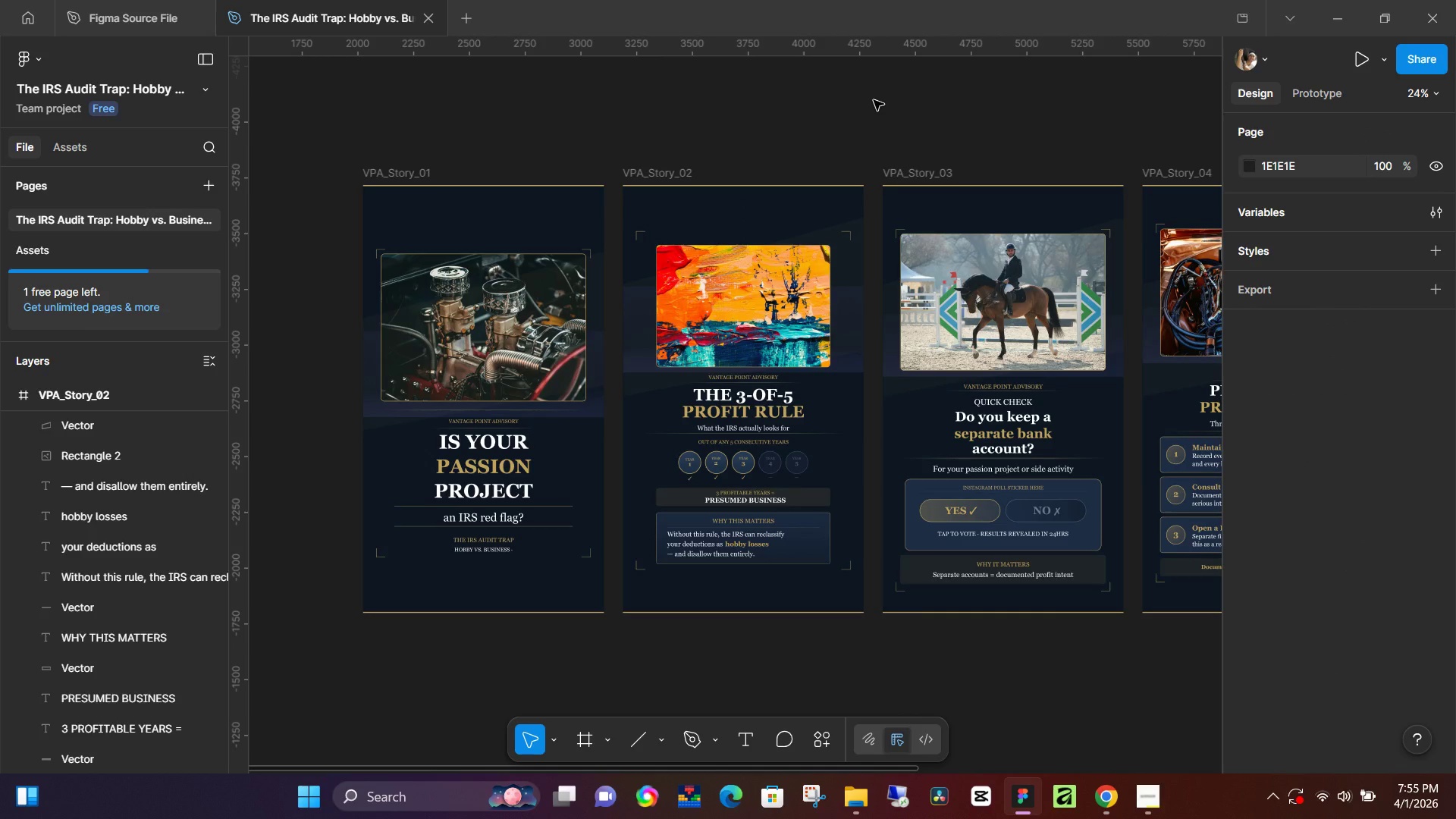 
left_click([686, 173])
 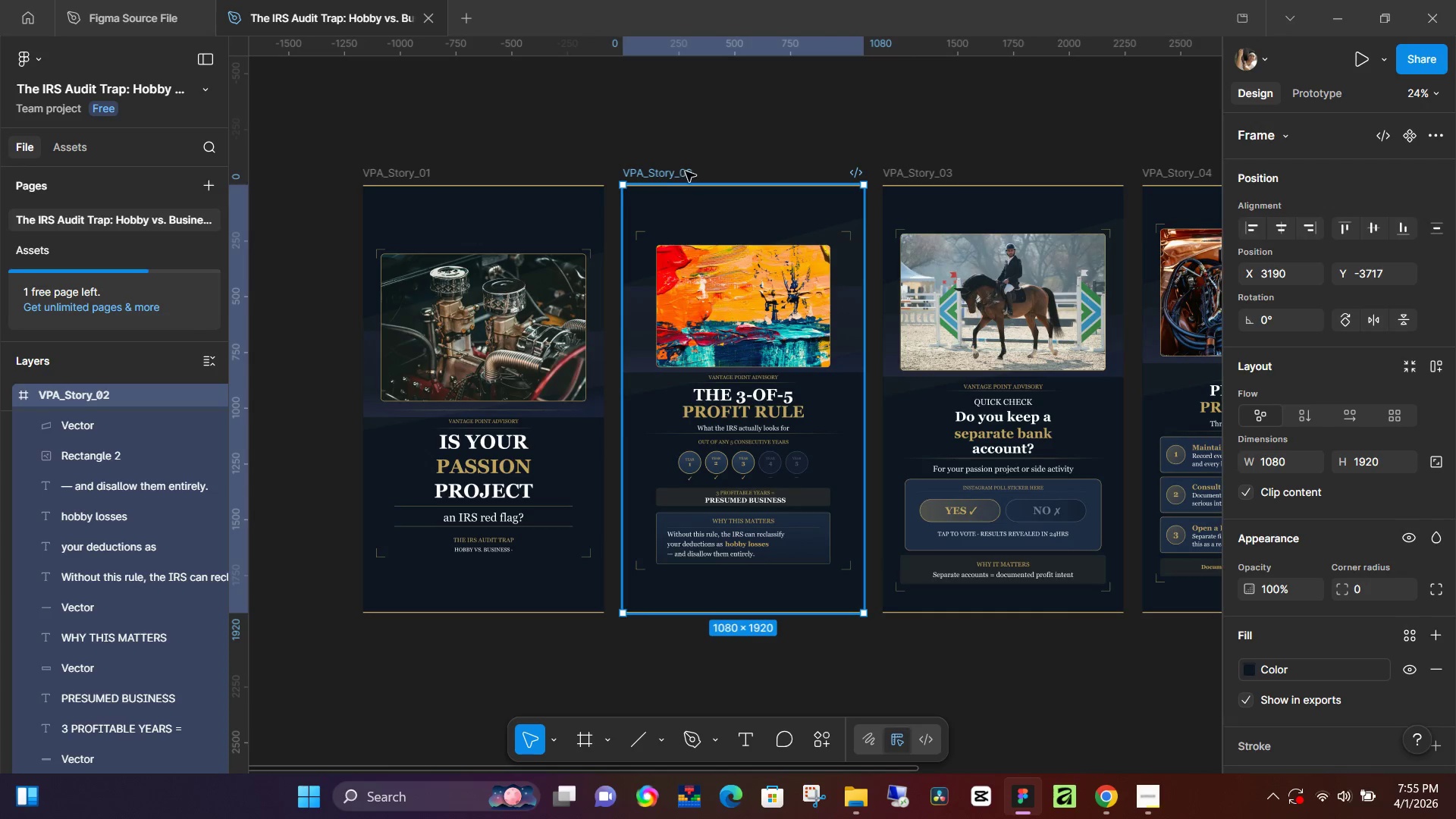 
key(Shift+Space)
 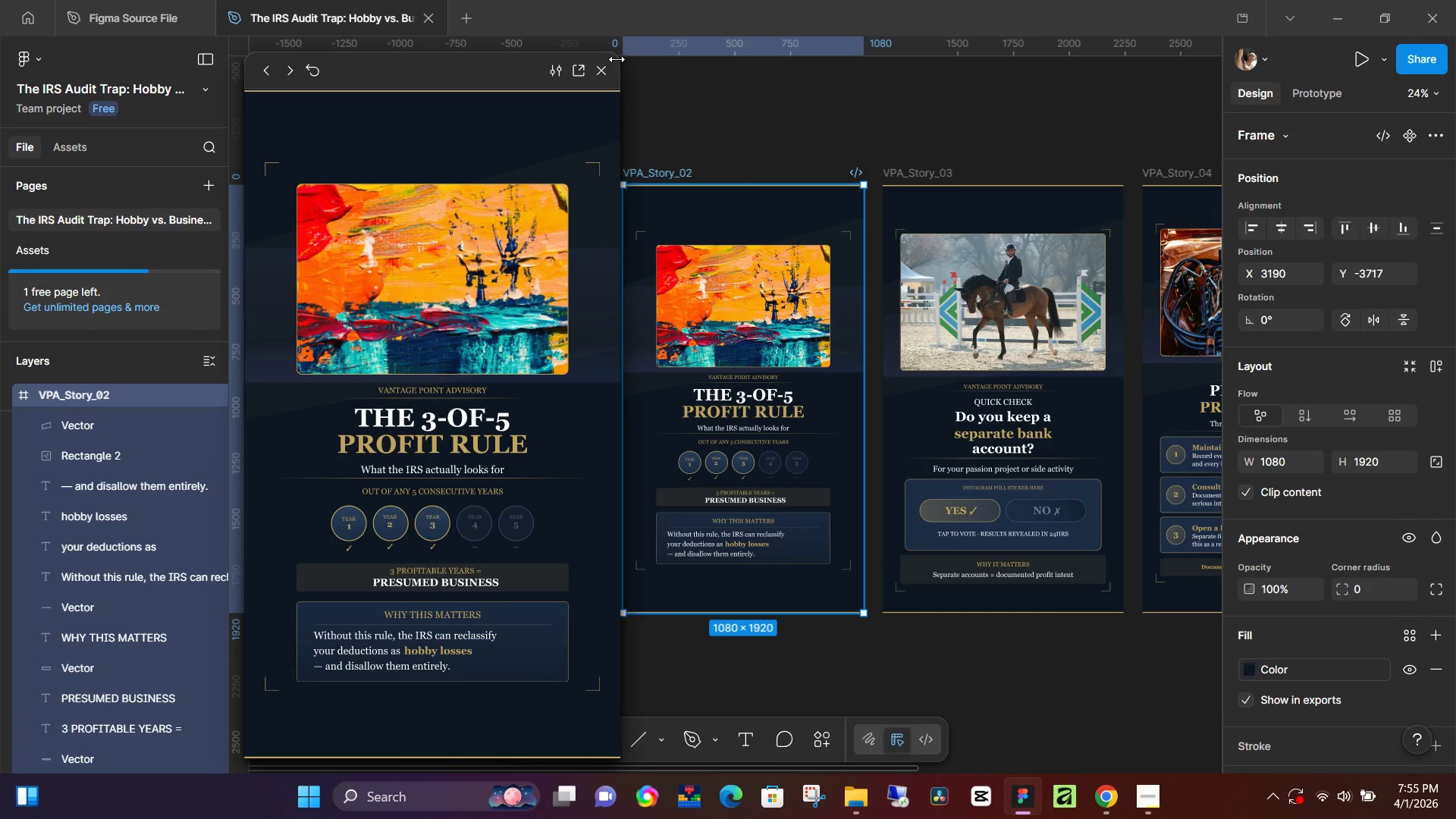 
left_click([607, 70])
 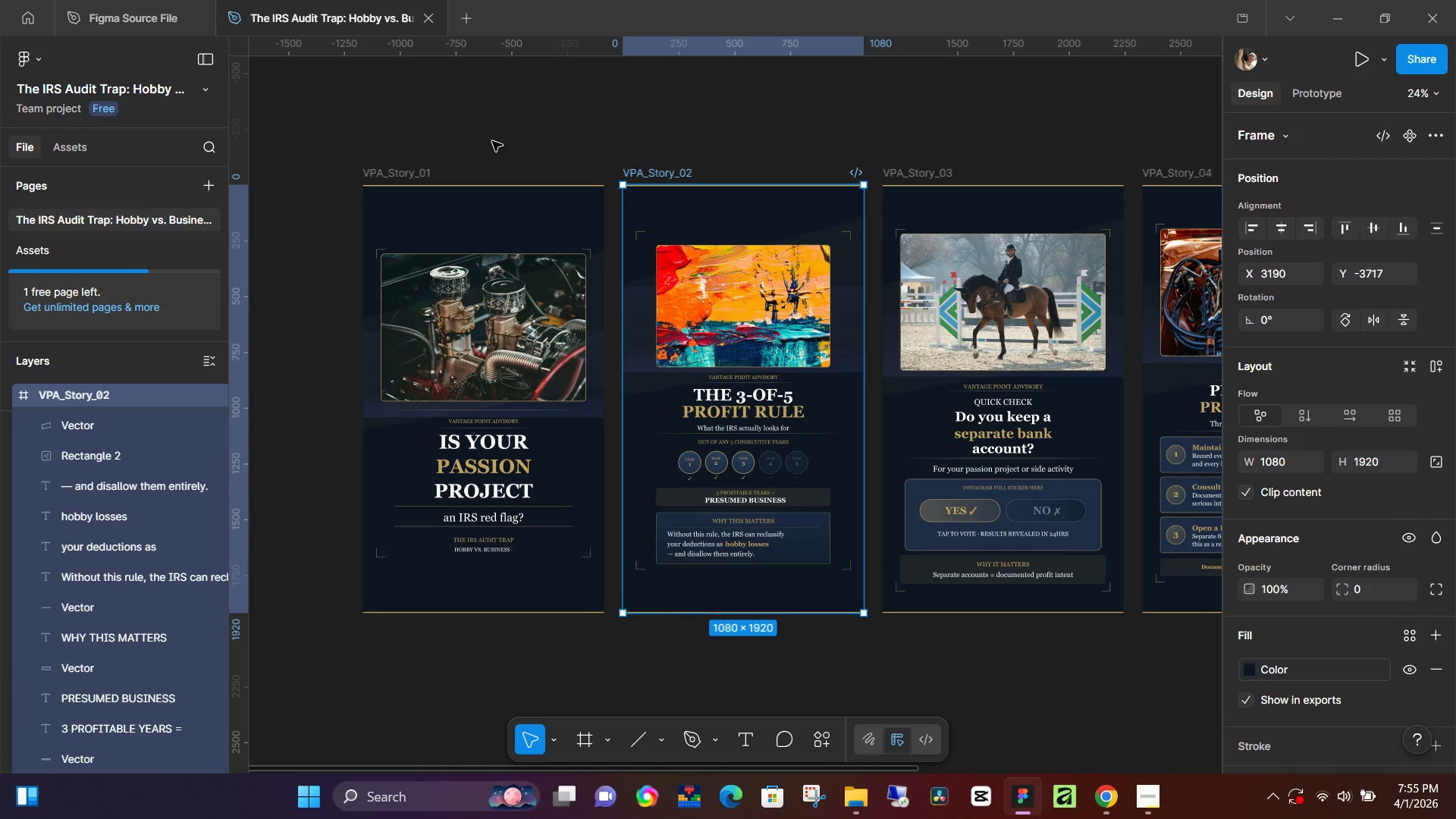 
hold_key(key=Space, duration=0.44)
 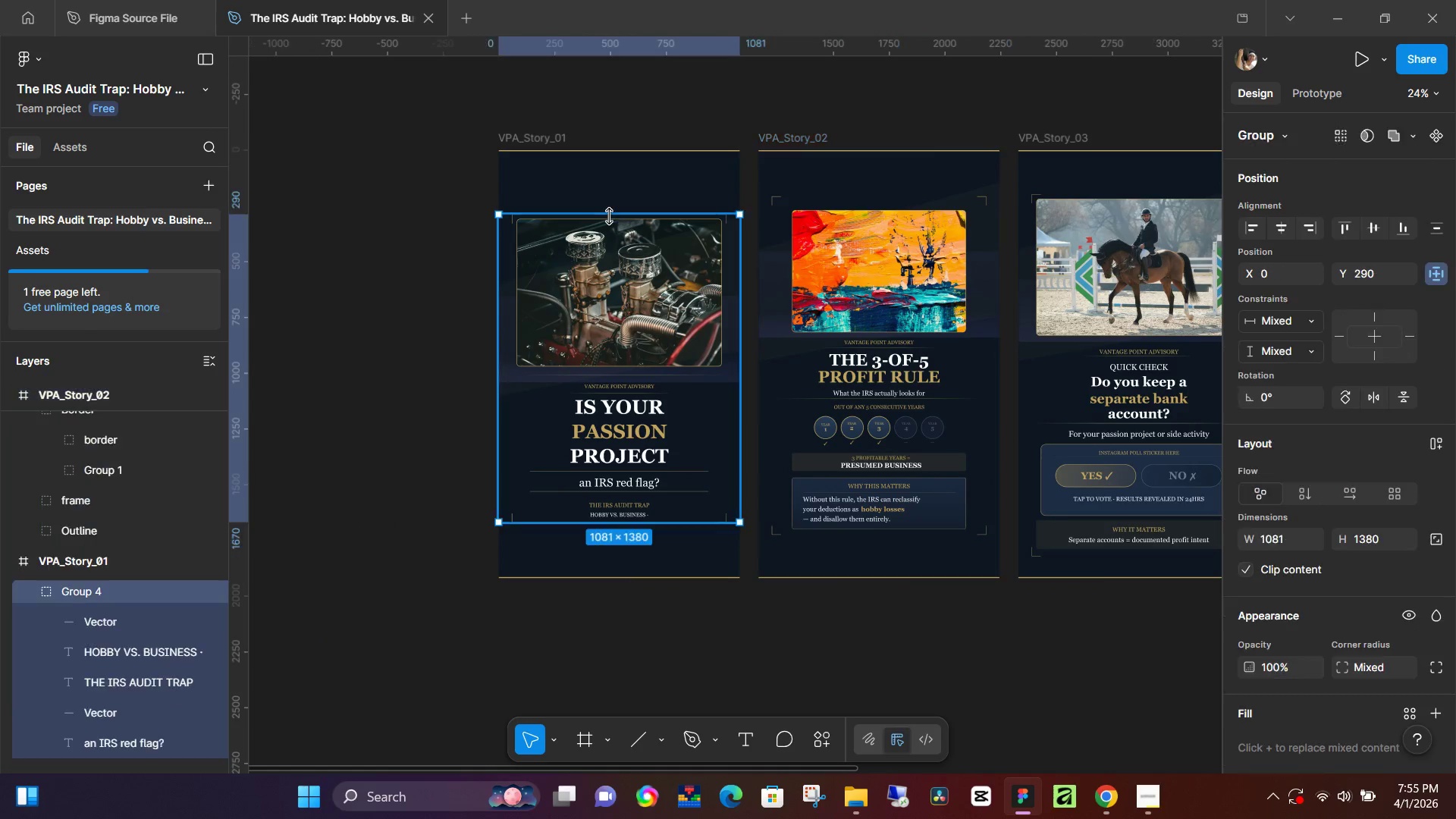 
left_click_drag(start_coordinate=[492, 141], to_coordinate=[628, 106])
 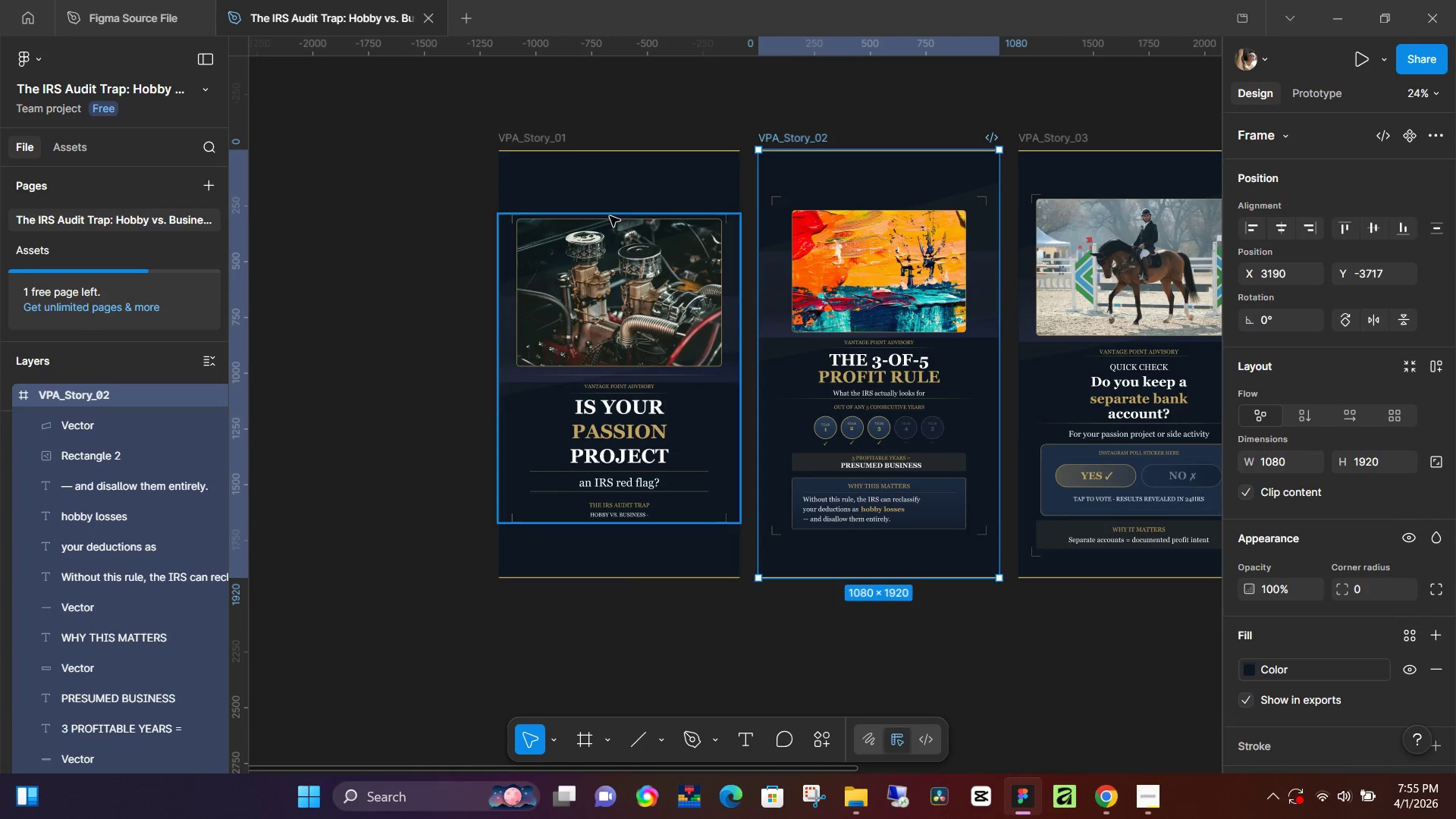 
left_click([610, 216])
 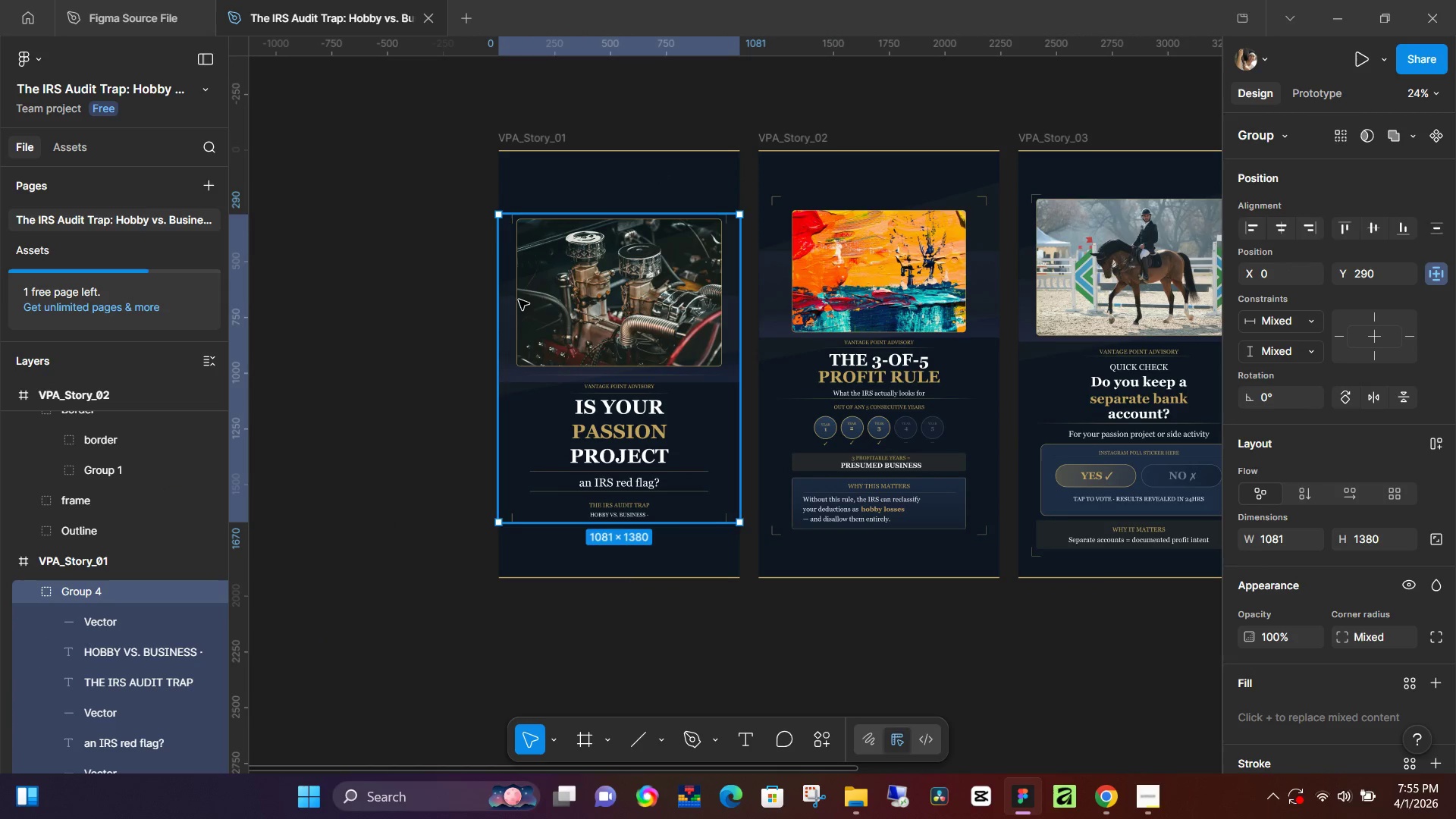 
left_click([516, 300])
 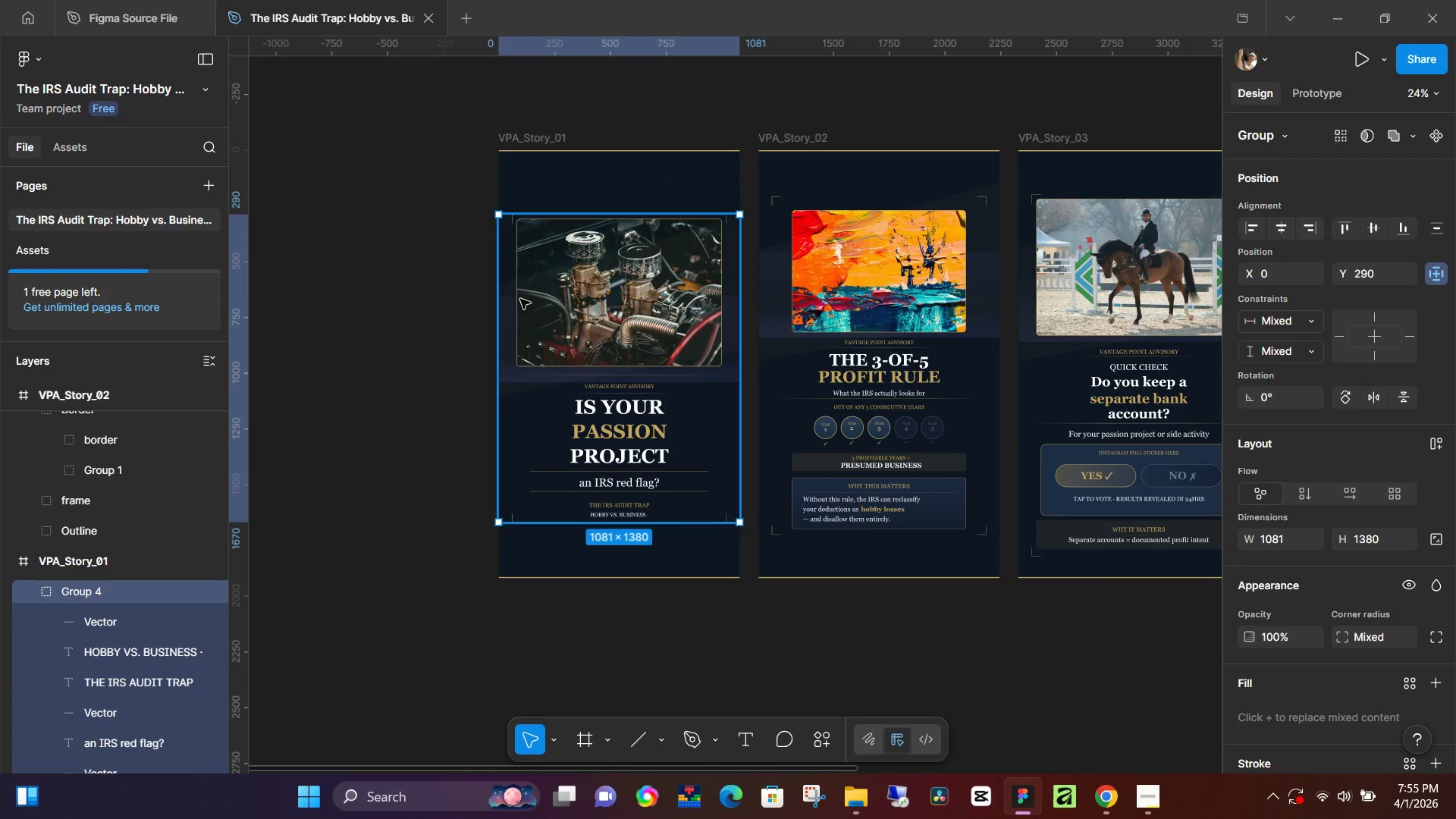 
left_click([523, 299])
 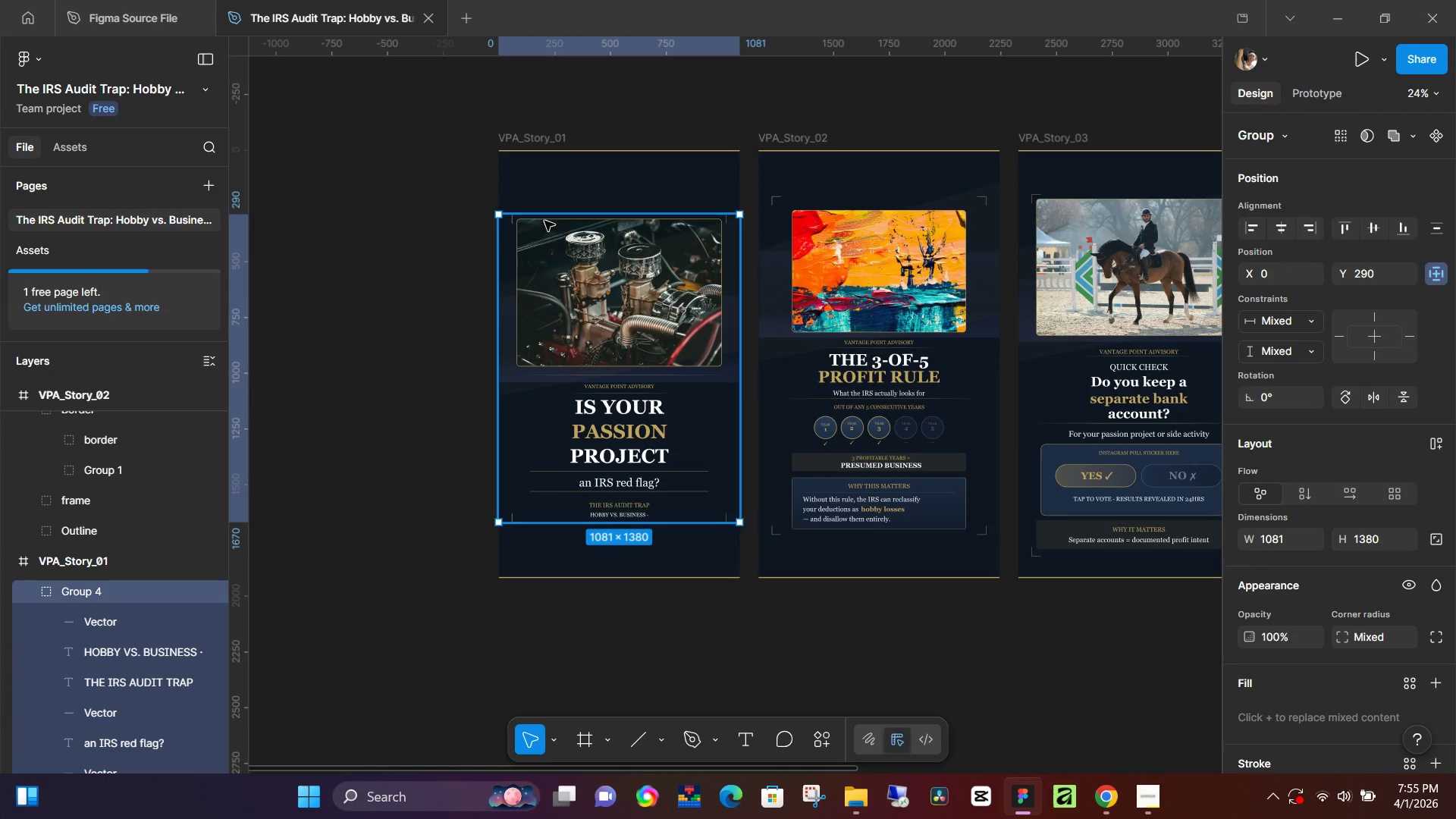 
double_click([580, 177])
 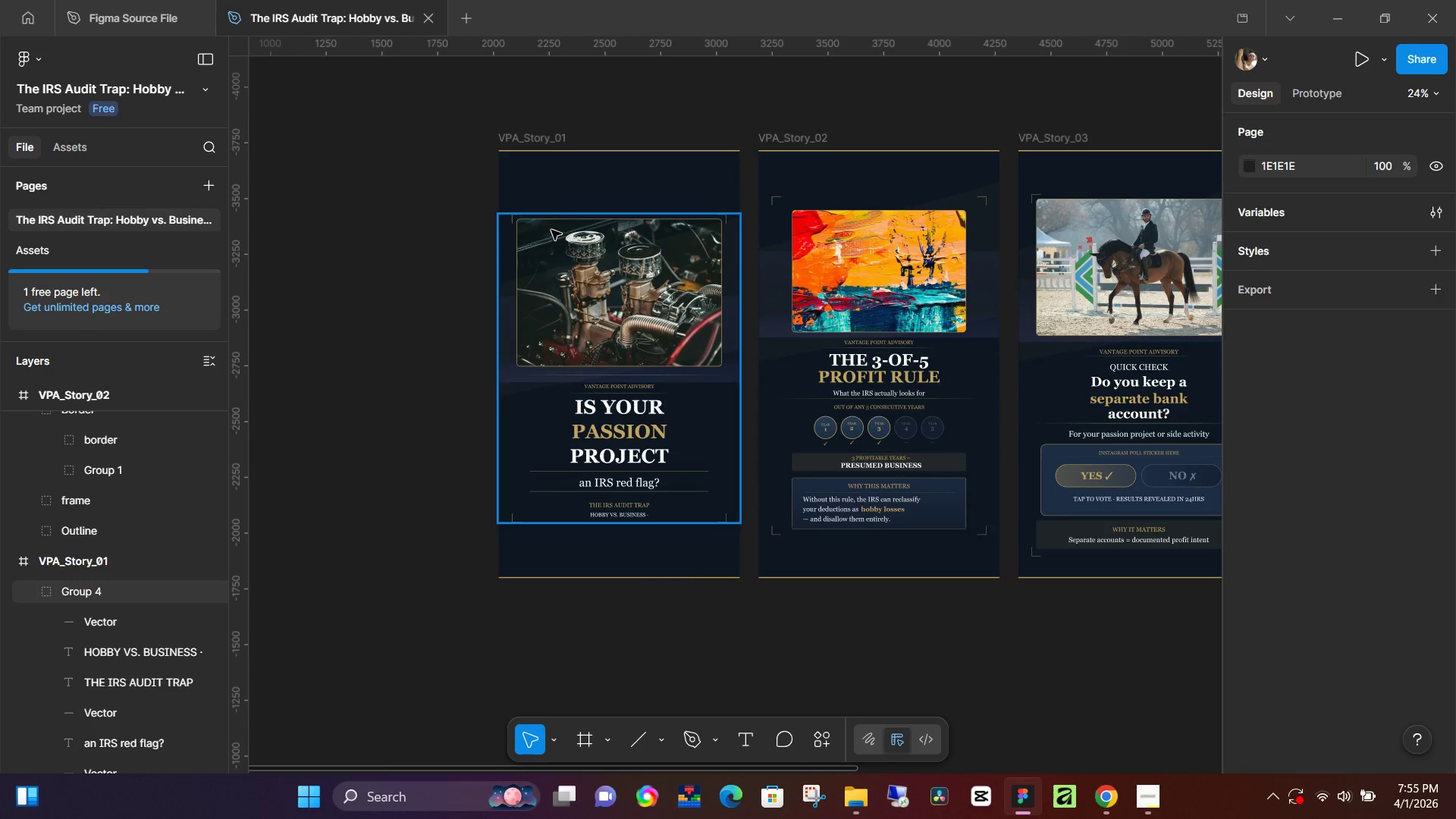 
left_click([608, 177])
 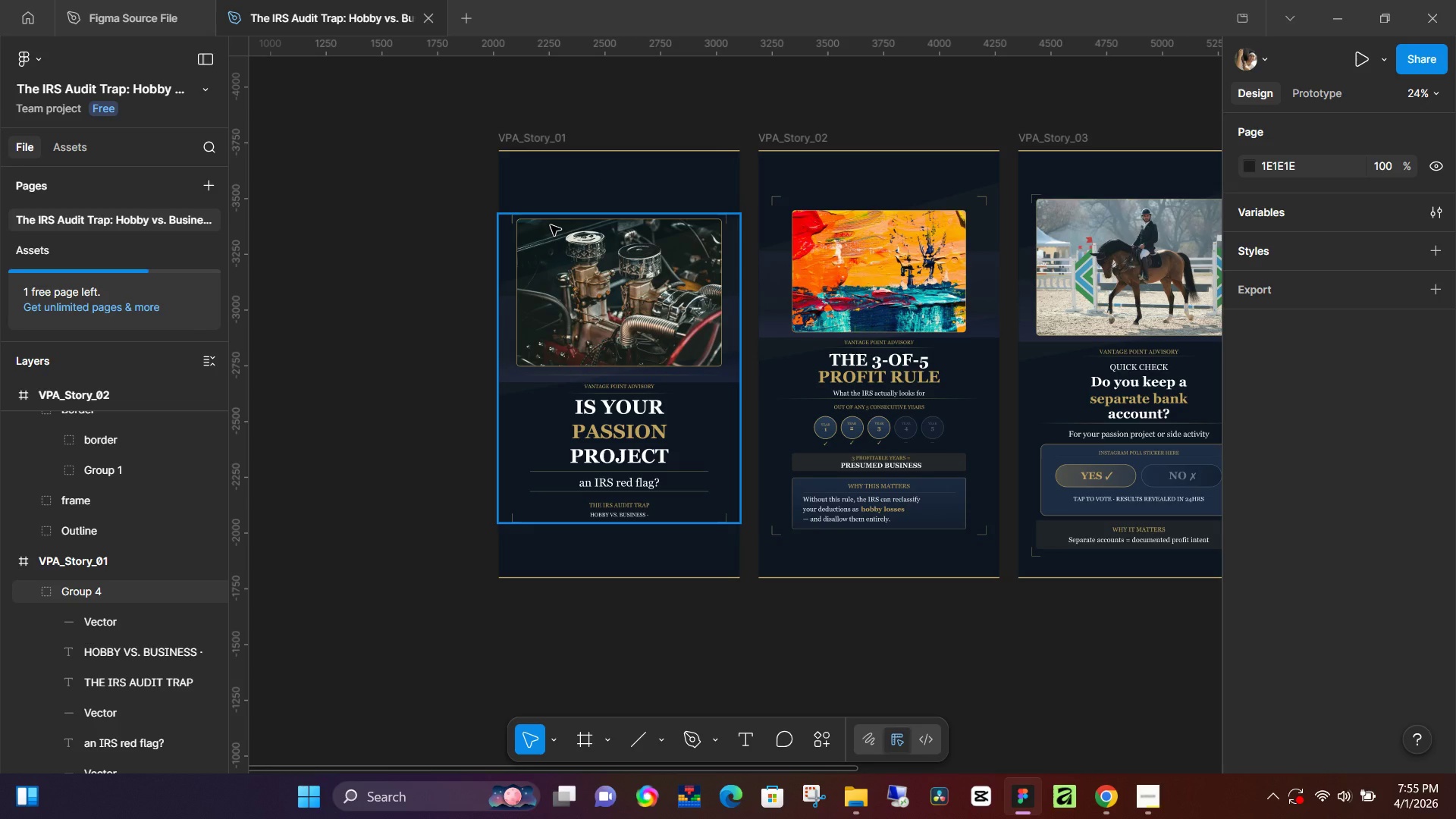 
left_click([551, 225])
 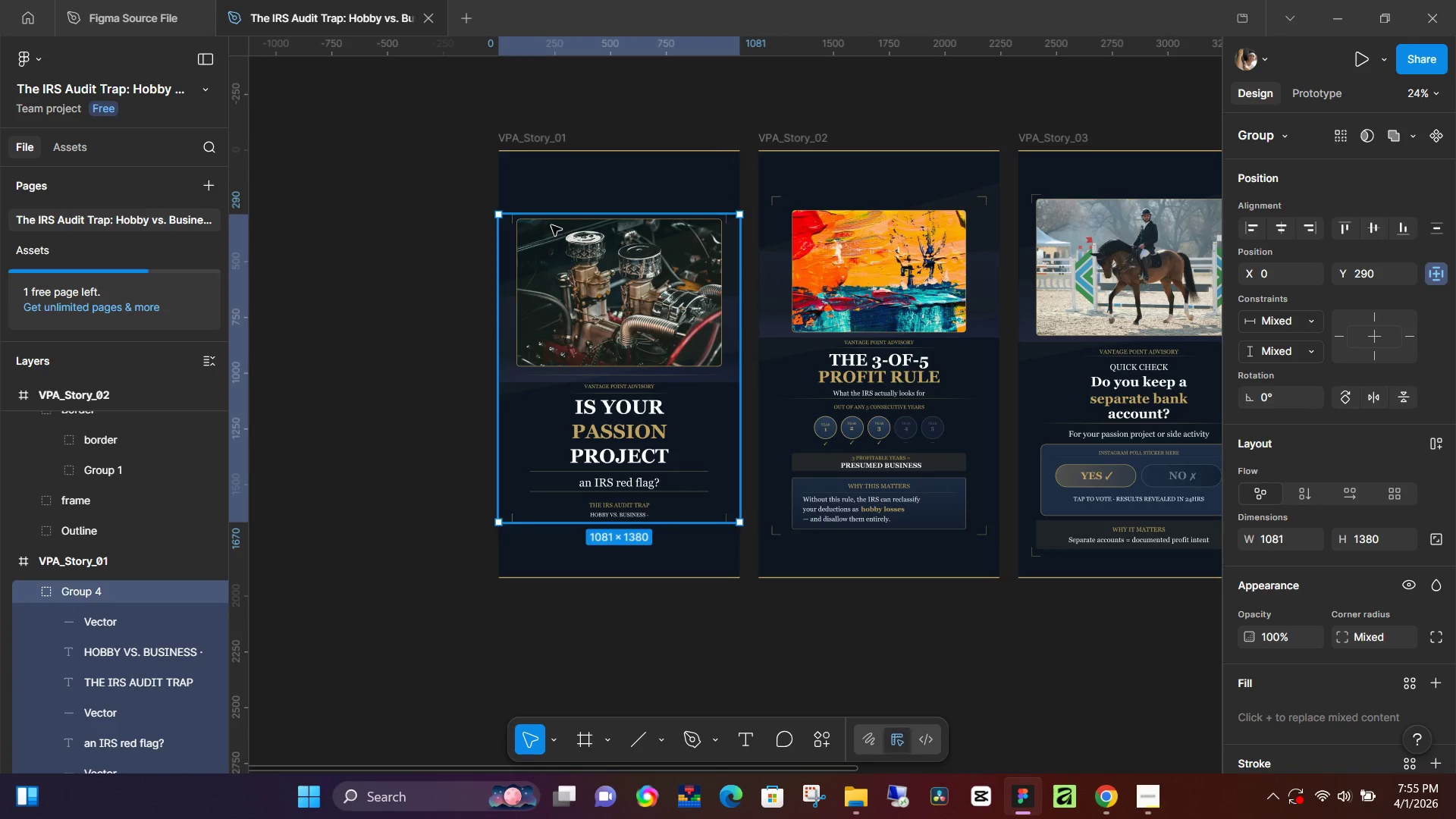 
key(Backspace)
 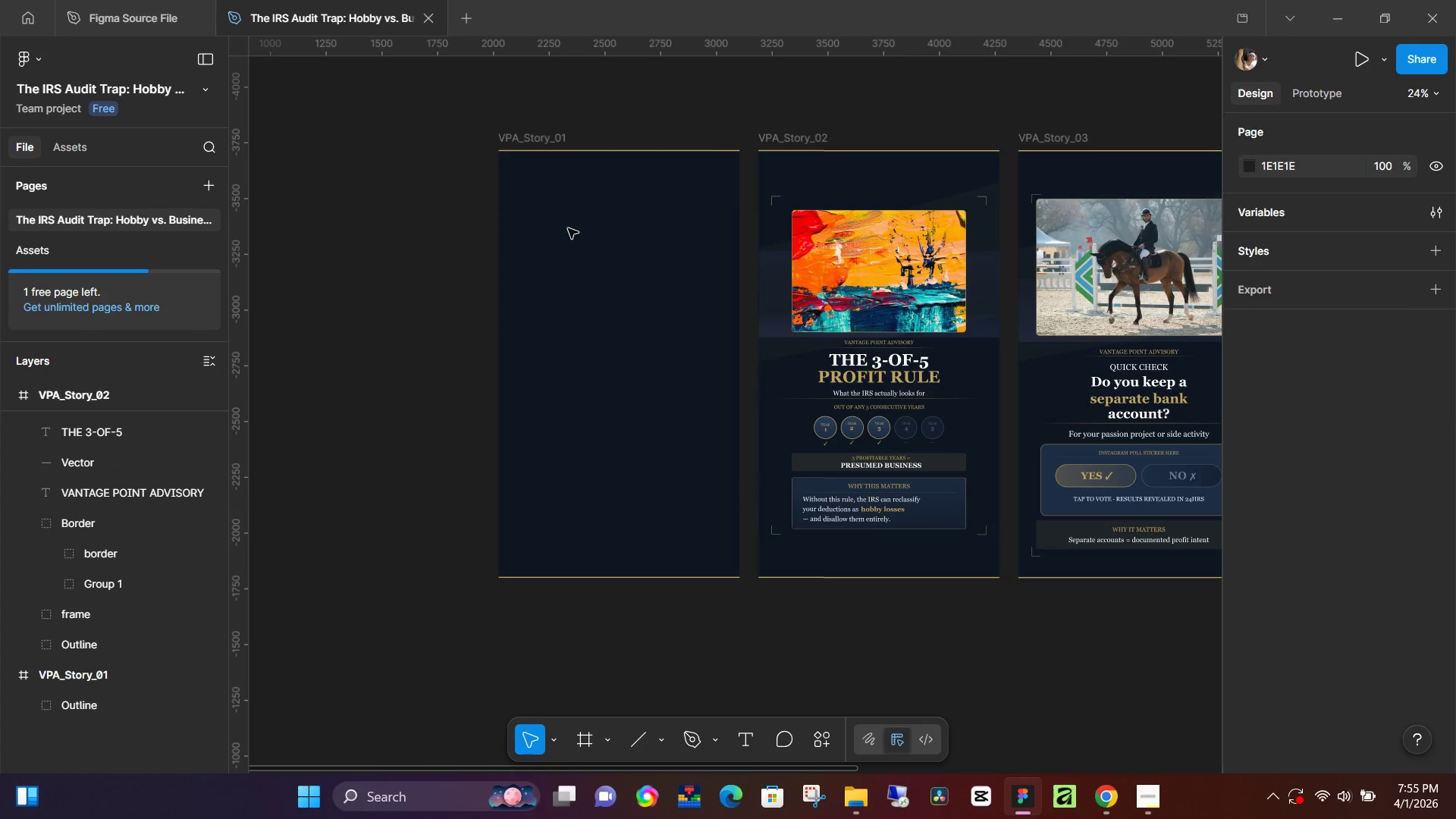 
key(Control+Z)
 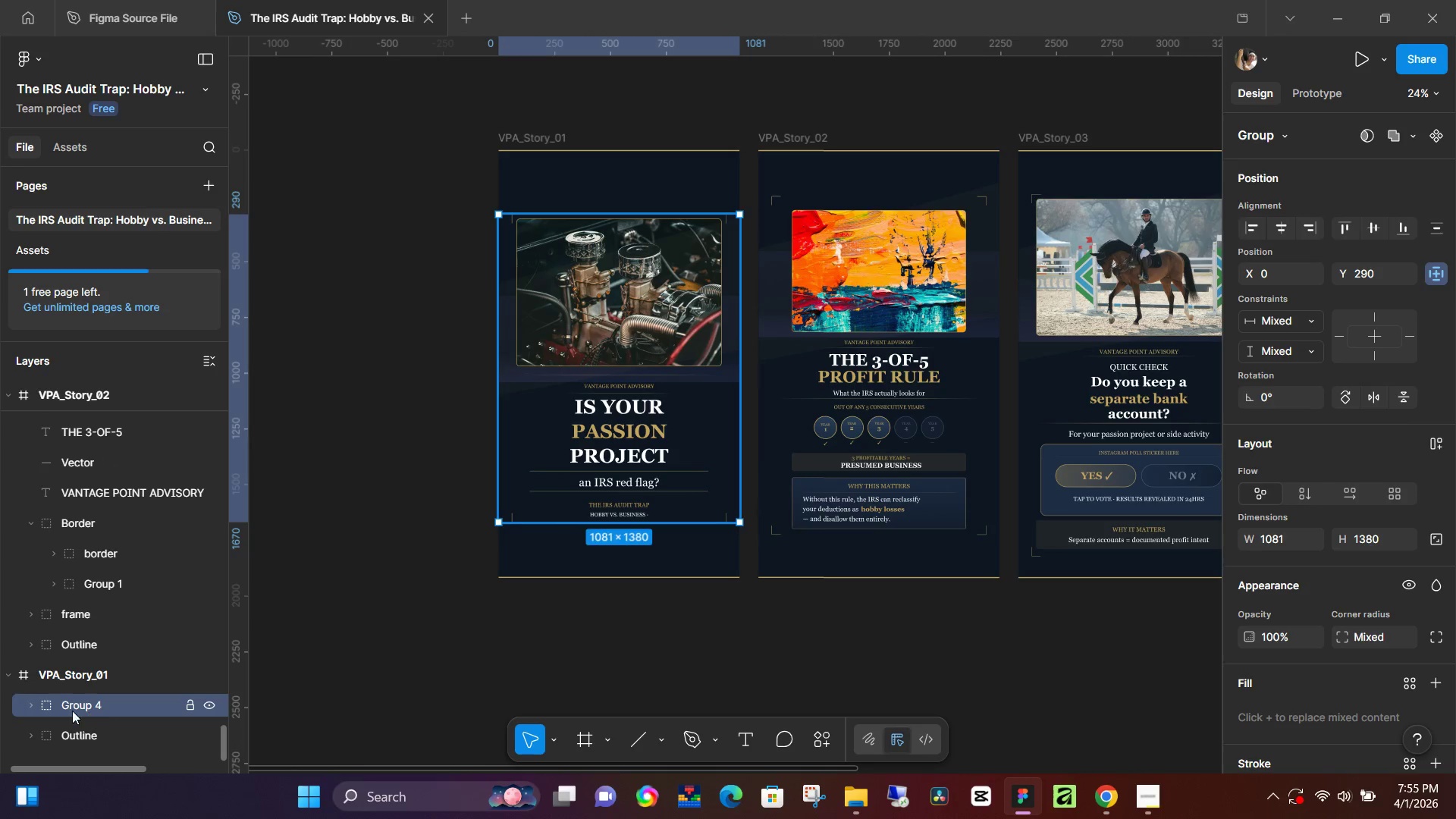 
left_click([33, 707])
 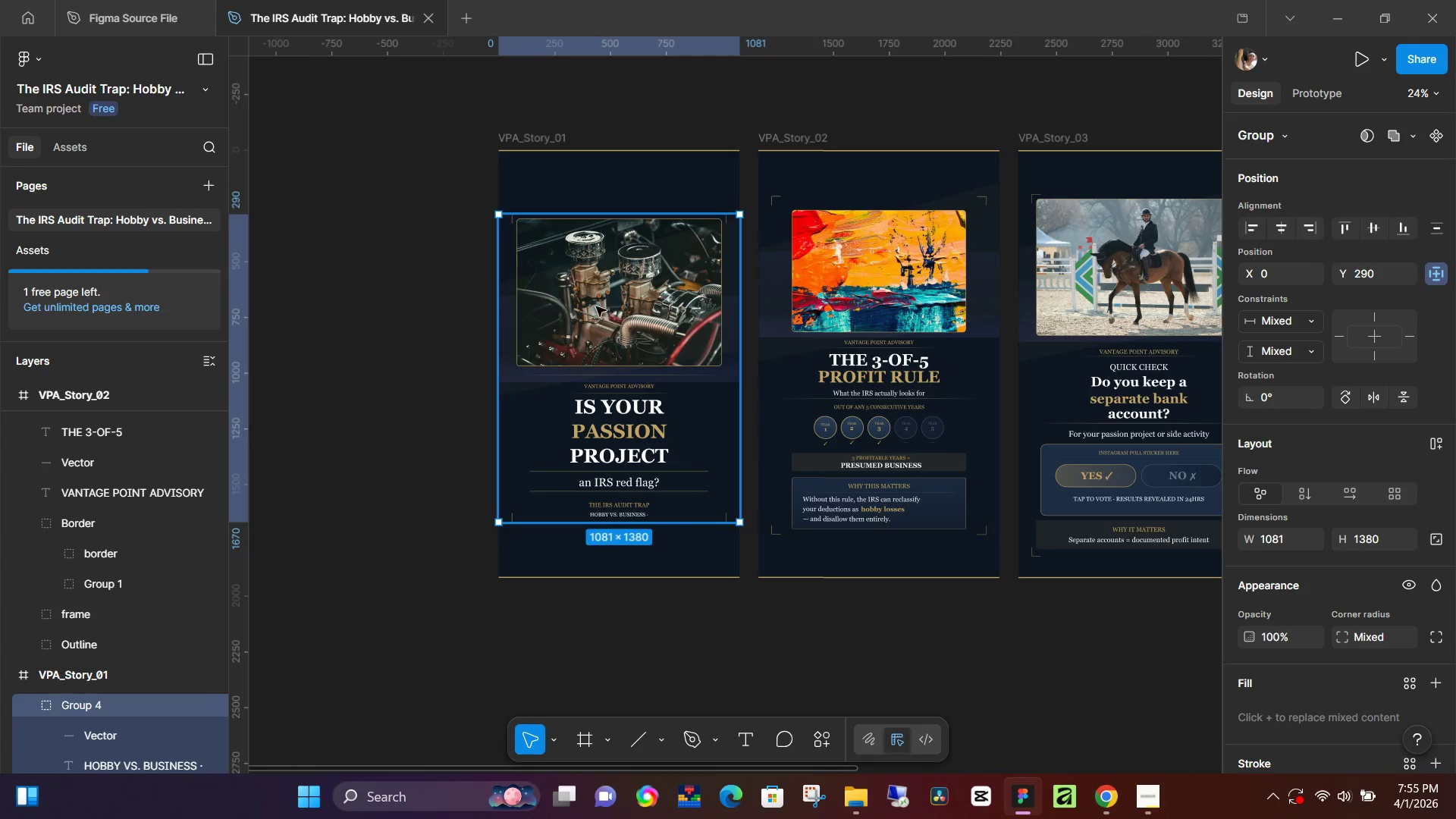 
right_click([551, 250])
 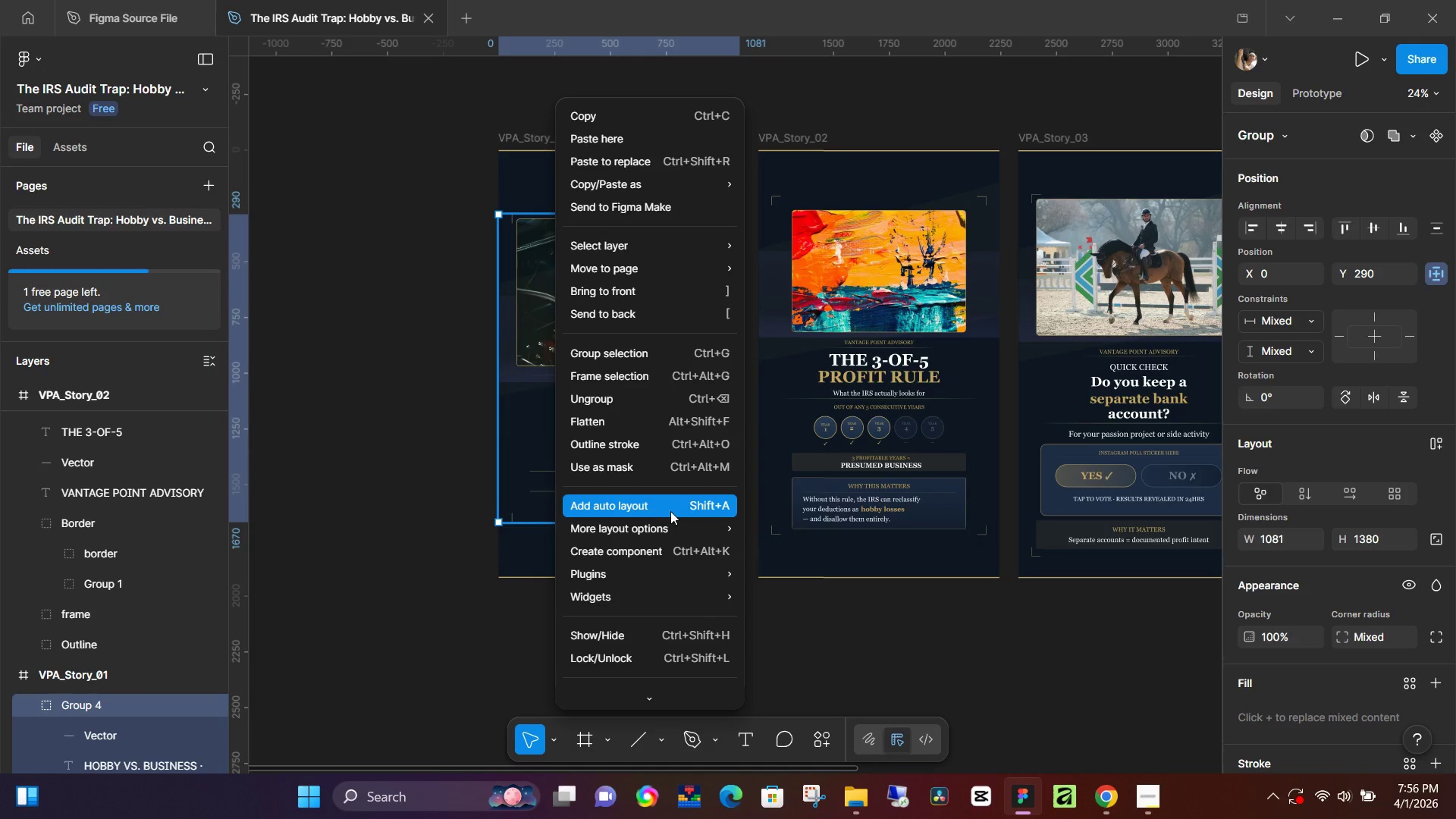 
wait(6.11)
 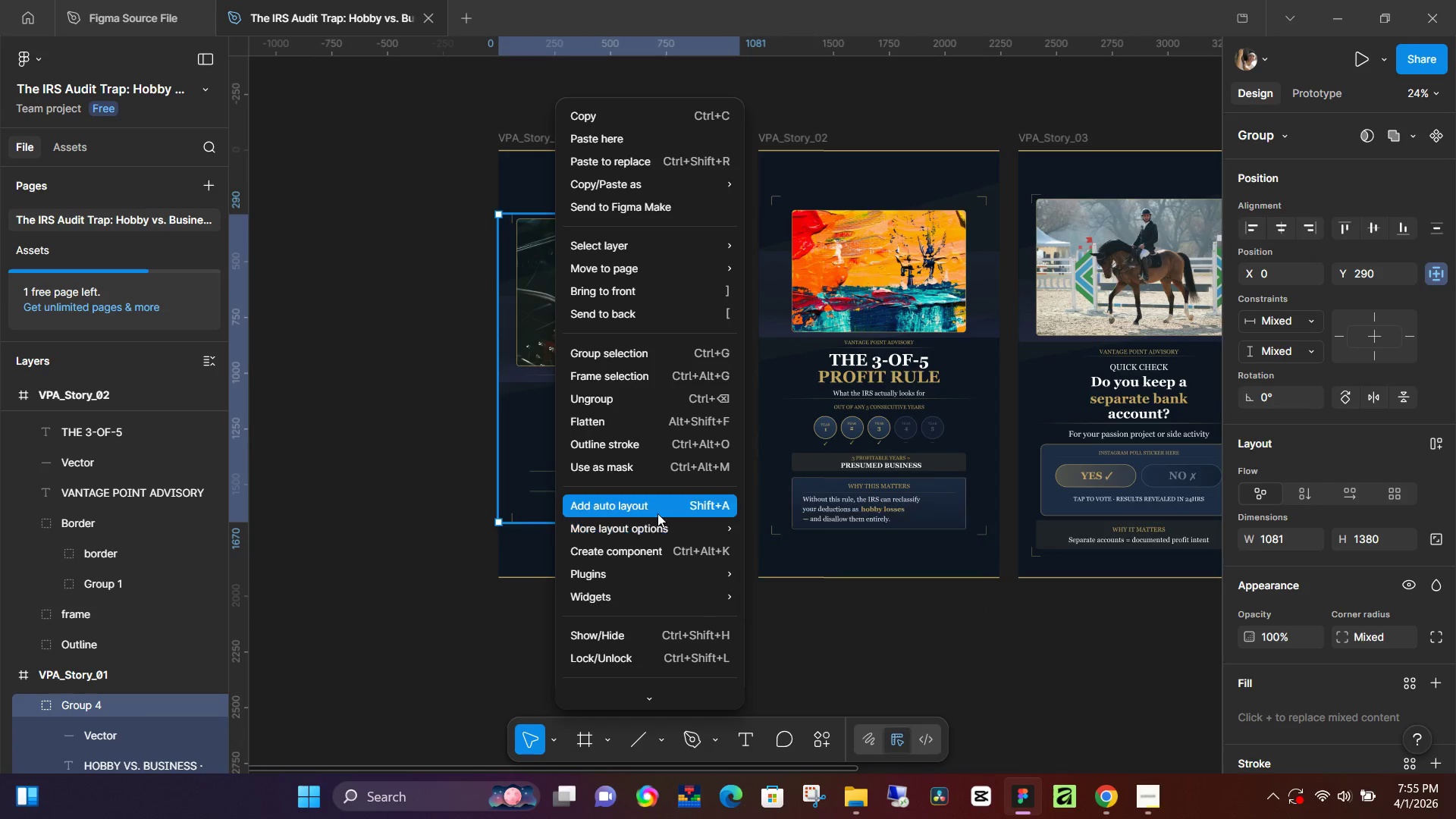 
left_click([655, 389])
 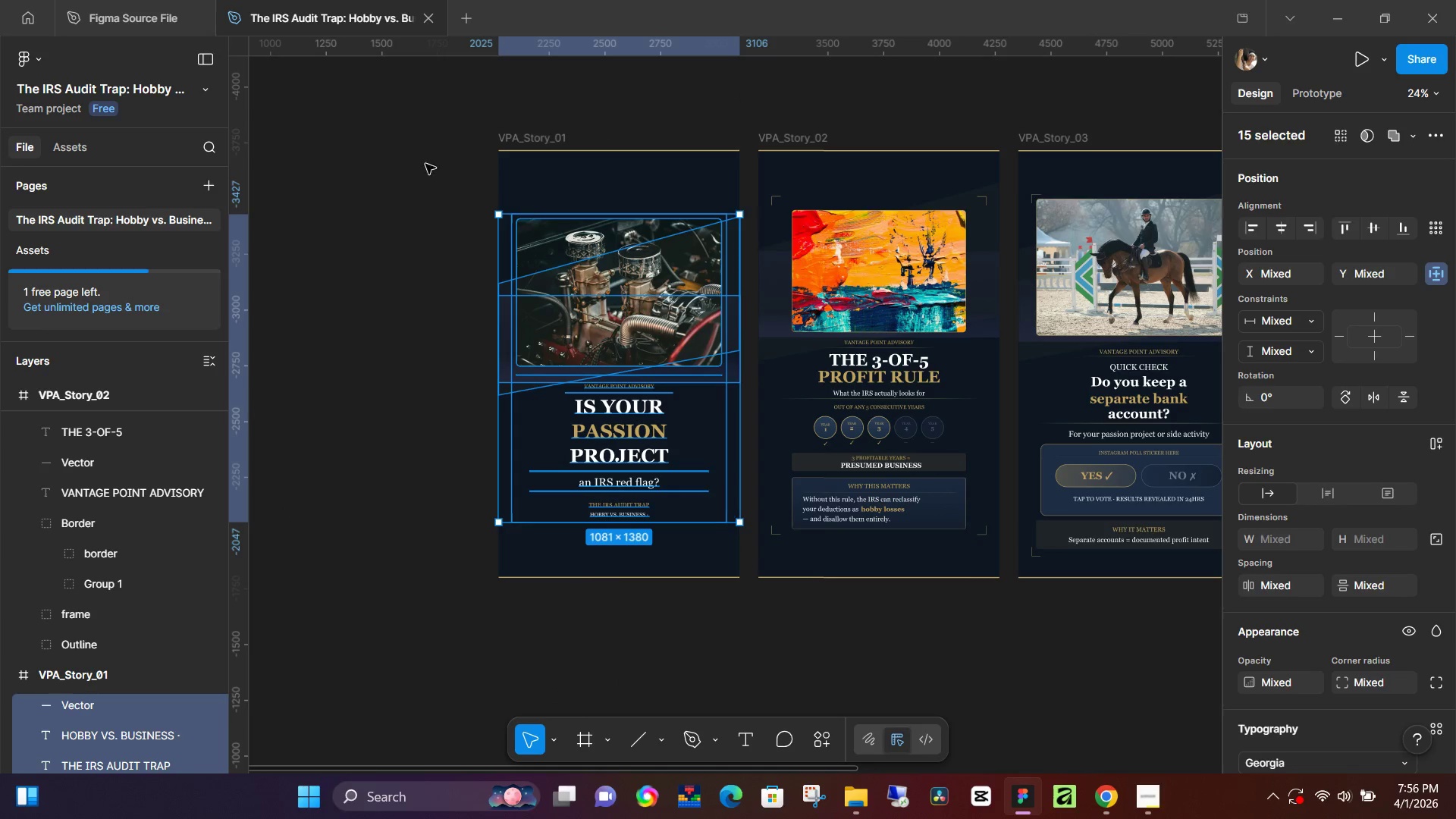 
double_click([575, 230])
 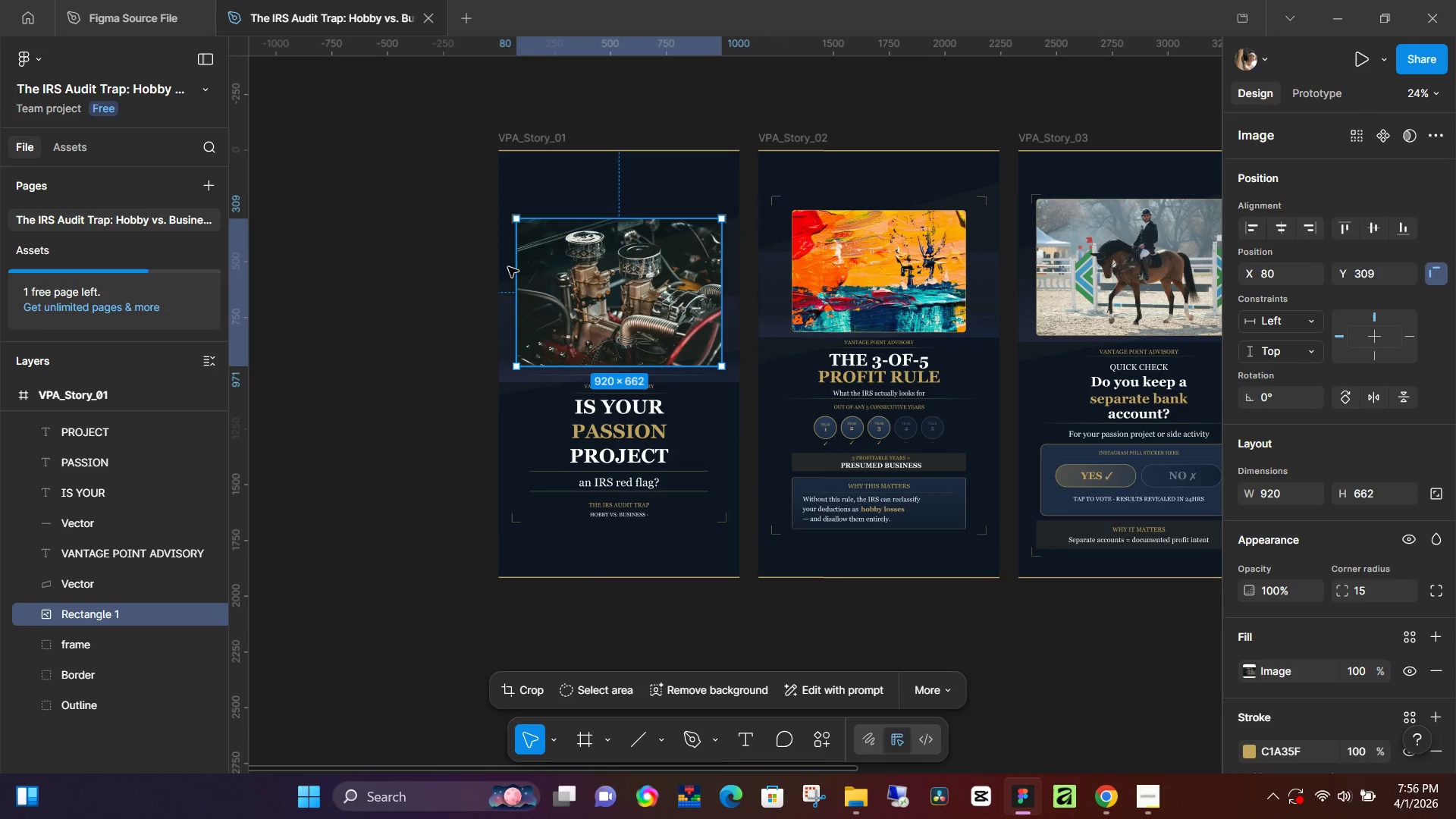 
left_click_drag(start_coordinate=[516, 267], to_coordinate=[530, 269])
 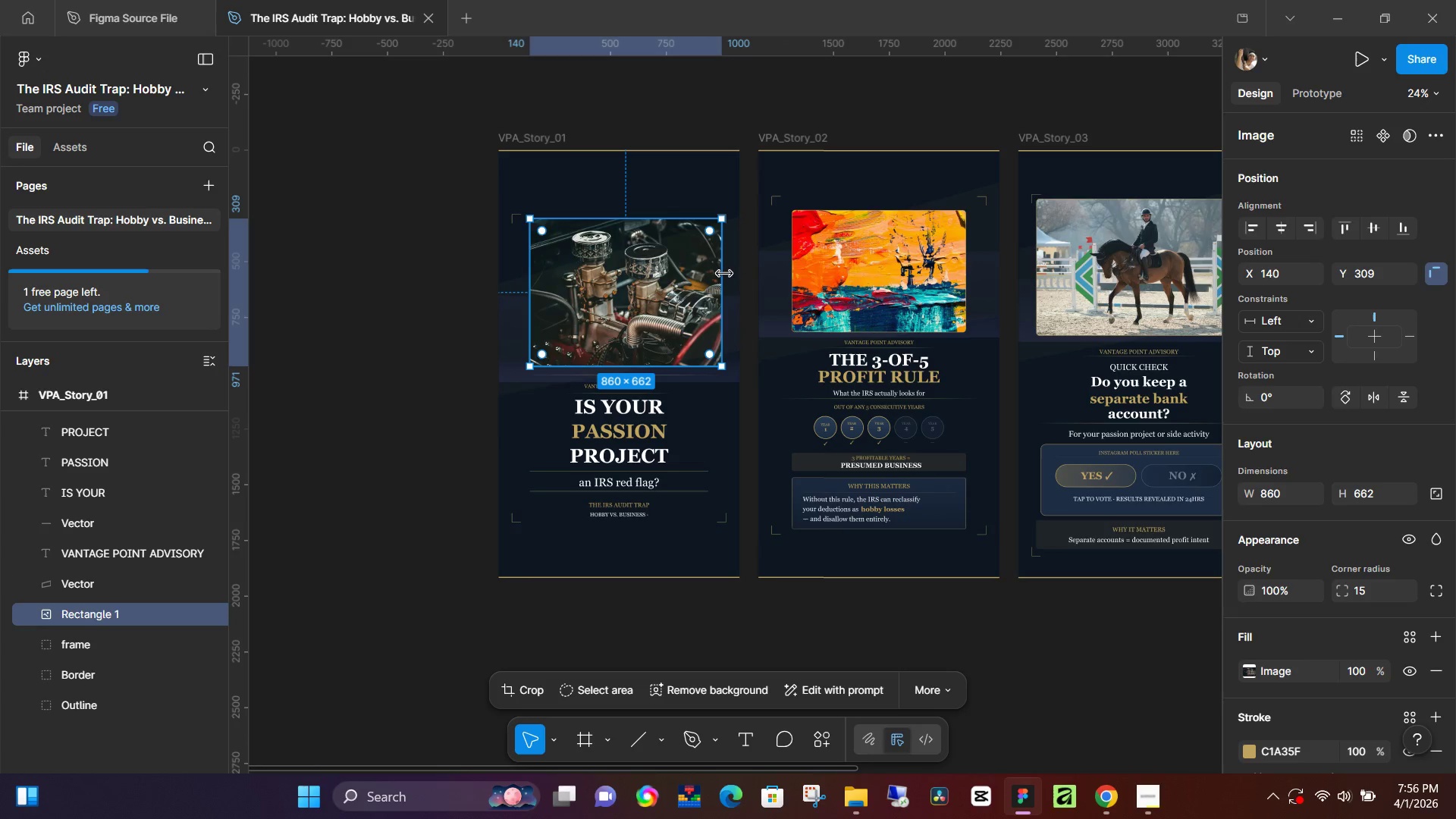 
left_click_drag(start_coordinate=[724, 274], to_coordinate=[708, 274])
 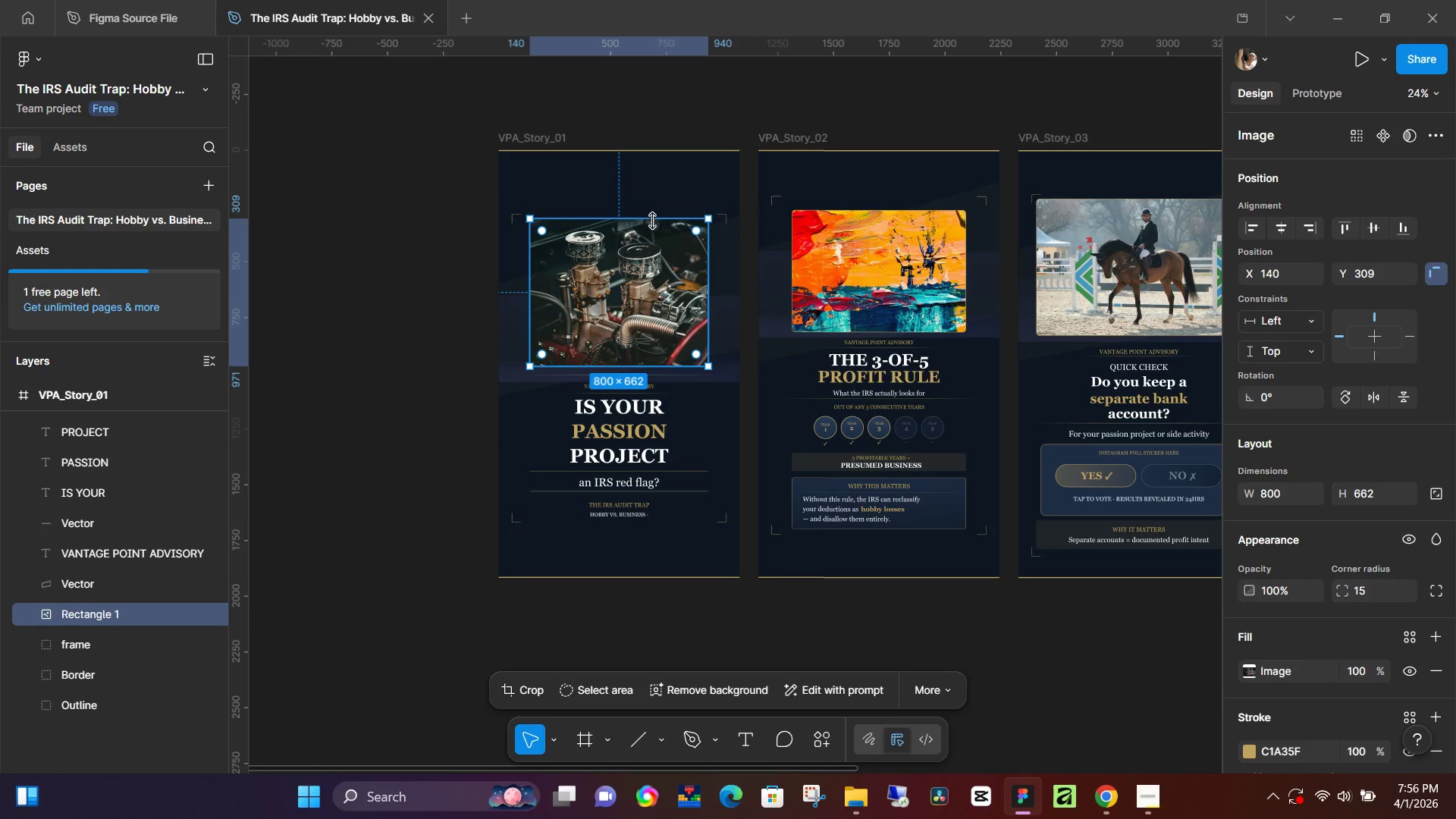 
left_click_drag(start_coordinate=[653, 221], to_coordinate=[665, 236])
 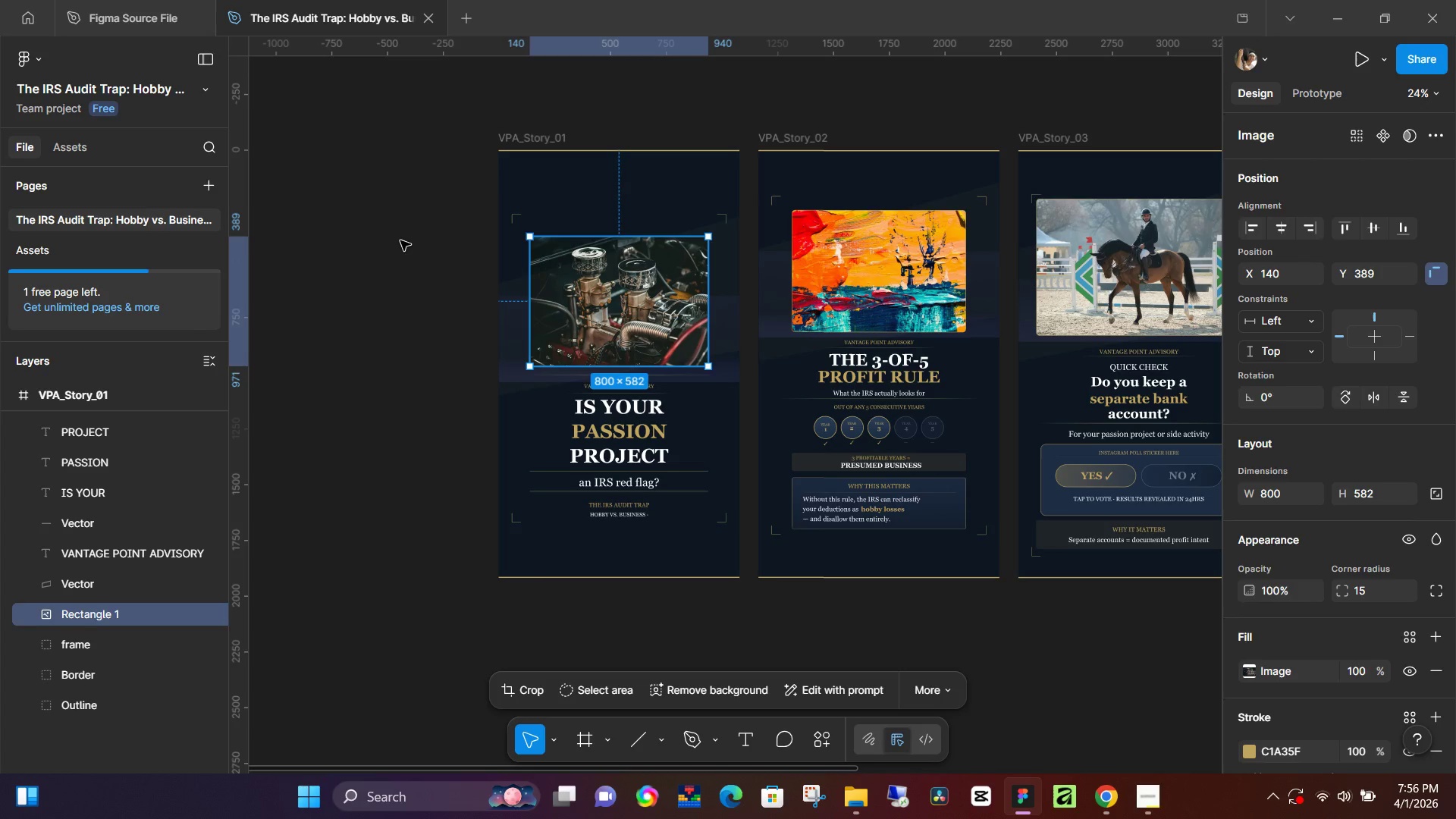 
left_click([400, 240])
 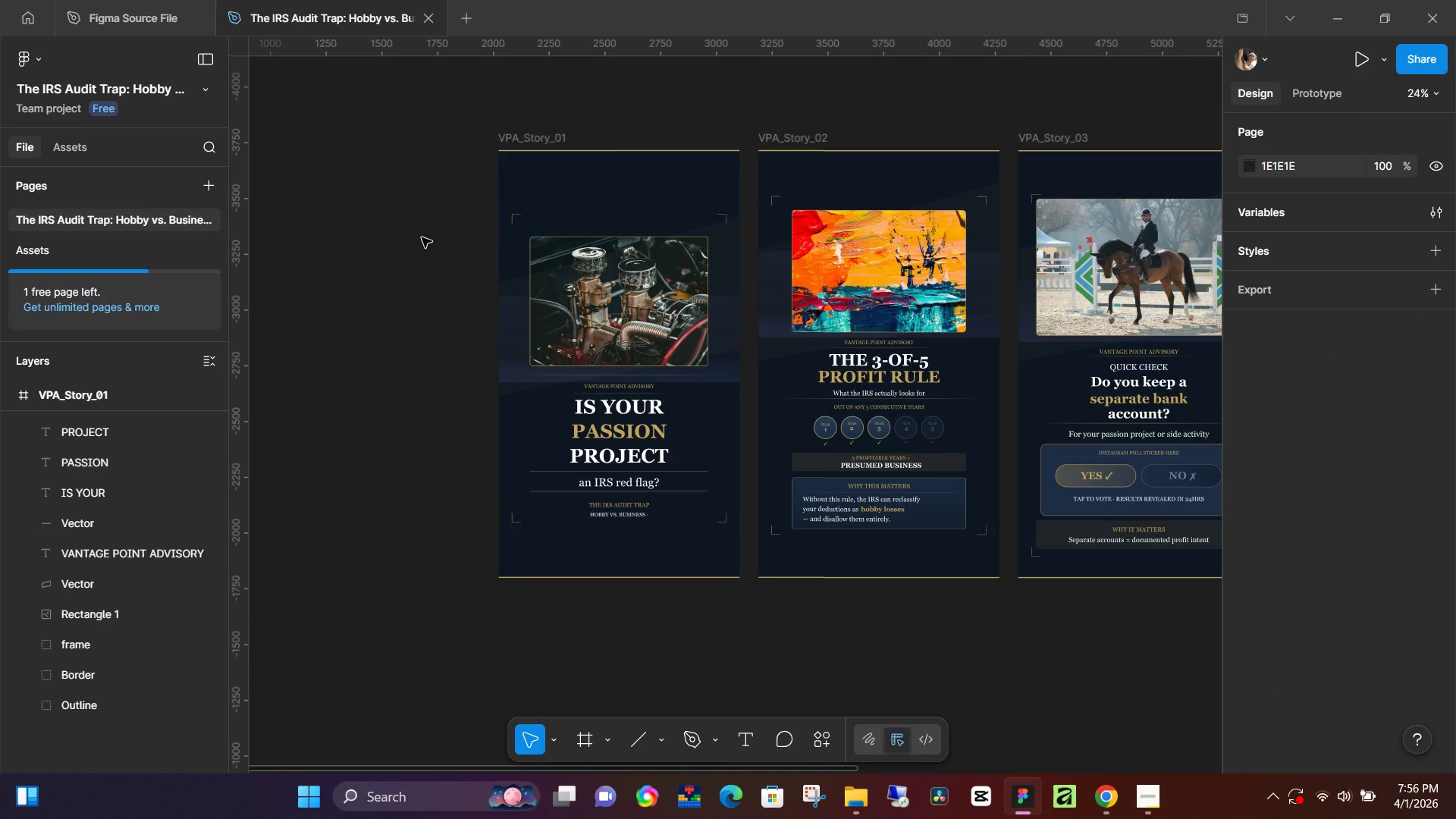 
left_click([724, 214])
 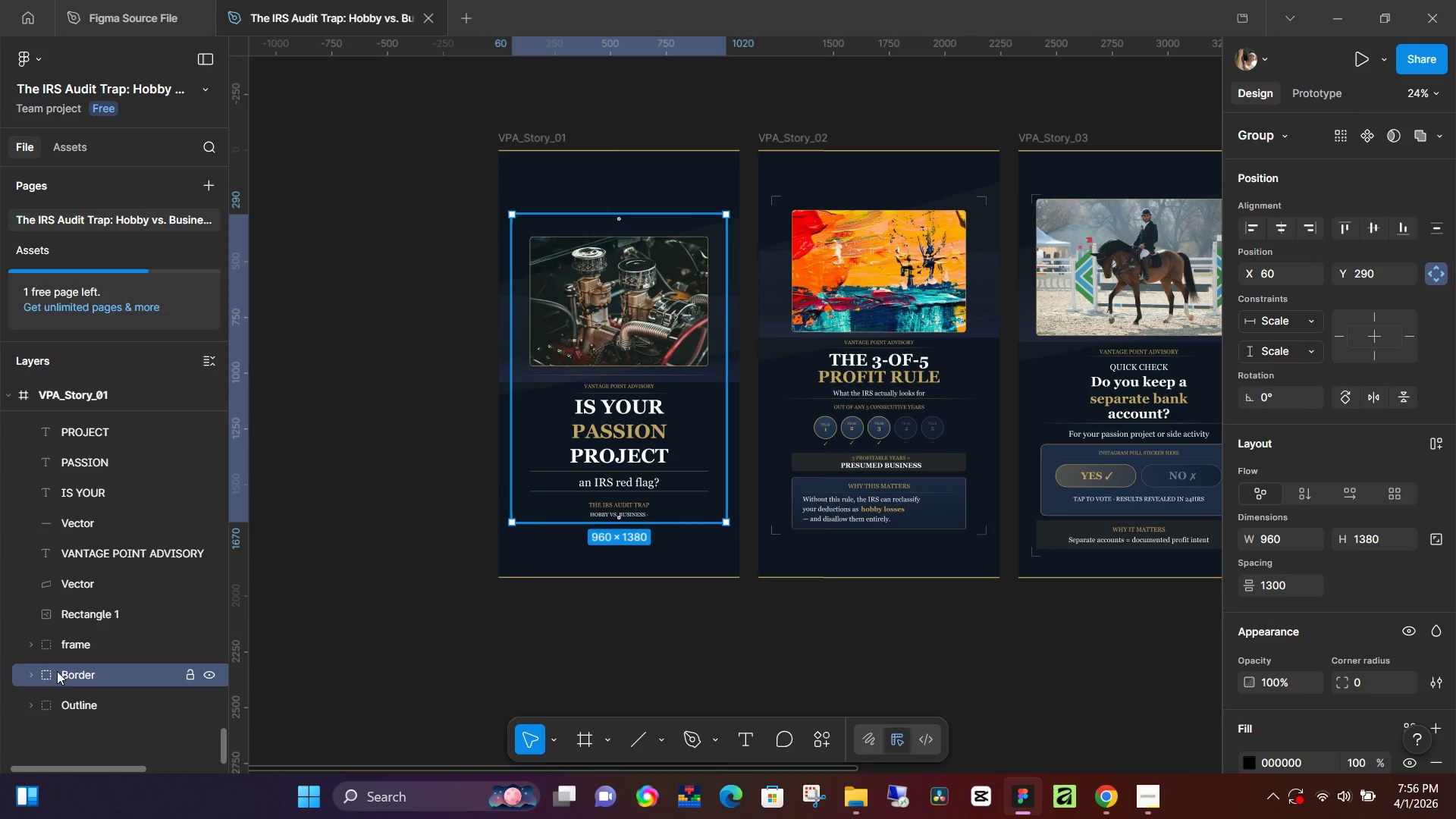 
left_click([27, 674])
 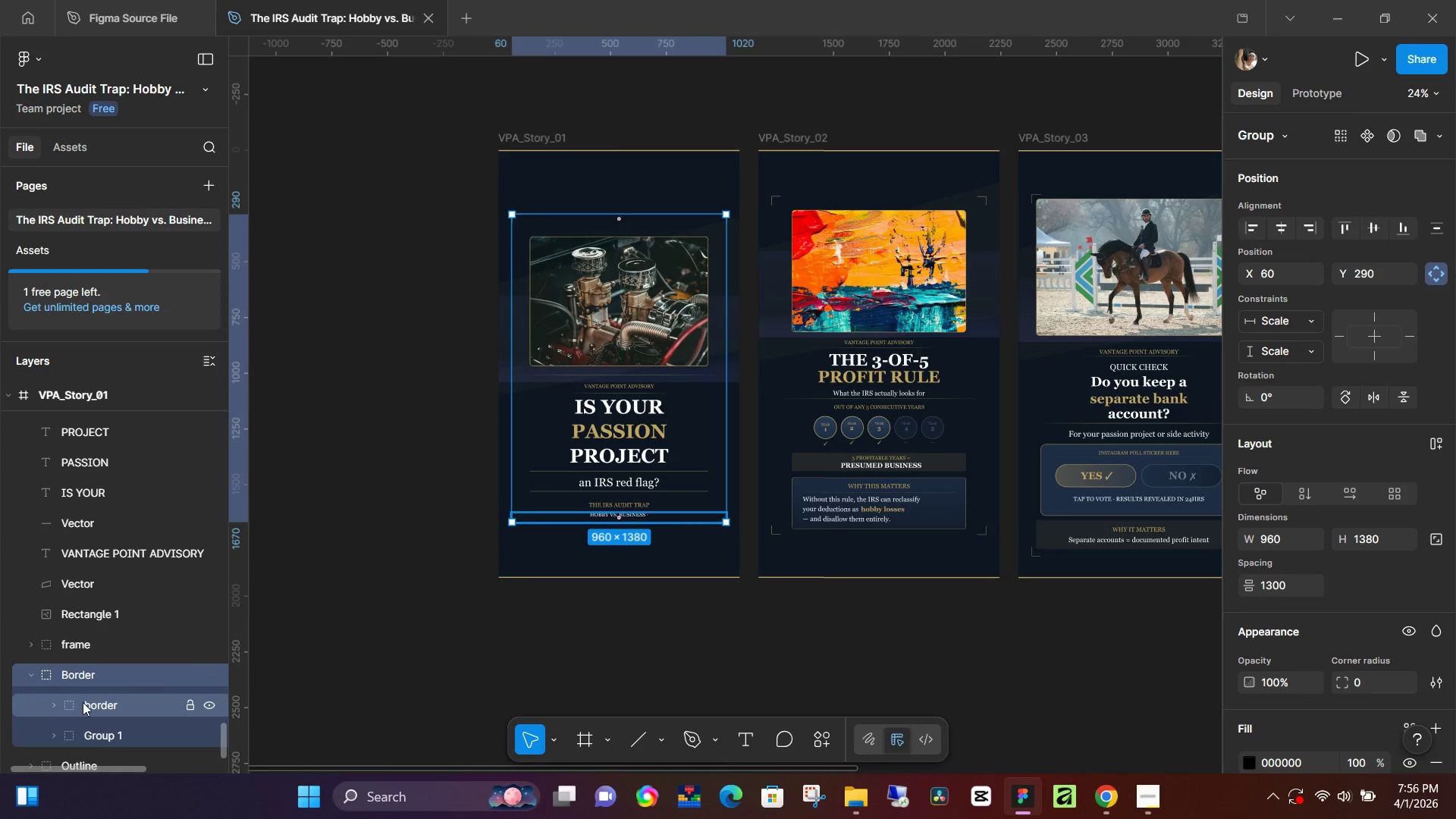 
left_click([83, 702])
 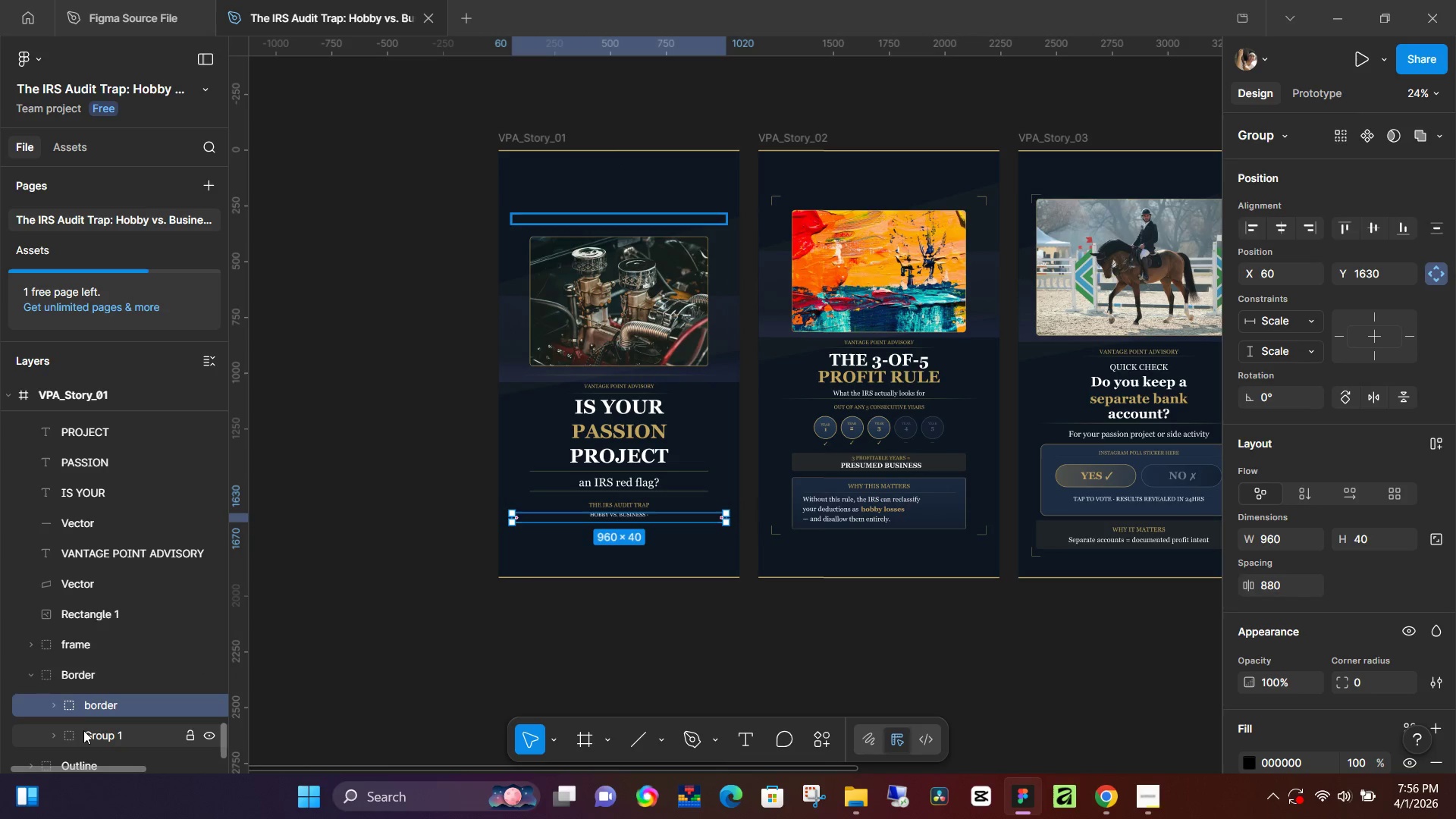 
left_click([83, 730])
 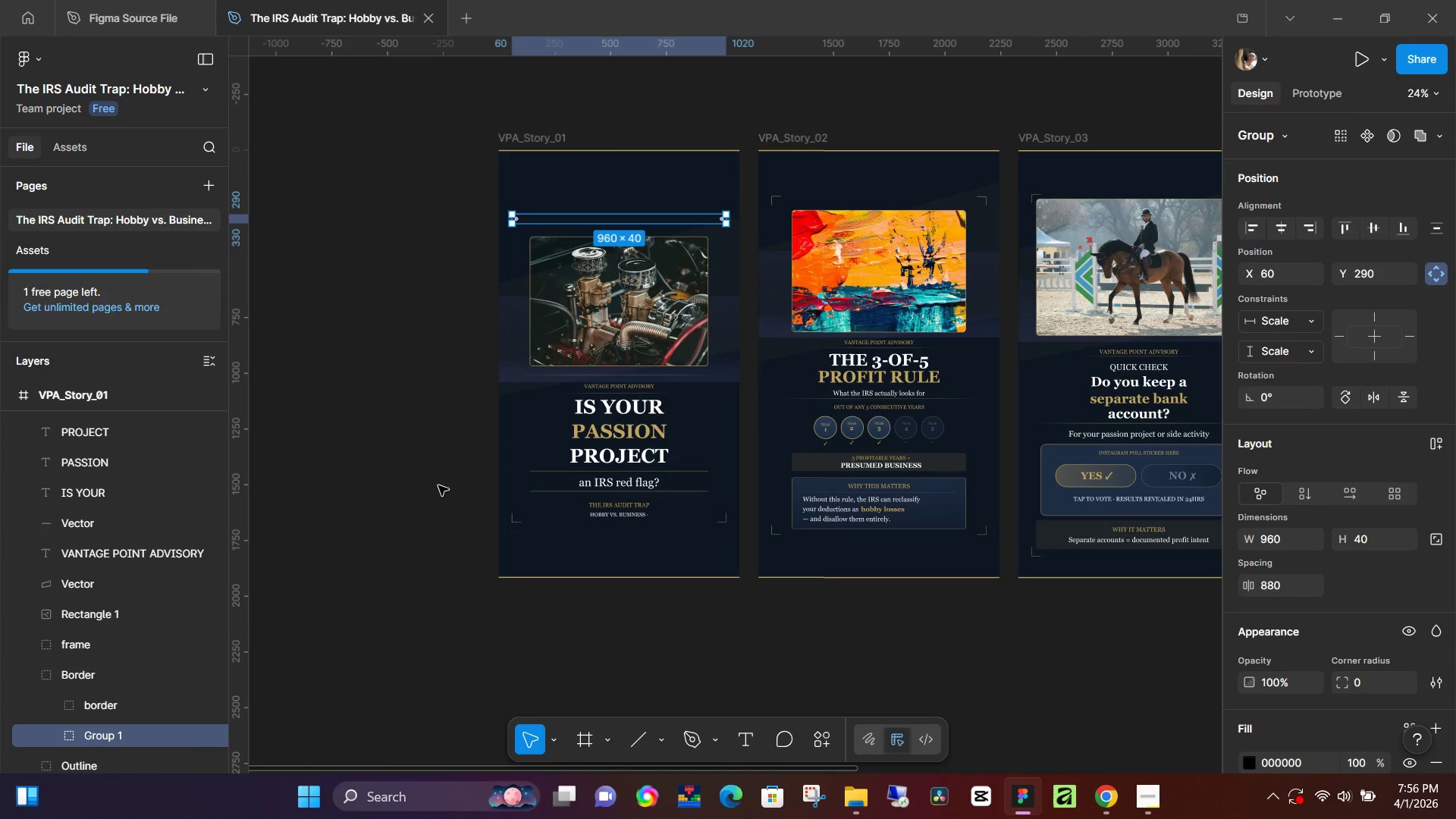 
hold_key(key=ArrowDown, duration=1.52)
 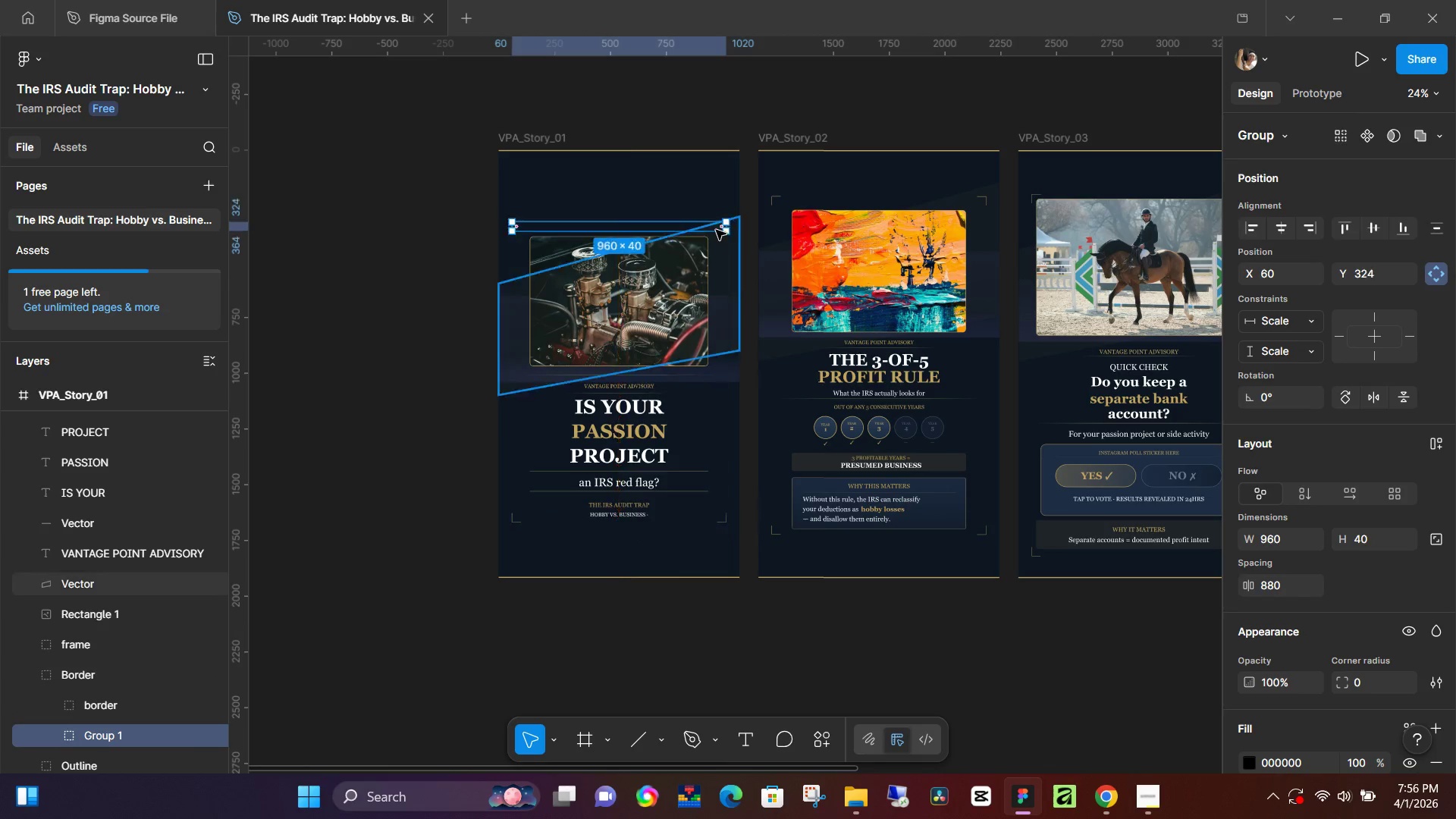 
key(ArrowDown)
 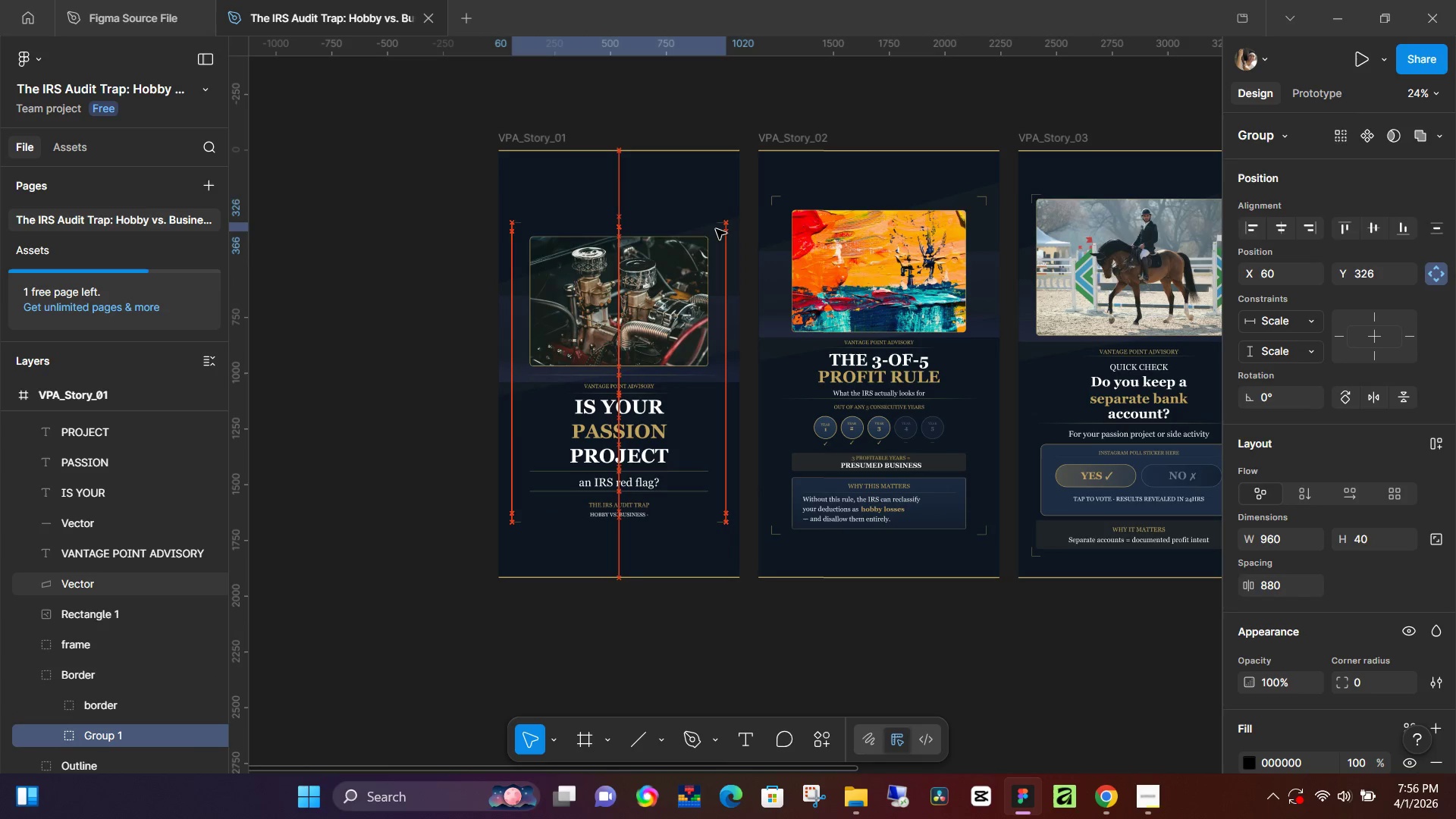 
key(ArrowDown)
 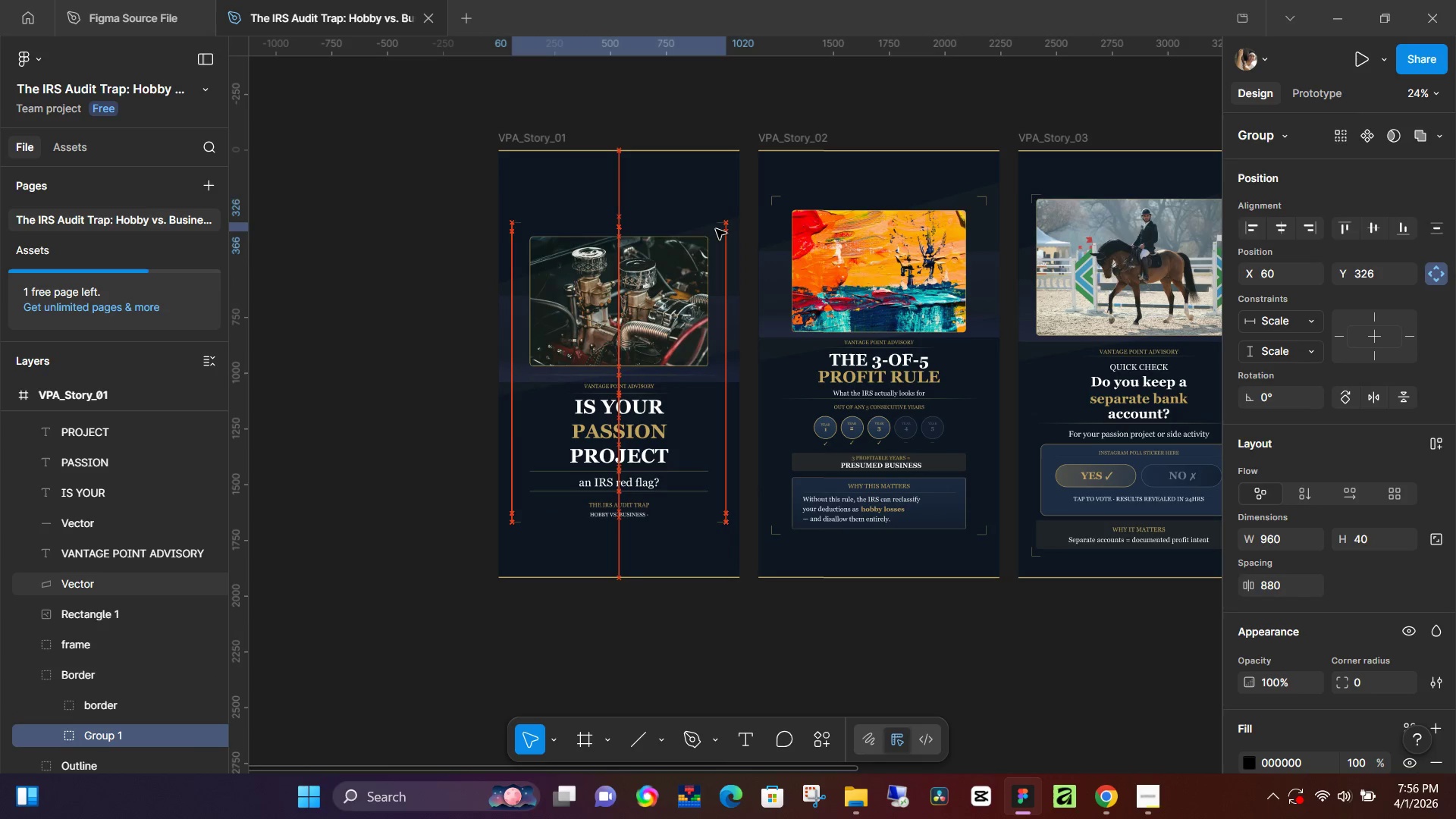 
key(ArrowDown)
 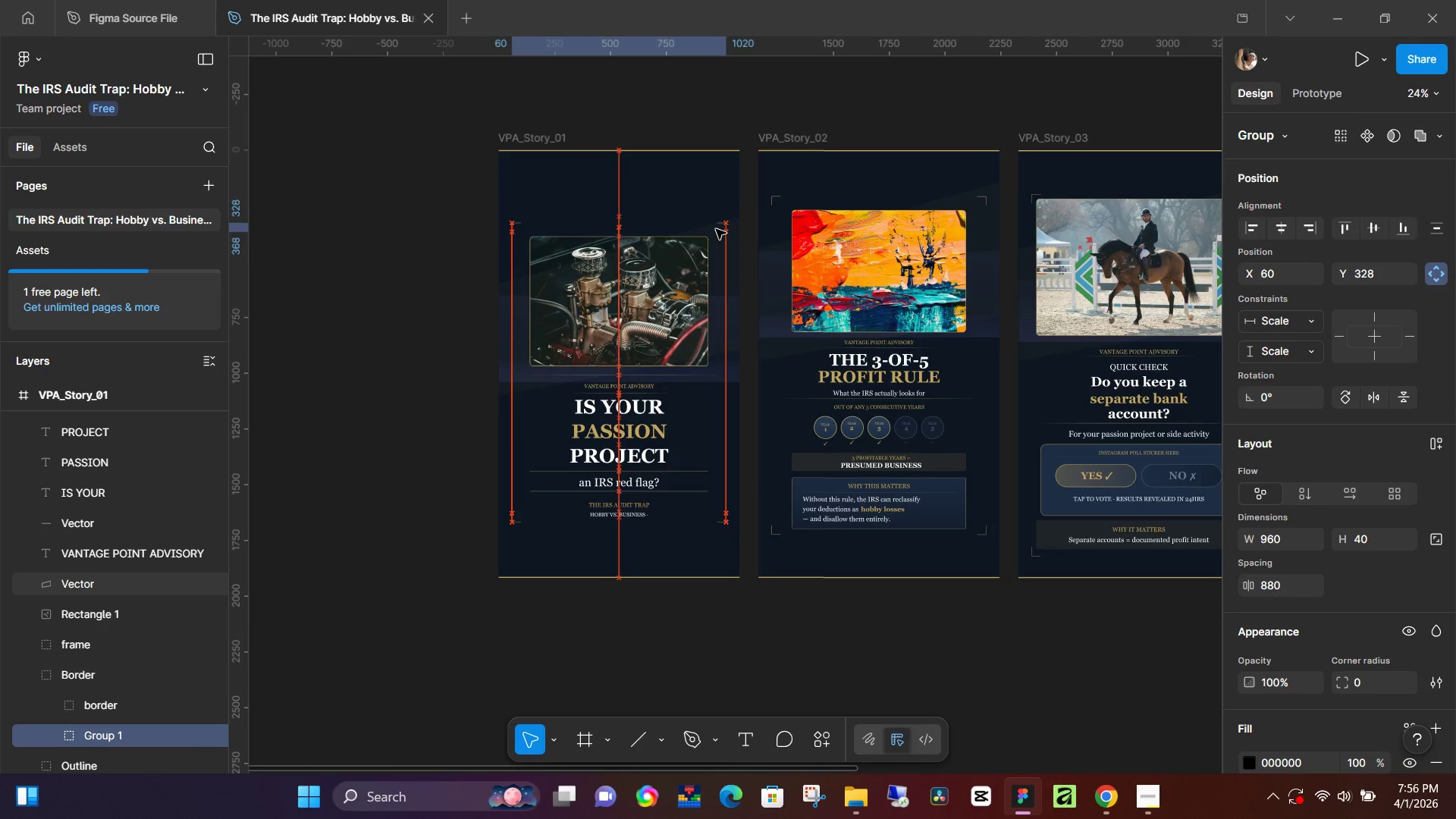 
hold_key(key=ArrowDown, duration=2.45)
 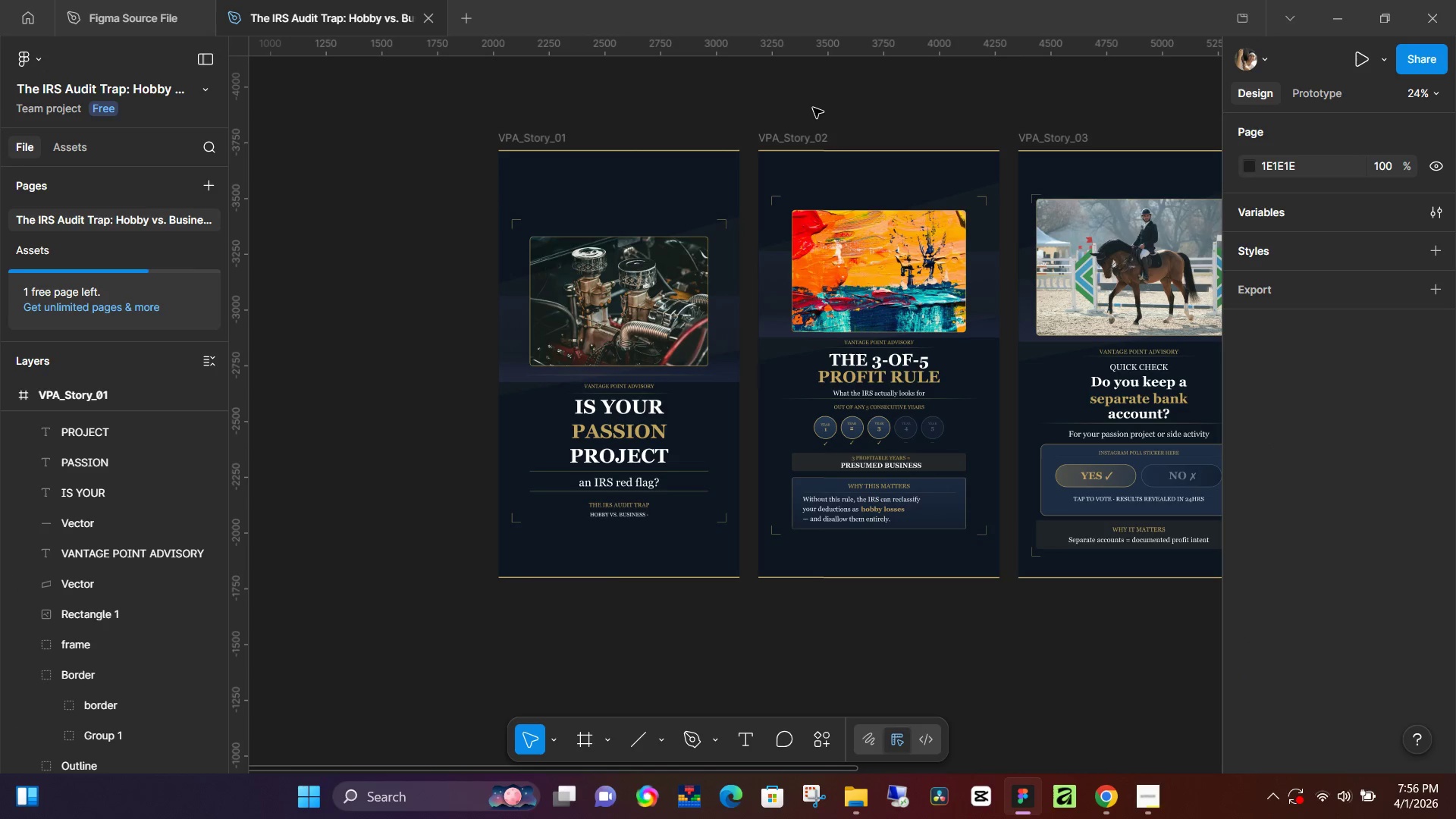 
hold_key(key=ArrowUp, duration=0.5)
 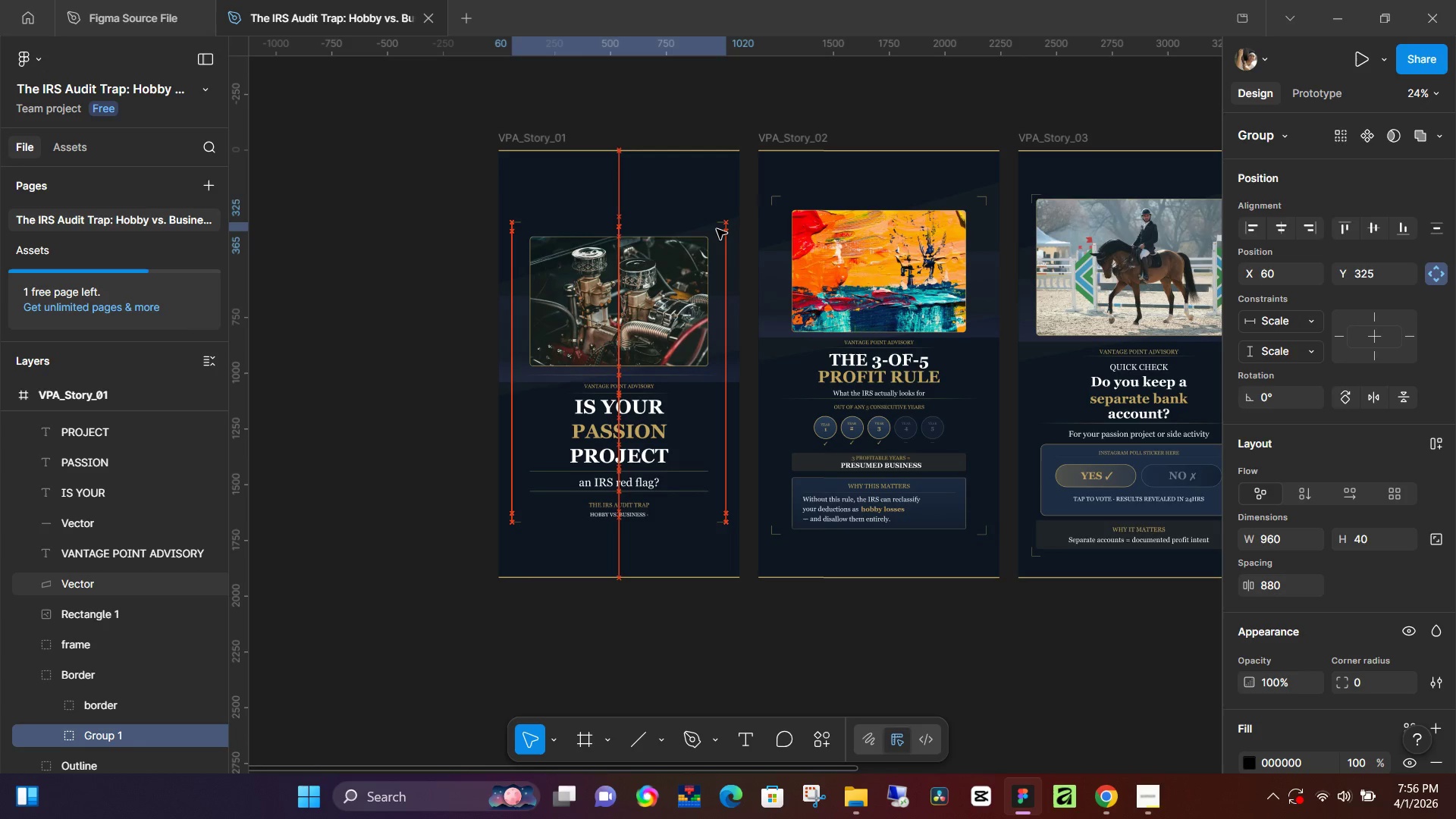 
hold_key(key=ArrowUp, duration=0.86)
 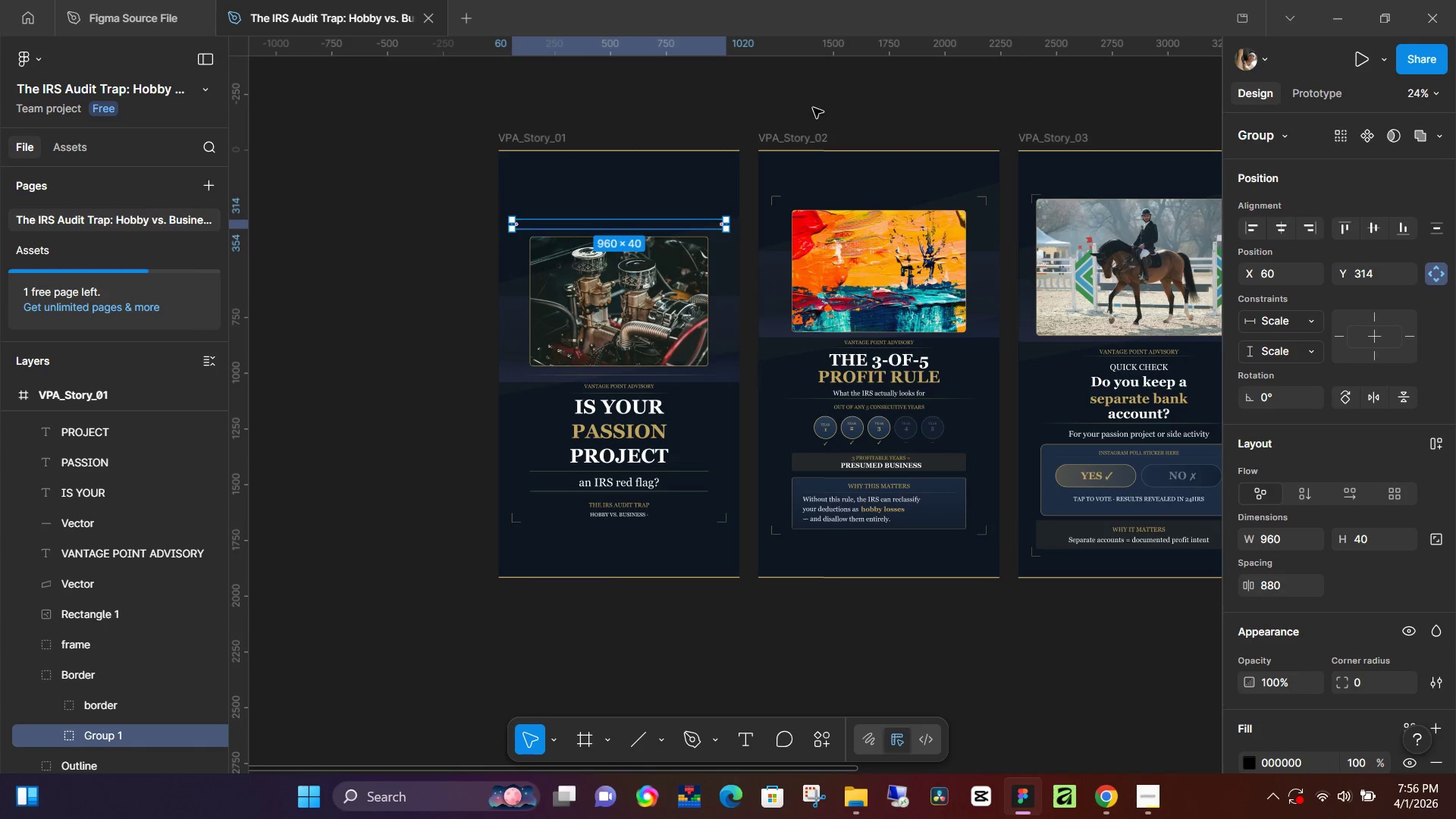 
left_click([813, 108])
 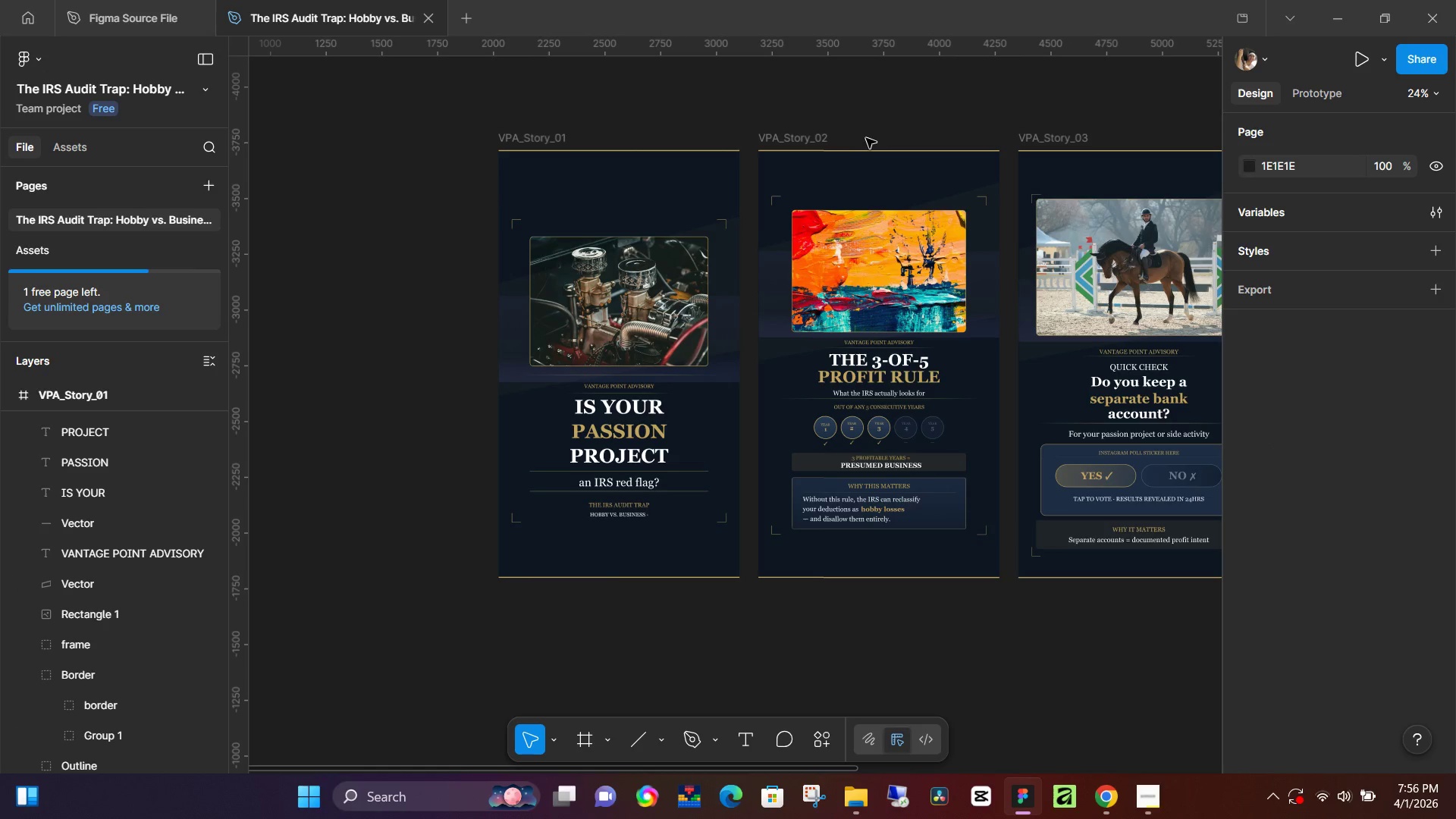 
hold_key(key=Space, duration=0.61)
 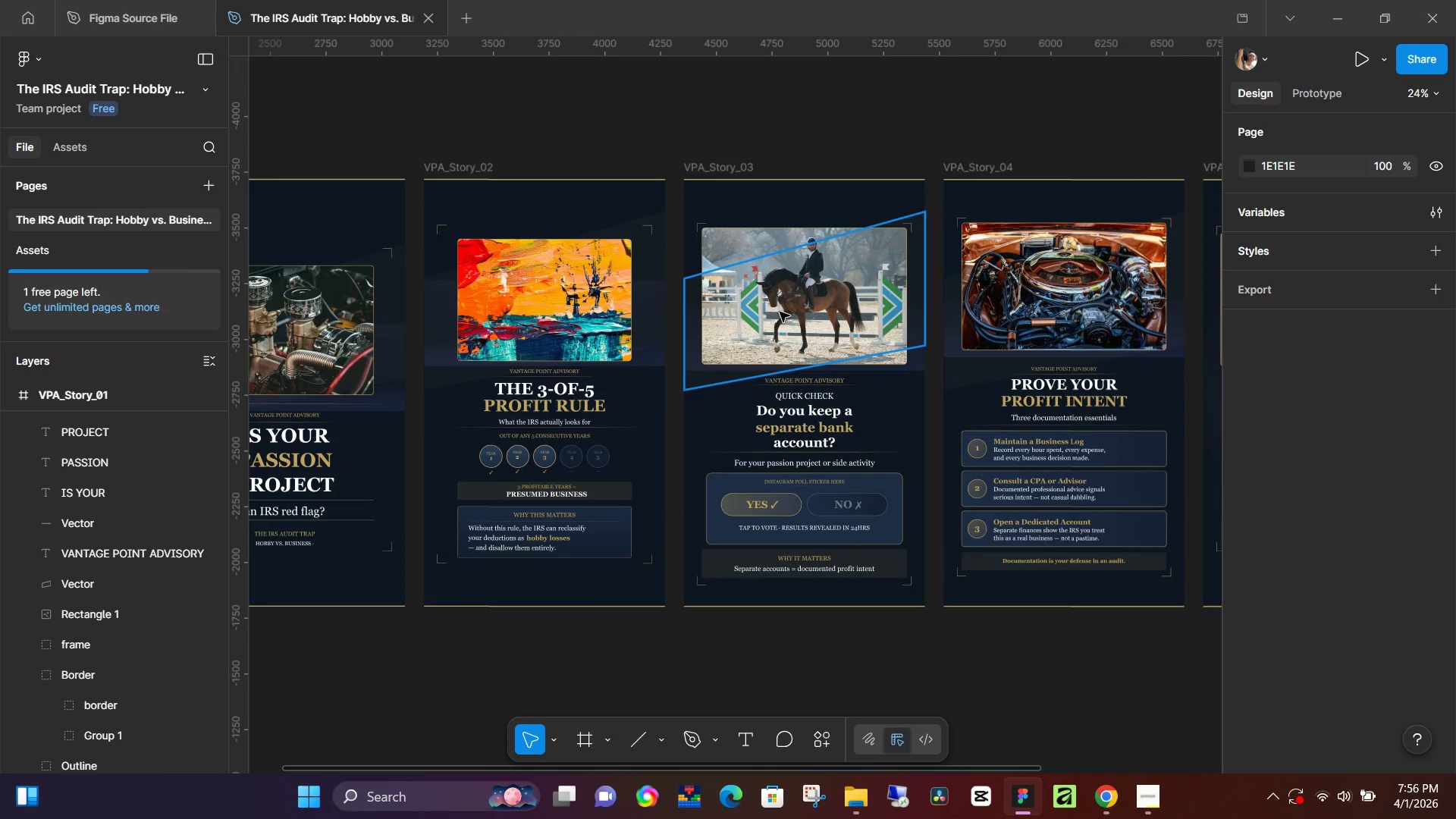 
left_click_drag(start_coordinate=[996, 94], to_coordinate=[661, 123])
 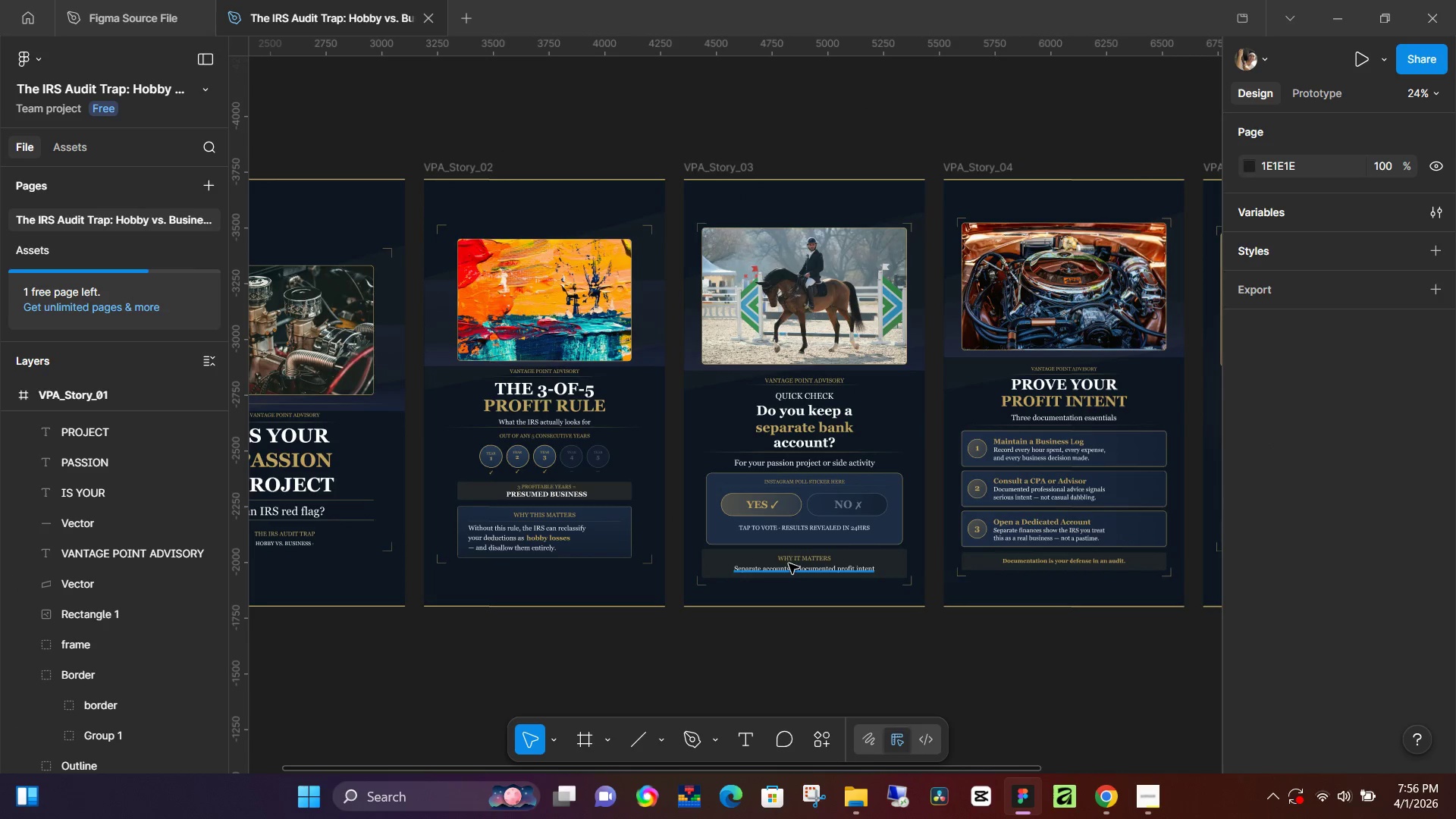 
left_click([719, 567])
 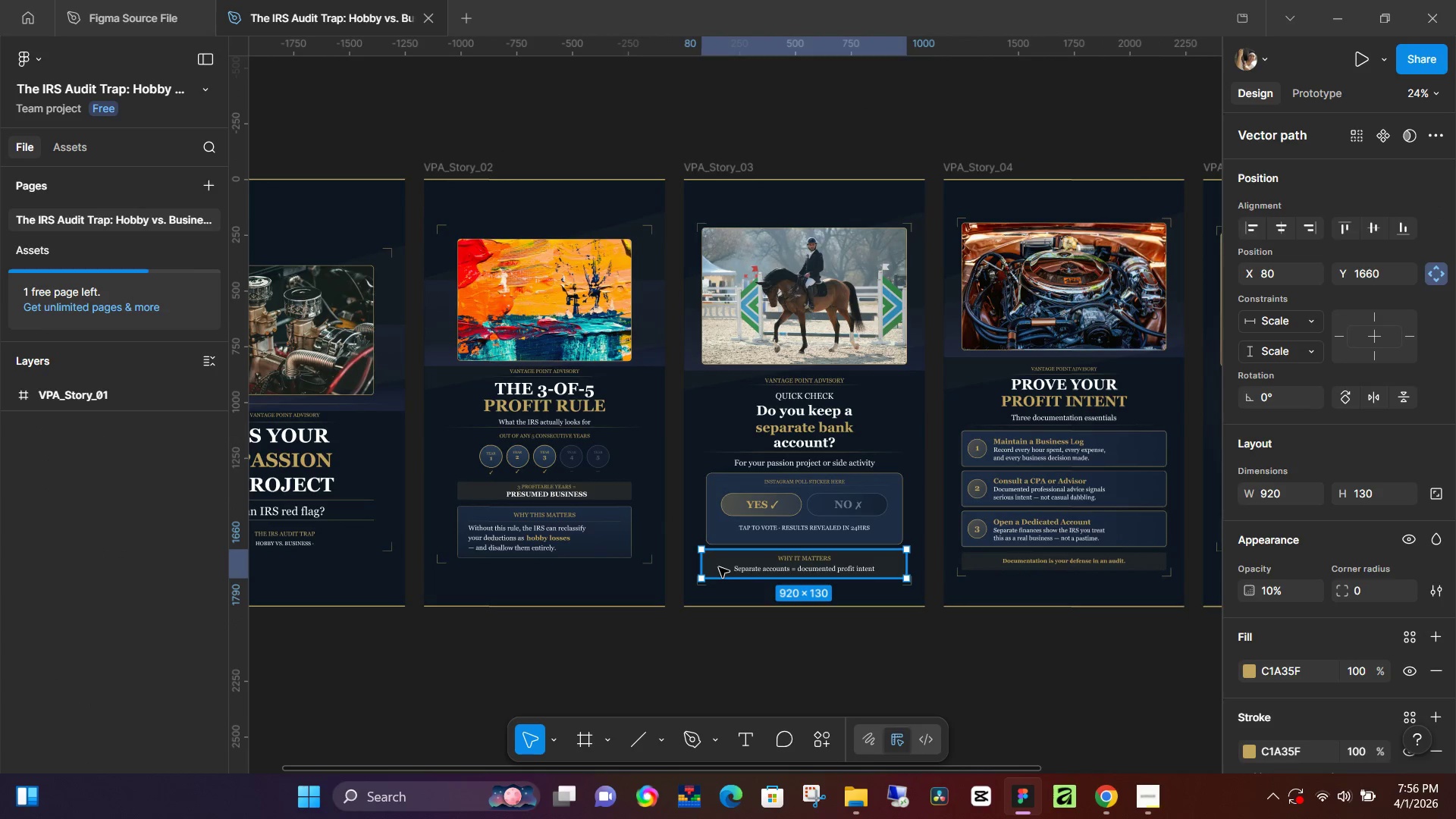 
hold_key(key=ControlLeft, duration=0.61)
scroll: coordinate [720, 575], scroll_direction: up, amount: 6.0
 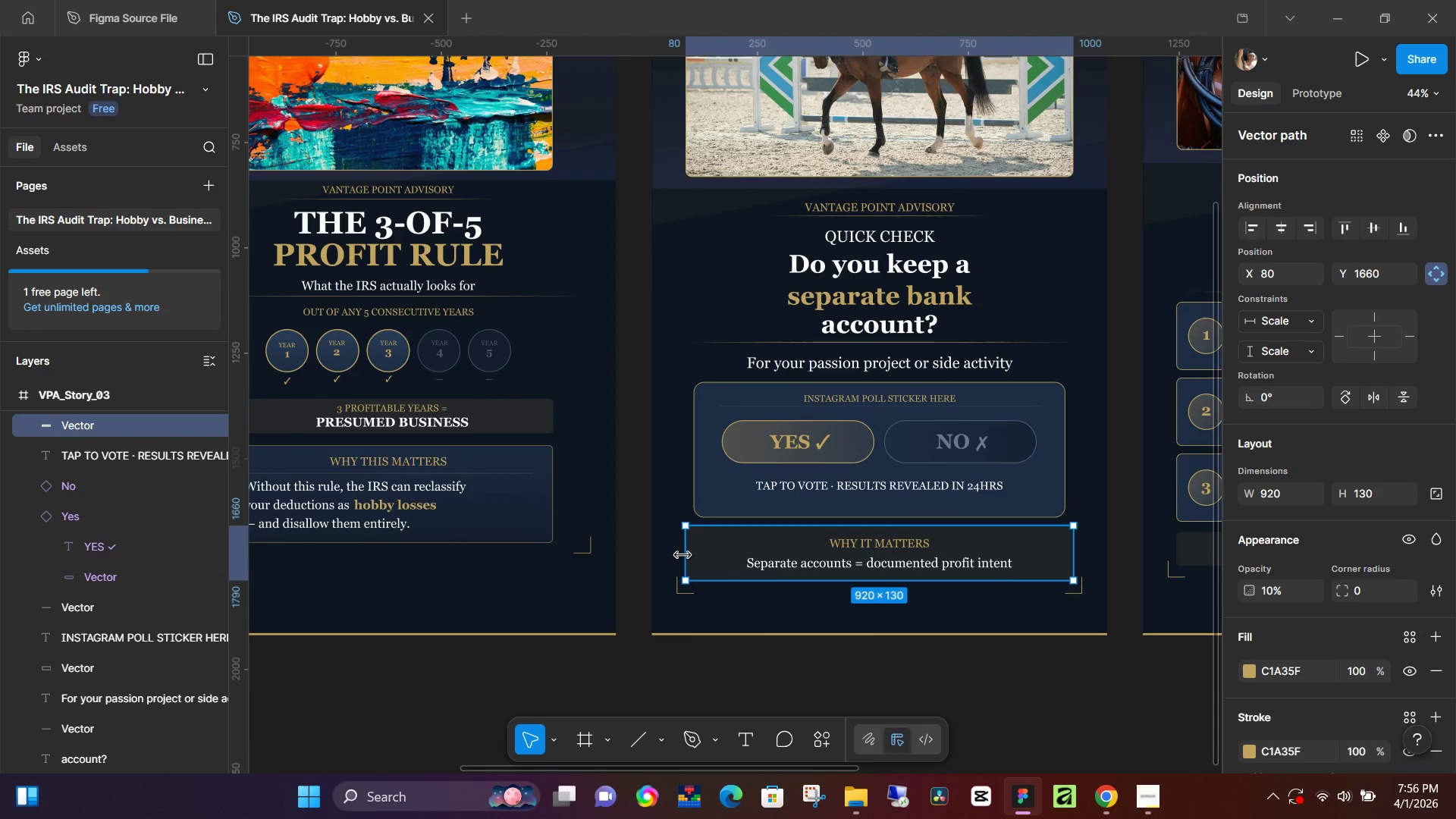 
left_click_drag(start_coordinate=[684, 554], to_coordinate=[718, 550])
 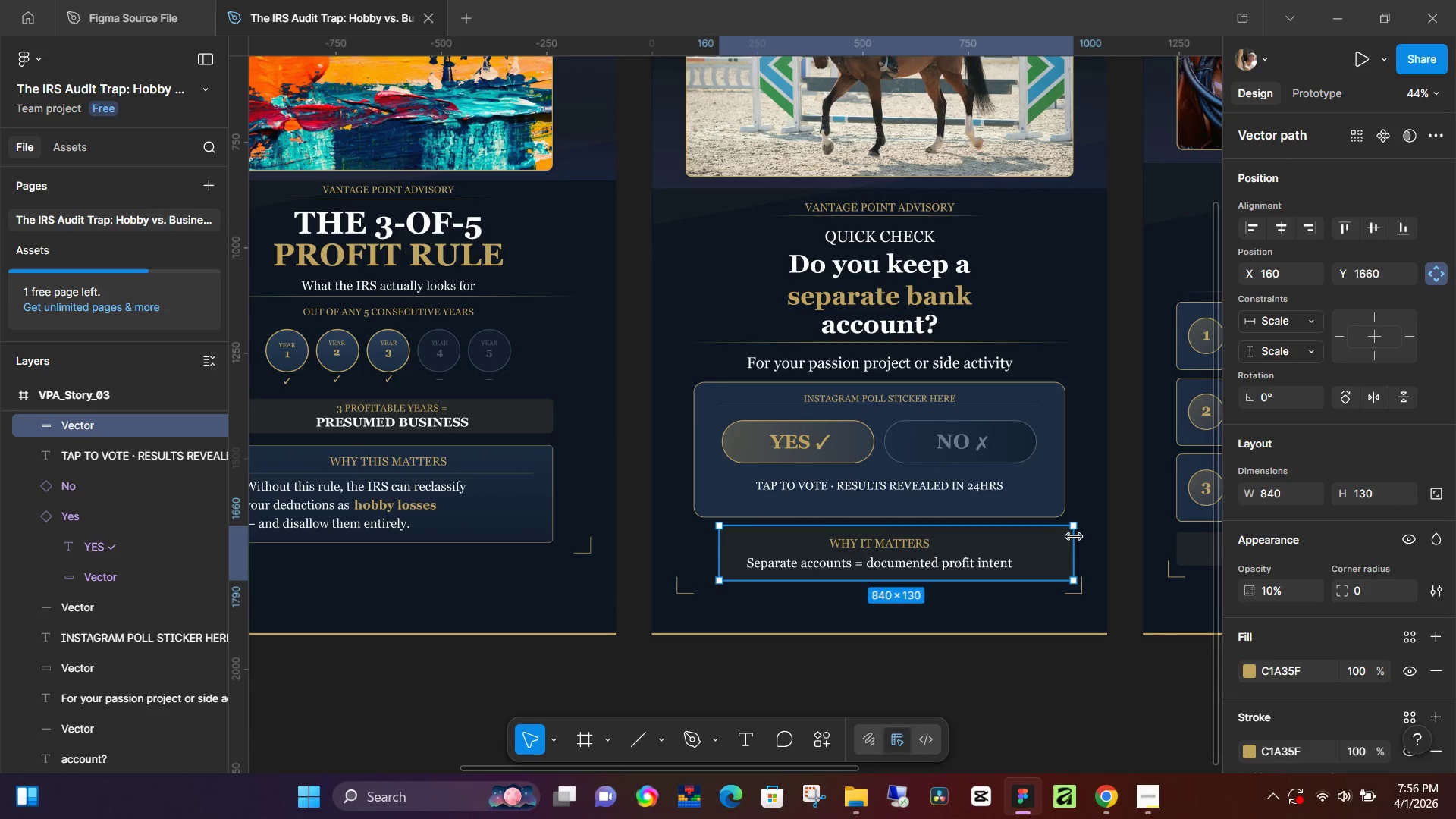 
left_click_drag(start_coordinate=[1074, 537], to_coordinate=[1041, 537])
 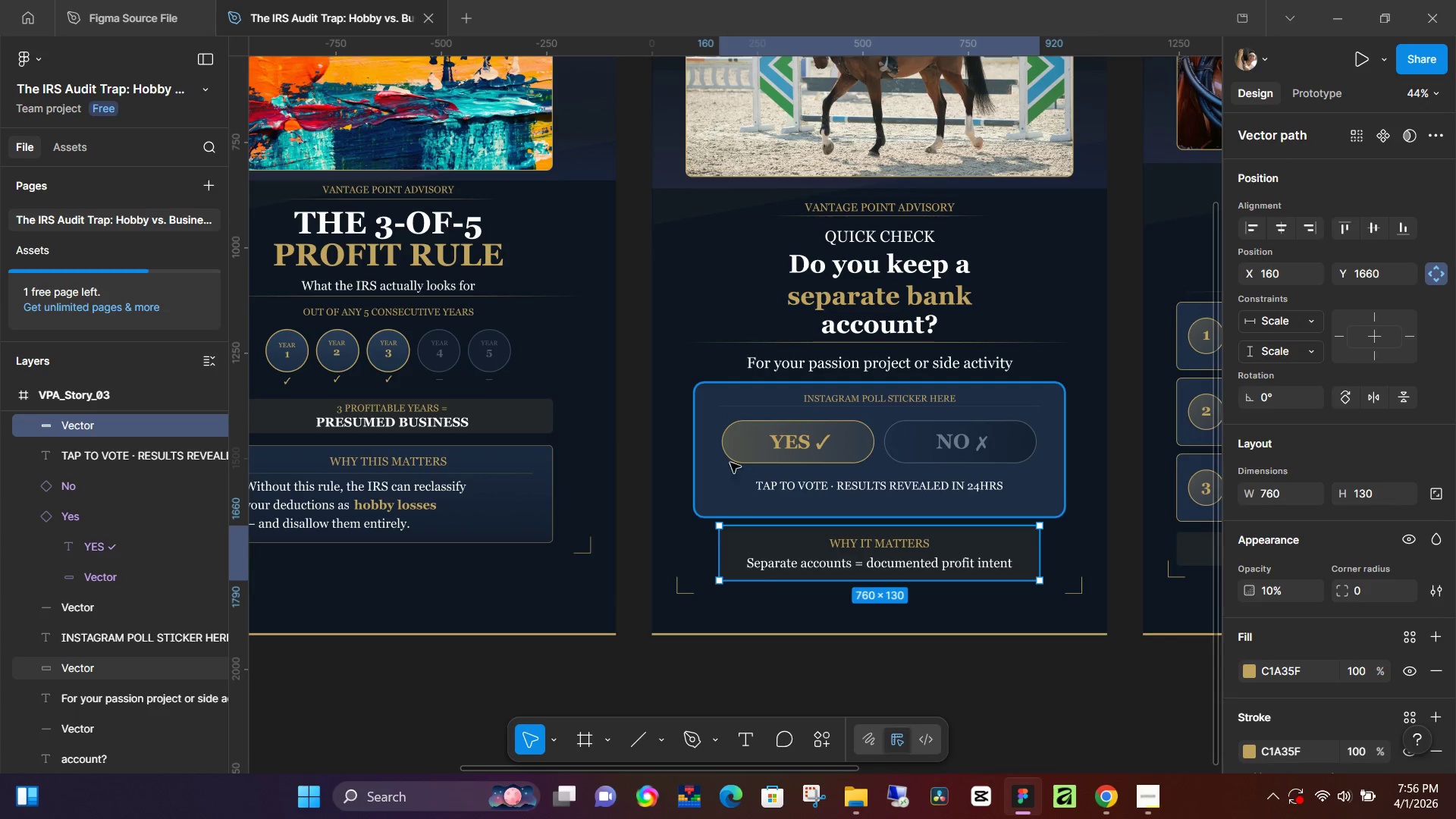 
left_click([714, 451])
 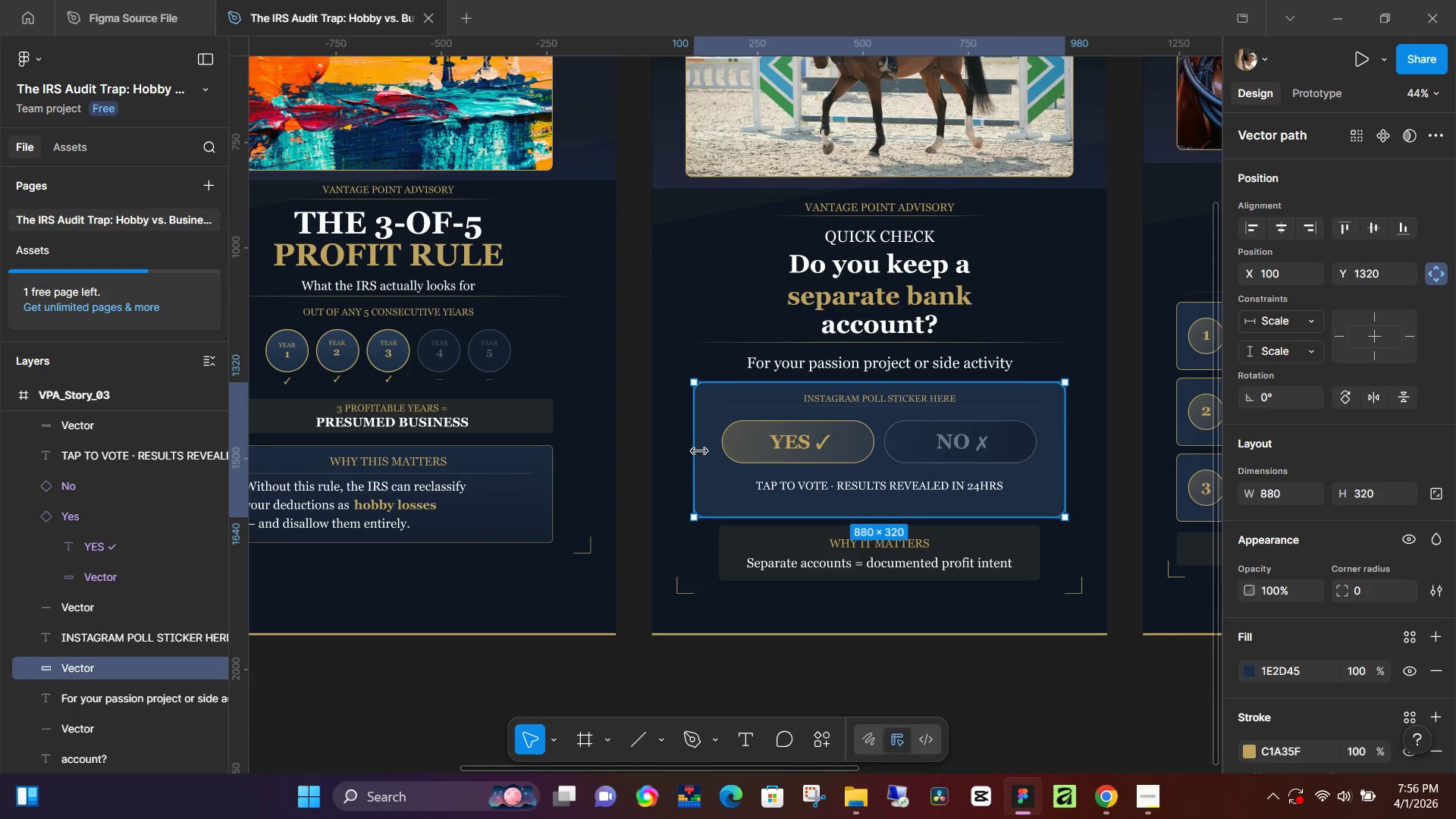 
left_click_drag(start_coordinate=[699, 450], to_coordinate=[717, 456])
 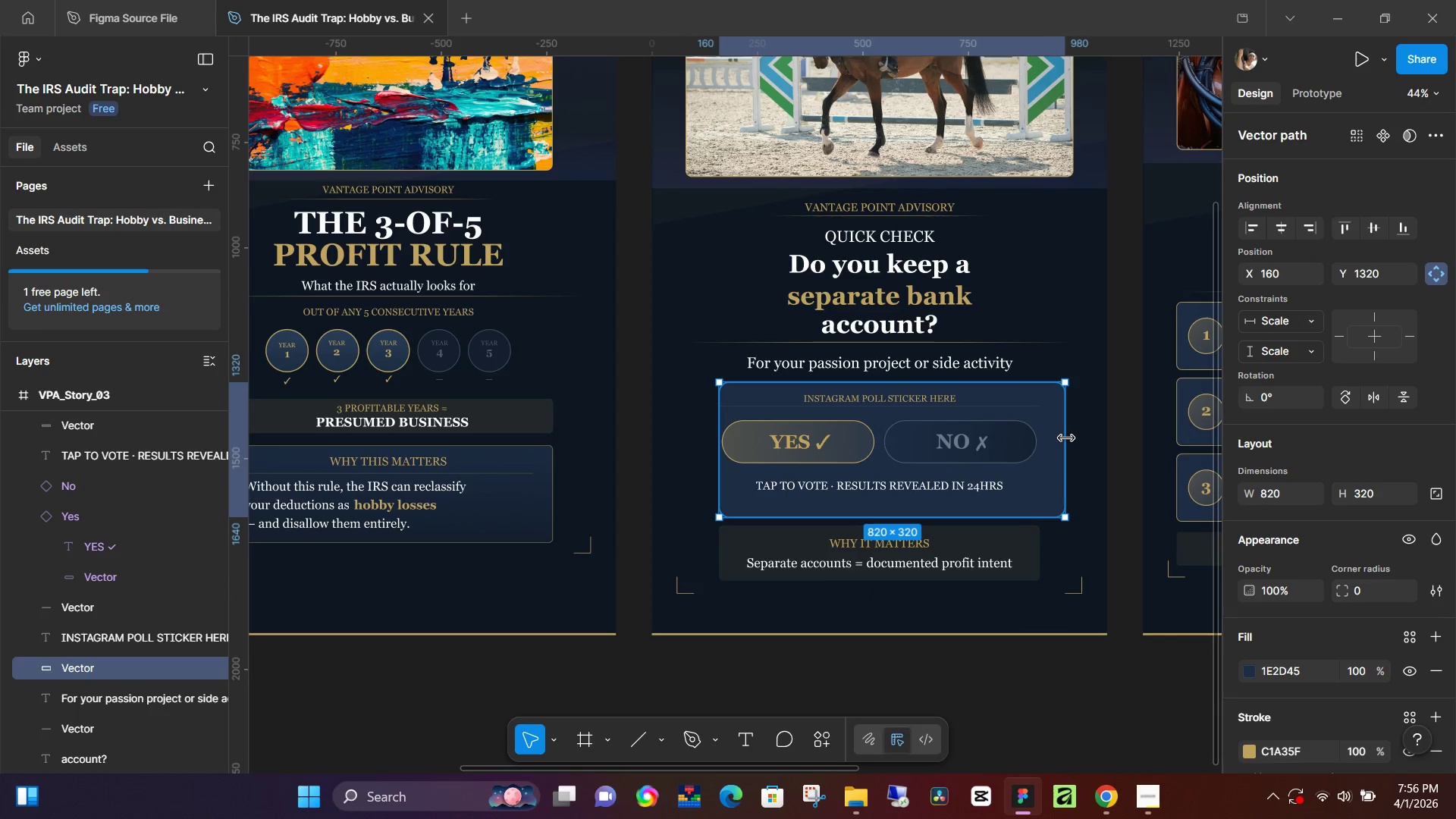 
left_click_drag(start_coordinate=[1066, 438], to_coordinate=[1041, 442])
 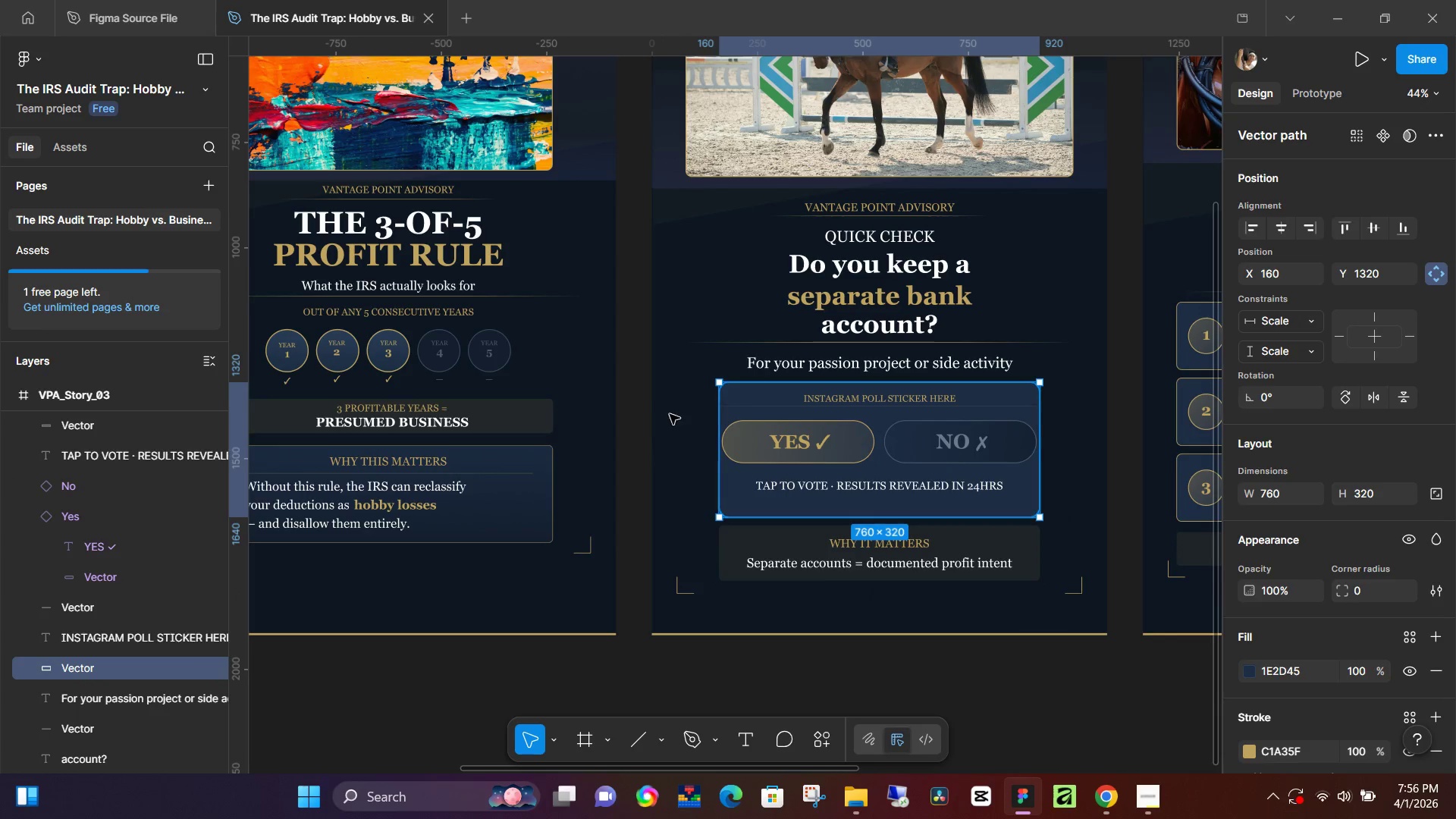 
left_click([631, 422])
 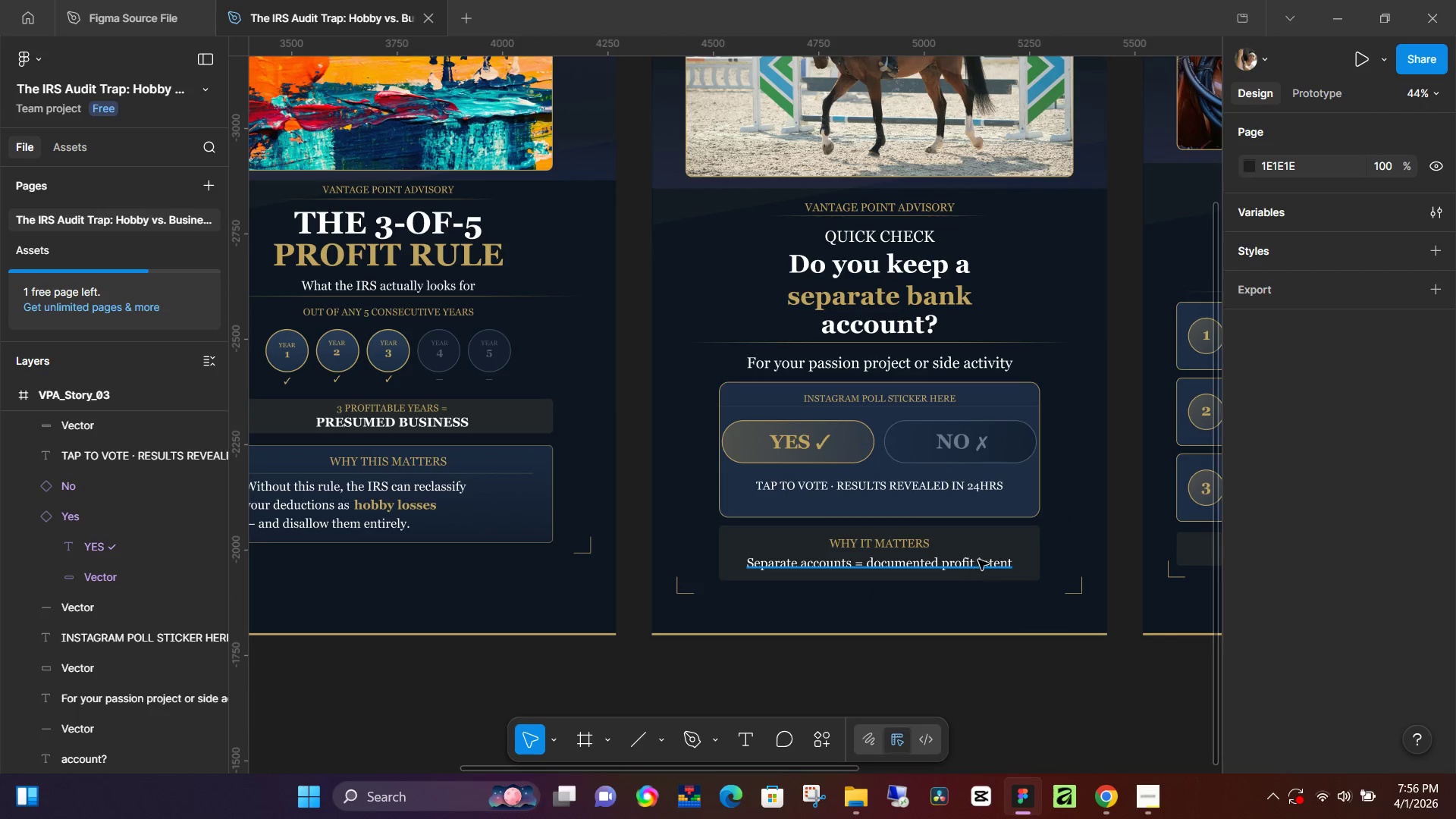 
left_click([862, 447])
 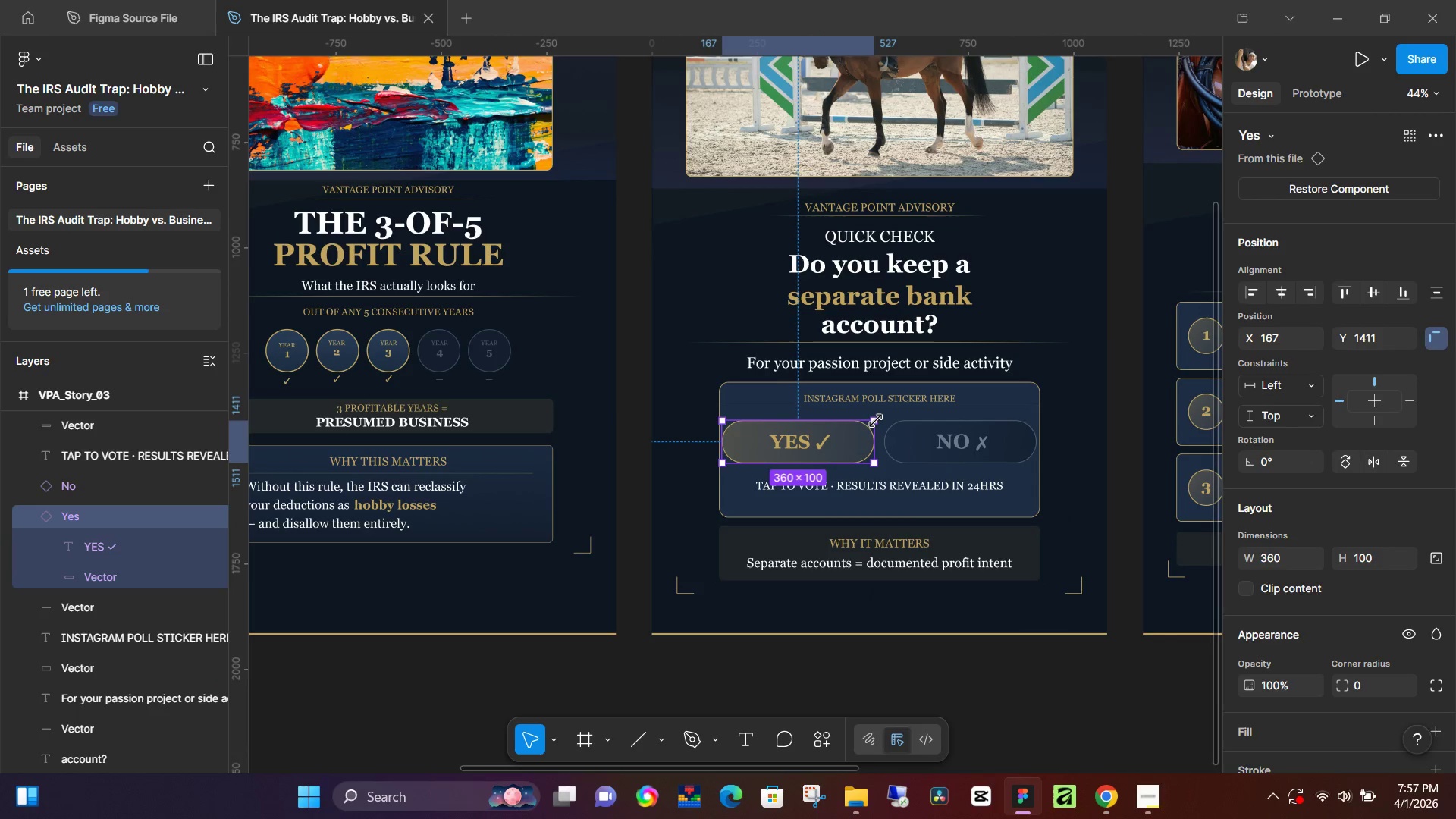 
left_click_drag(start_coordinate=[877, 420], to_coordinate=[873, 422])
 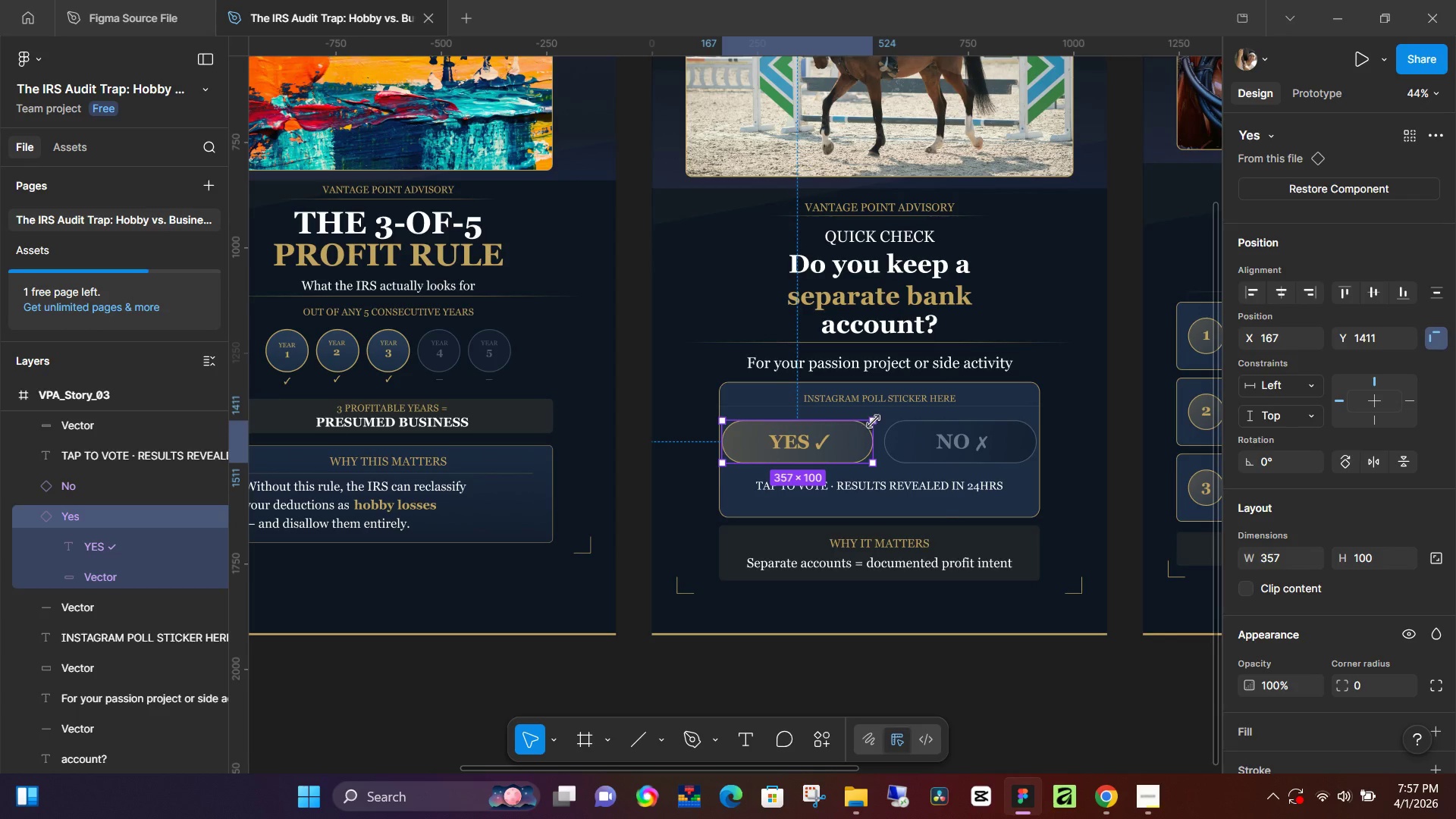 
key(Control+Z)
 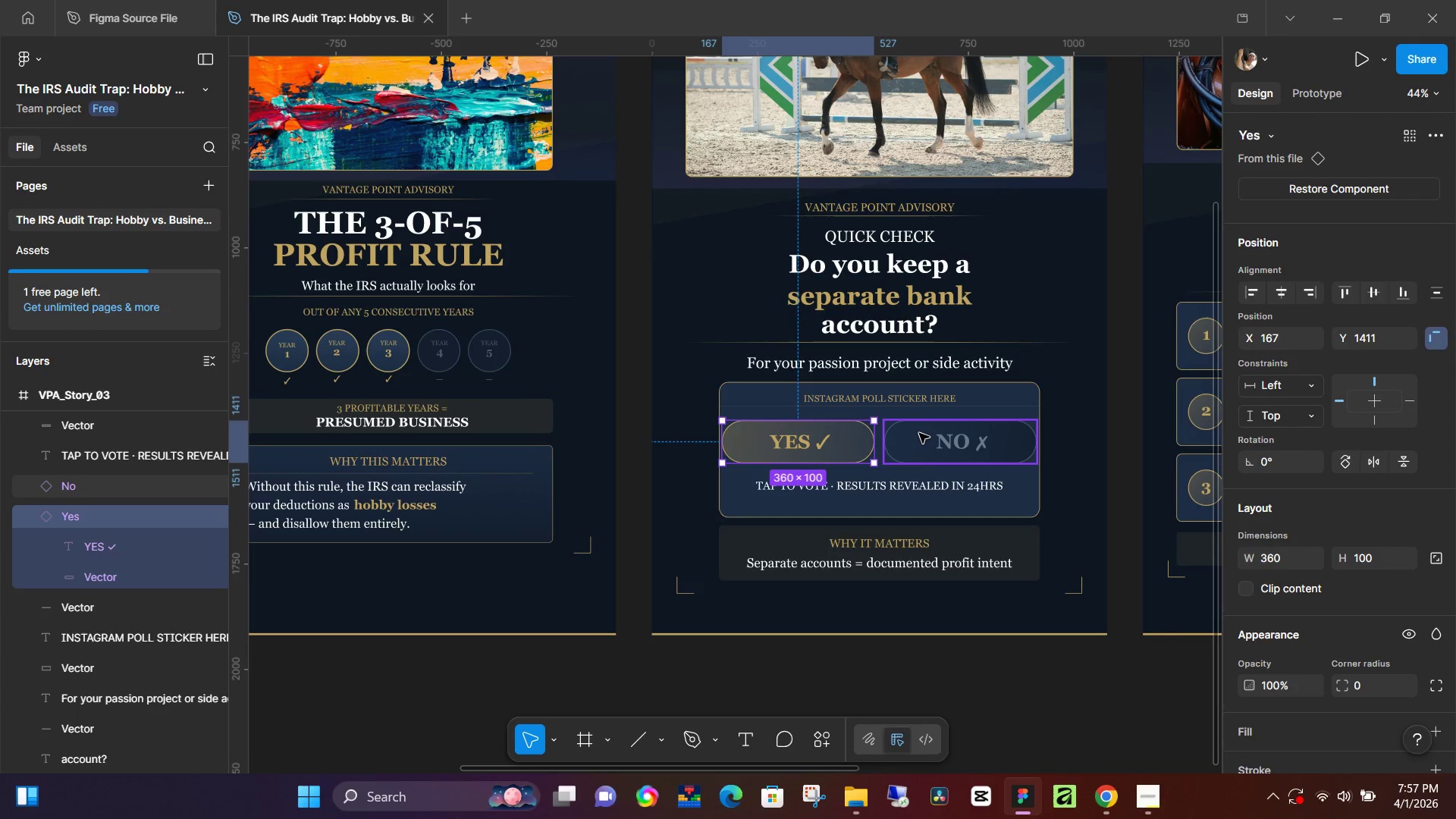 
hold_key(key=ShiftLeft, duration=0.31)
left_click([918, 434])
 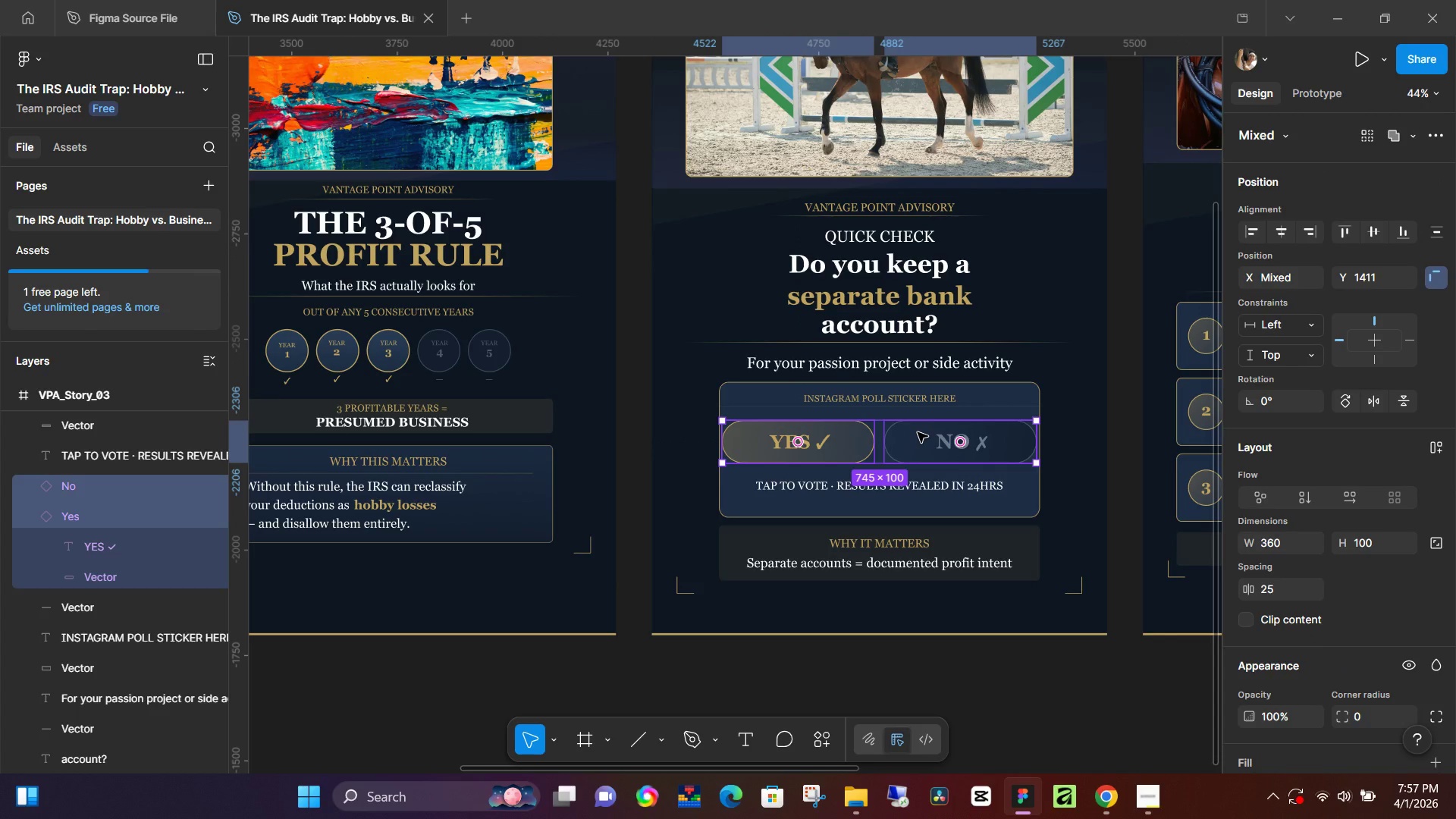 
key(K)
 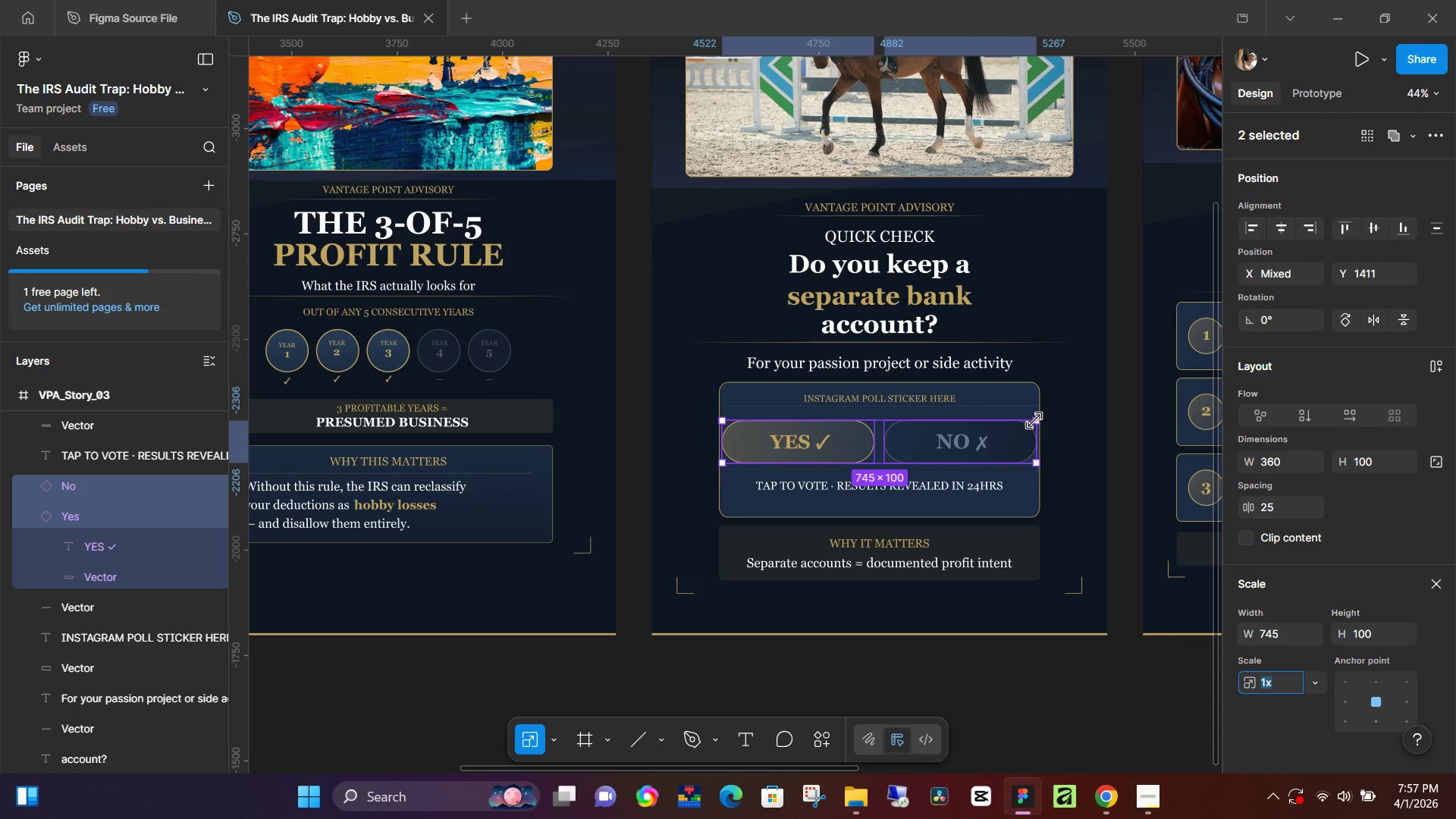 
left_click_drag(start_coordinate=[1035, 421], to_coordinate=[969, 427])
 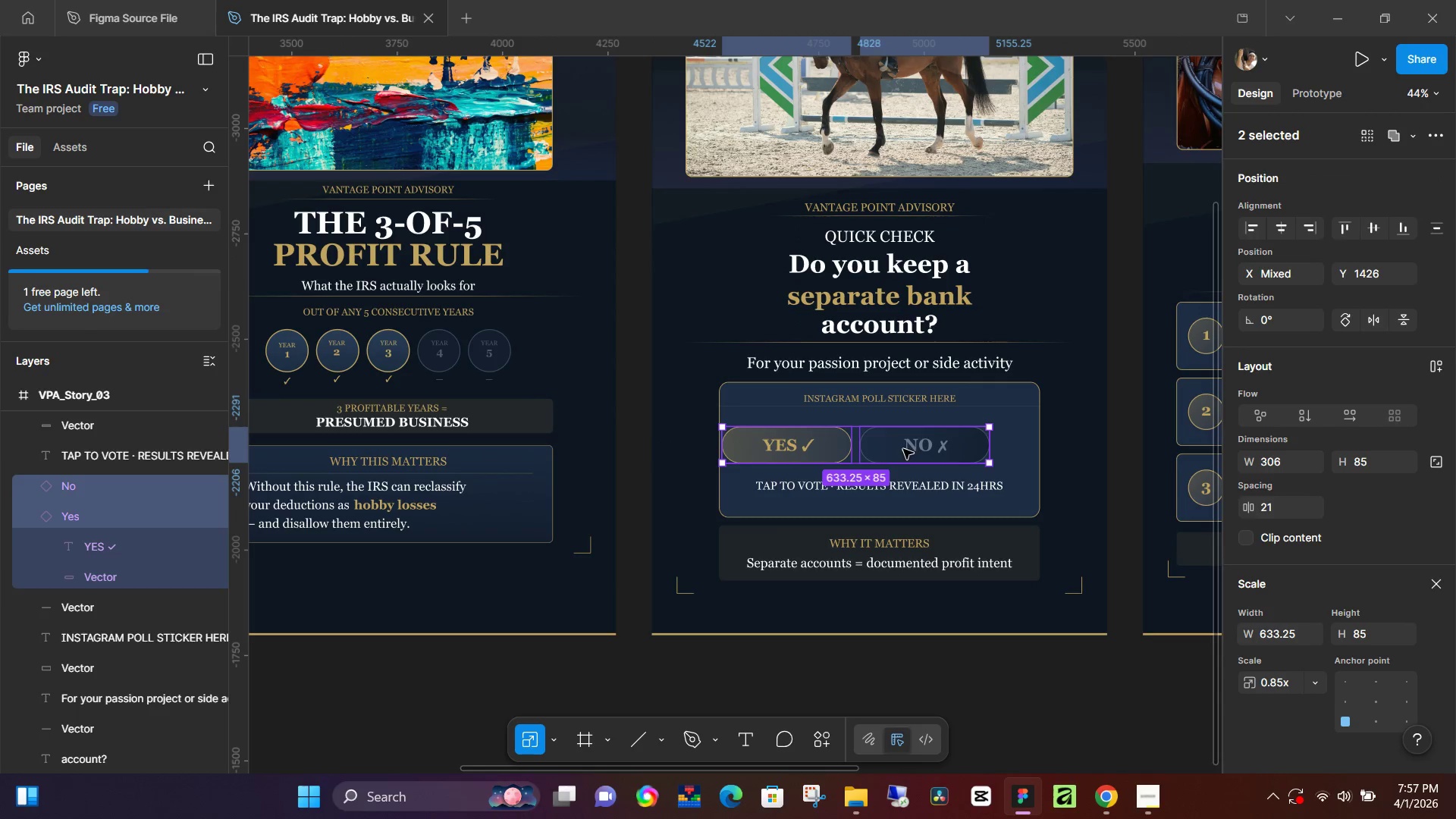 
left_click_drag(start_coordinate=[902, 449], to_coordinate=[931, 449])
 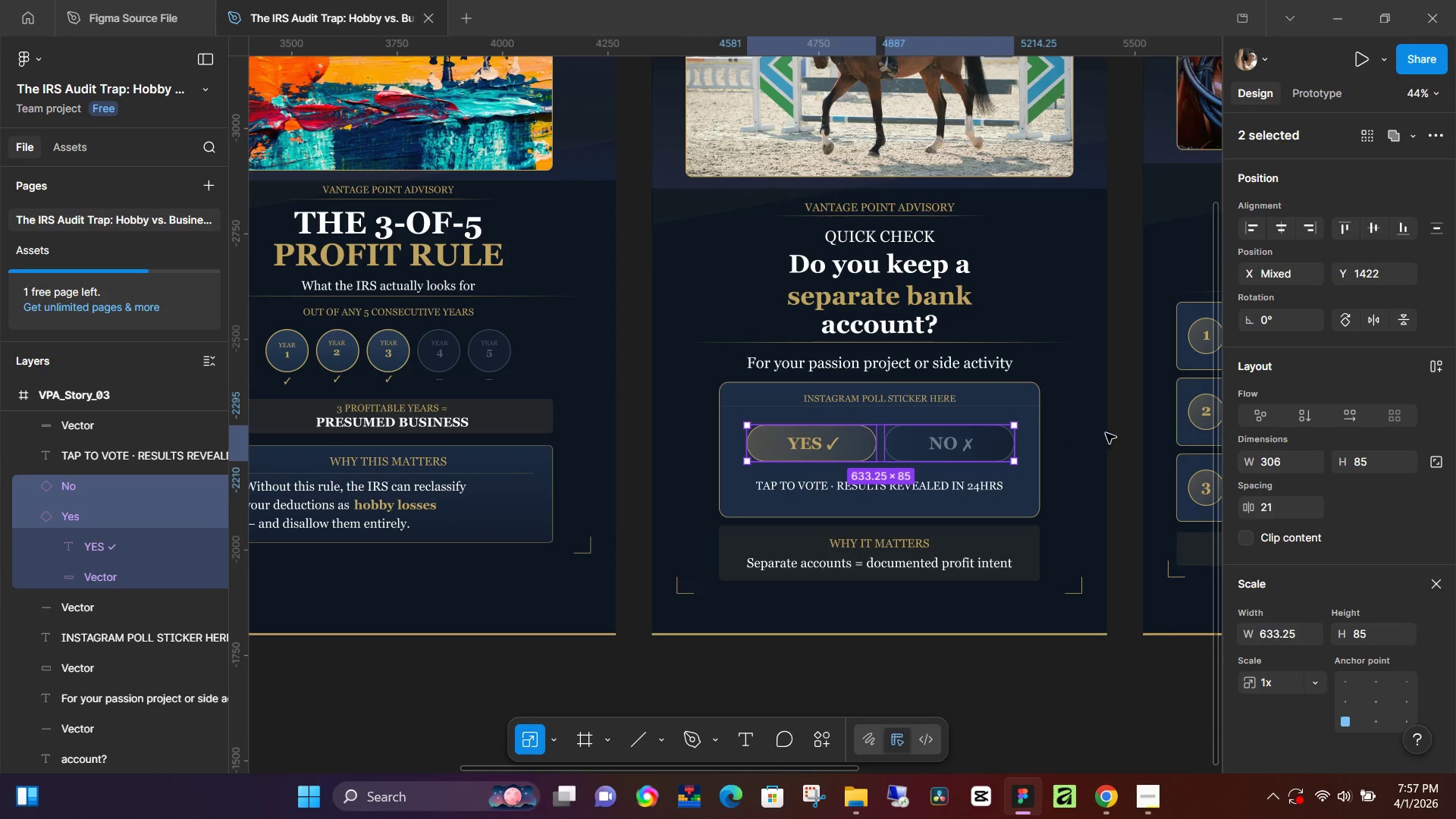 
left_click([1115, 430])
 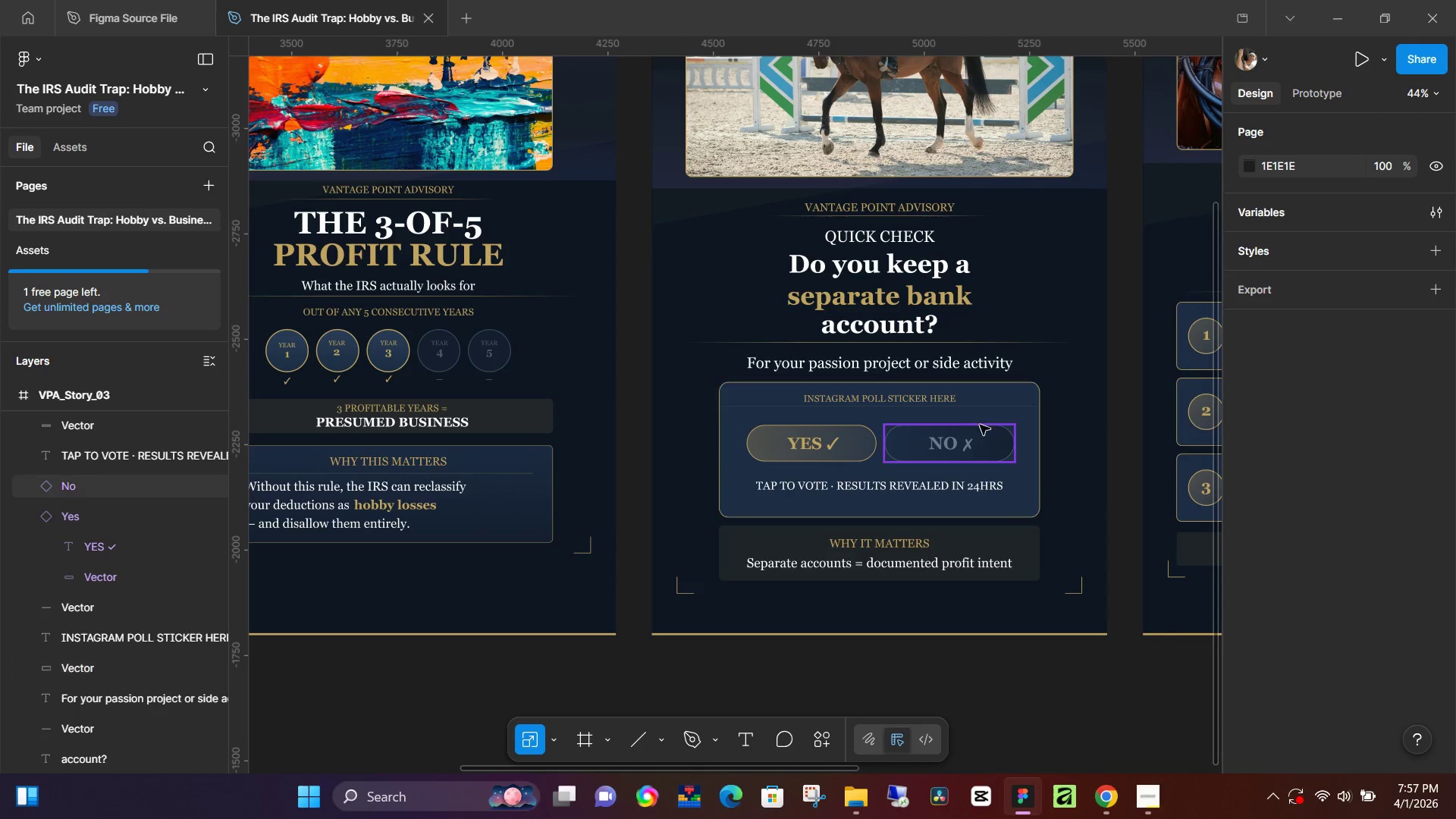 
scroll: coordinate [963, 427], scroll_direction: up, amount: 3.0
 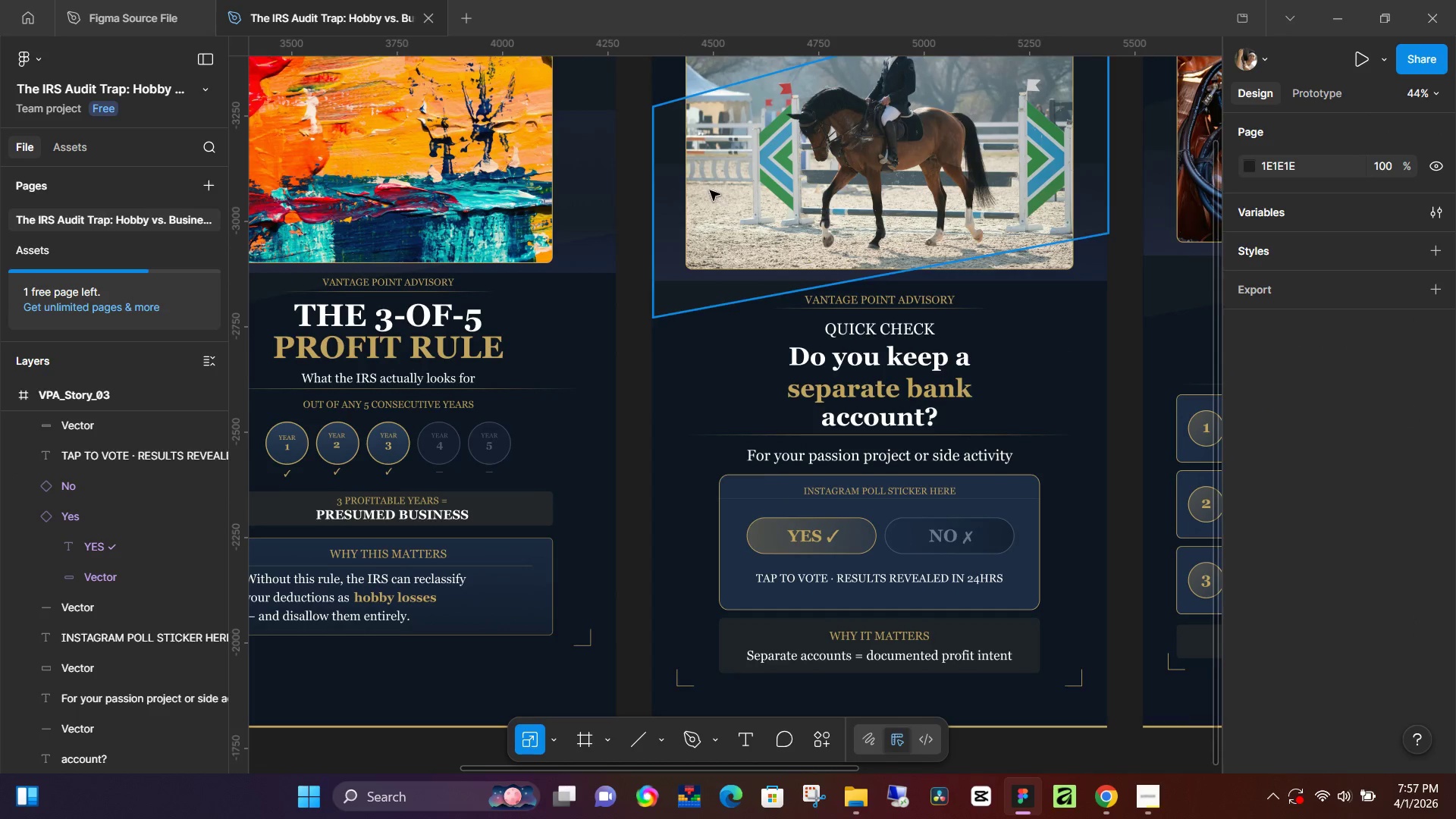 
left_click([692, 94])
 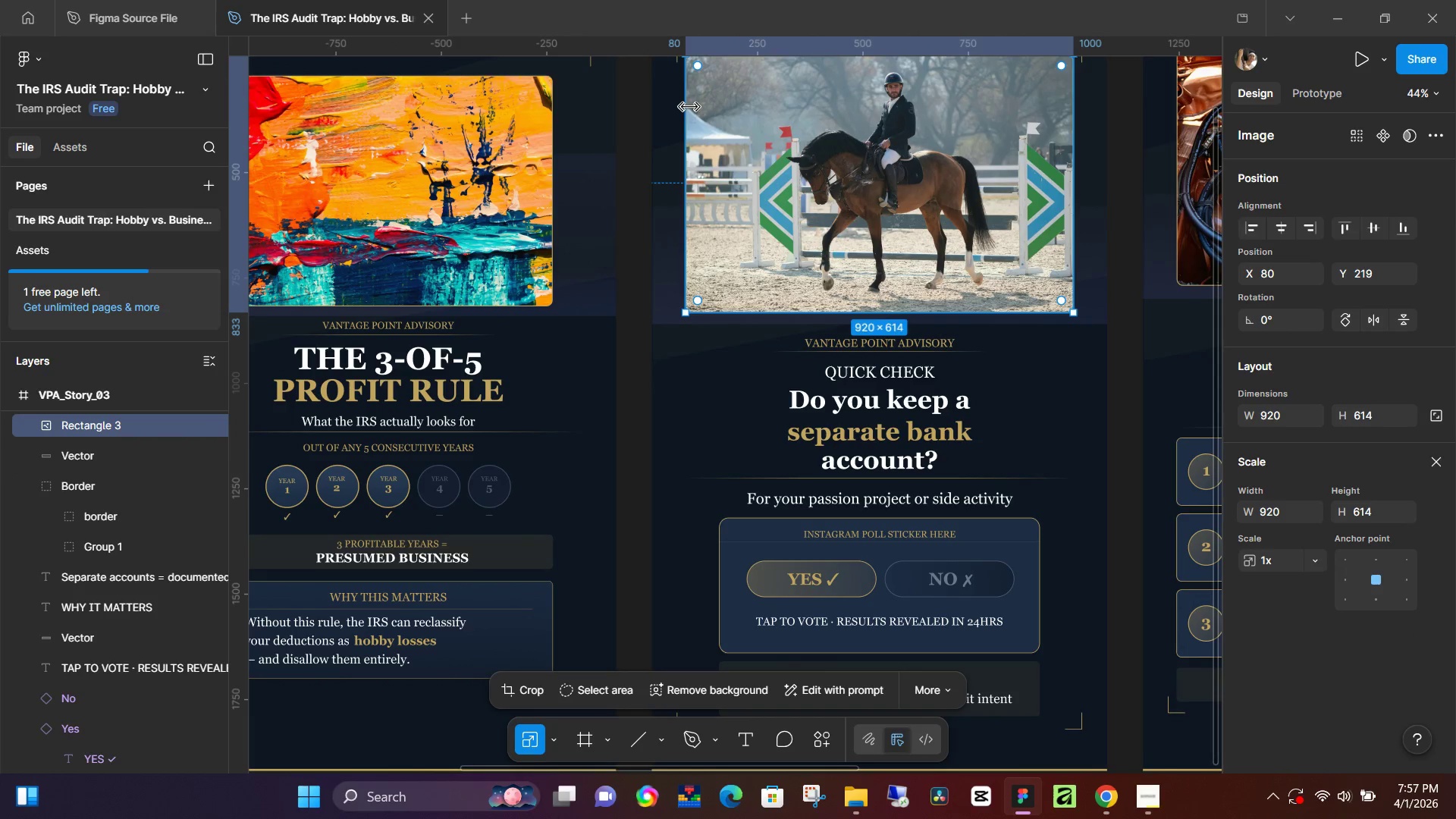 
scroll: coordinate [711, 190], scroll_direction: up, amount: 3.0
 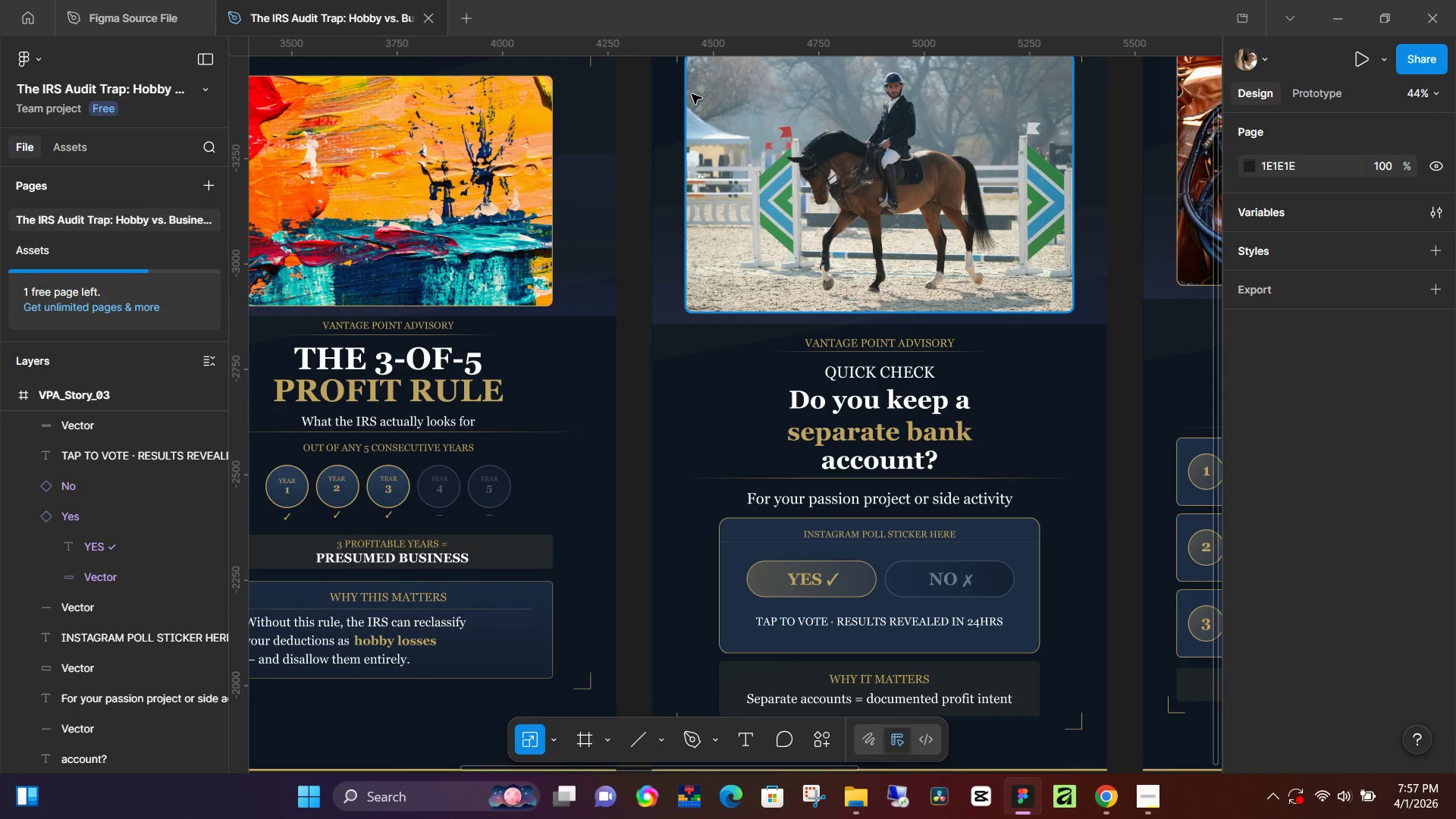 
left_click_drag(start_coordinate=[689, 106], to_coordinate=[715, 123])
 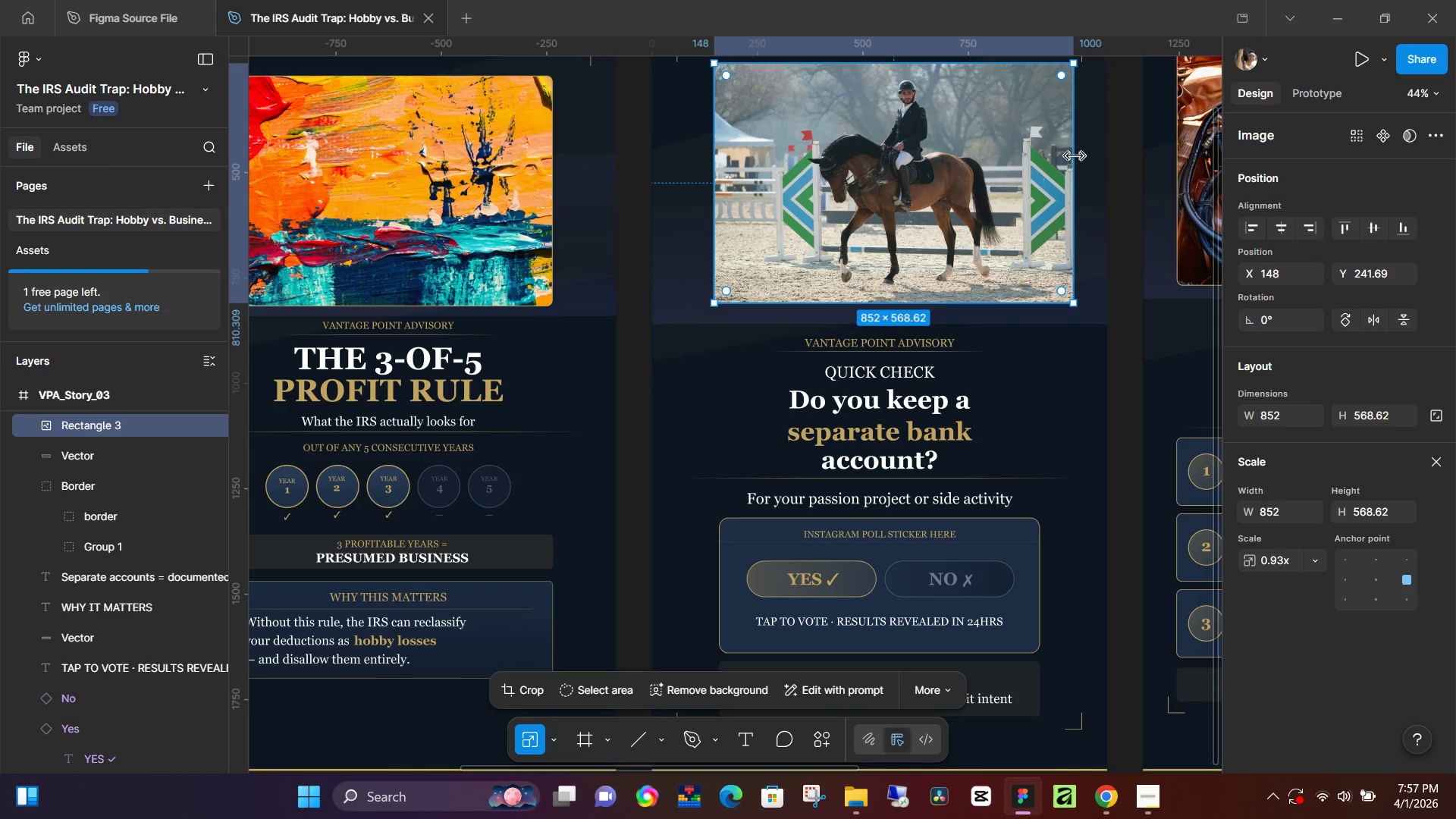 
left_click_drag(start_coordinate=[1075, 156], to_coordinate=[1036, 158])
 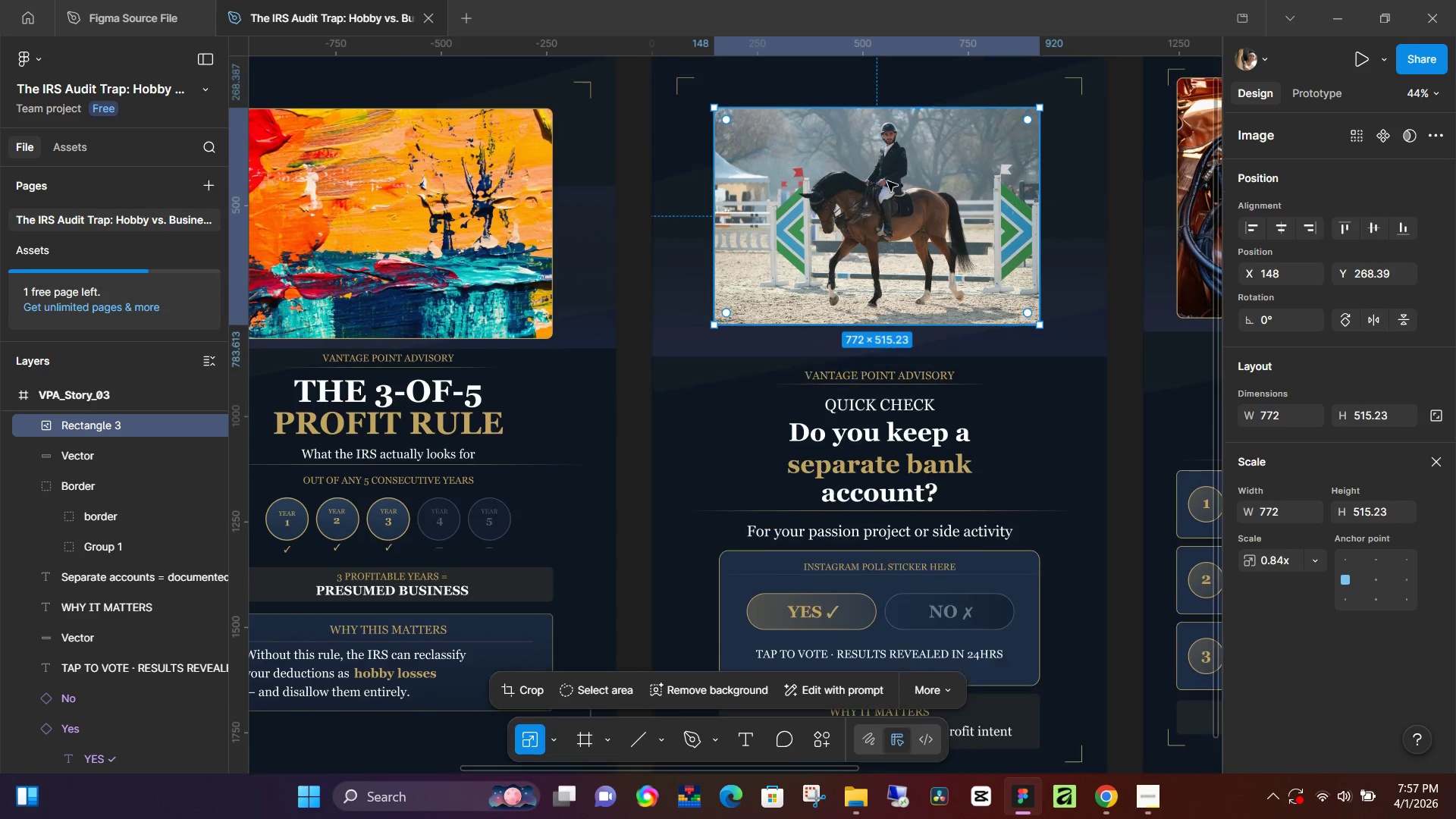 
scroll: coordinate [885, 217], scroll_direction: up, amount: 6.0
 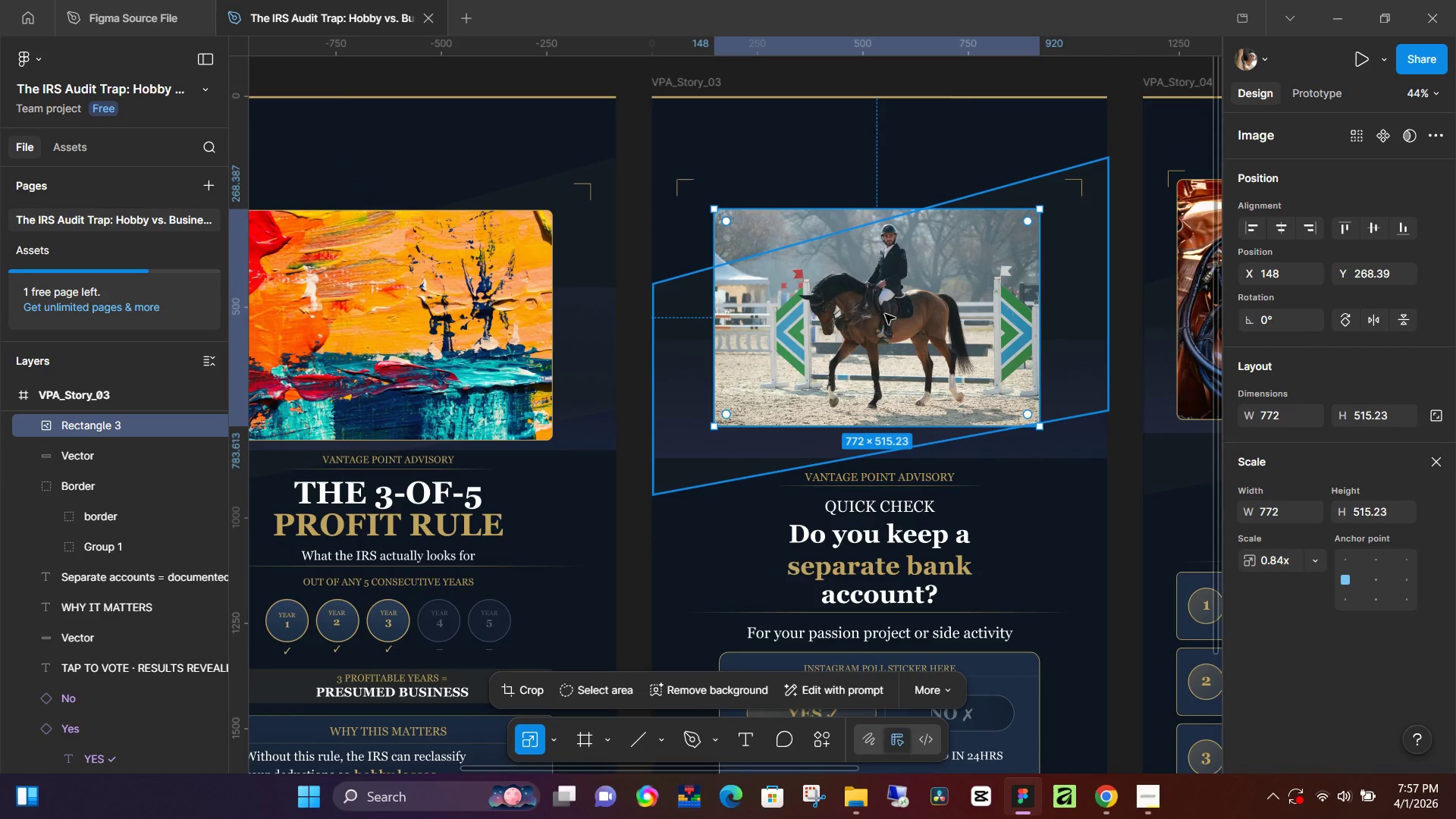 
hold_key(key=ControlLeft, duration=0.5)
 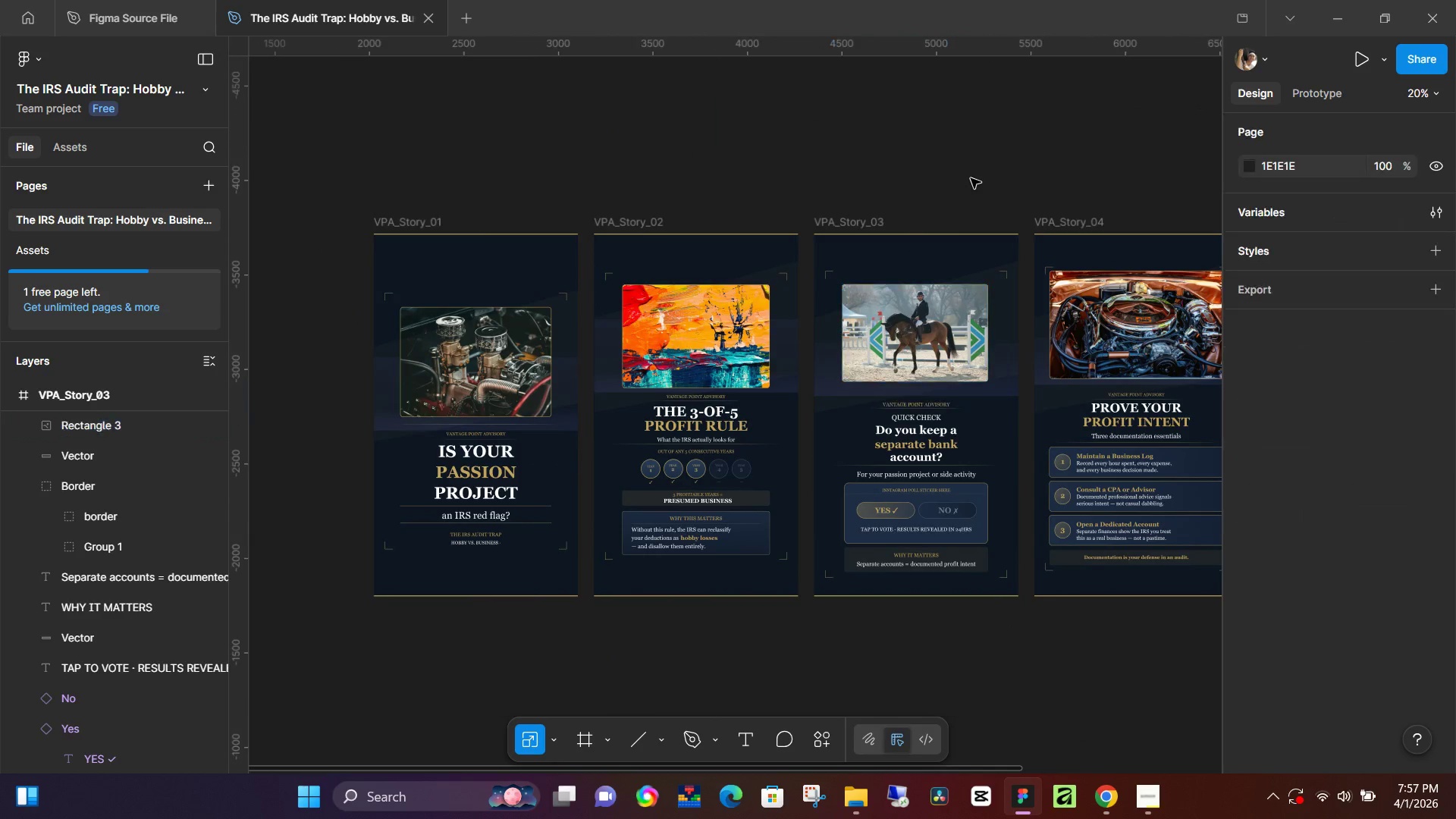 
hold_key(key=ControlLeft, duration=12.5)
left_click([971, 178])
 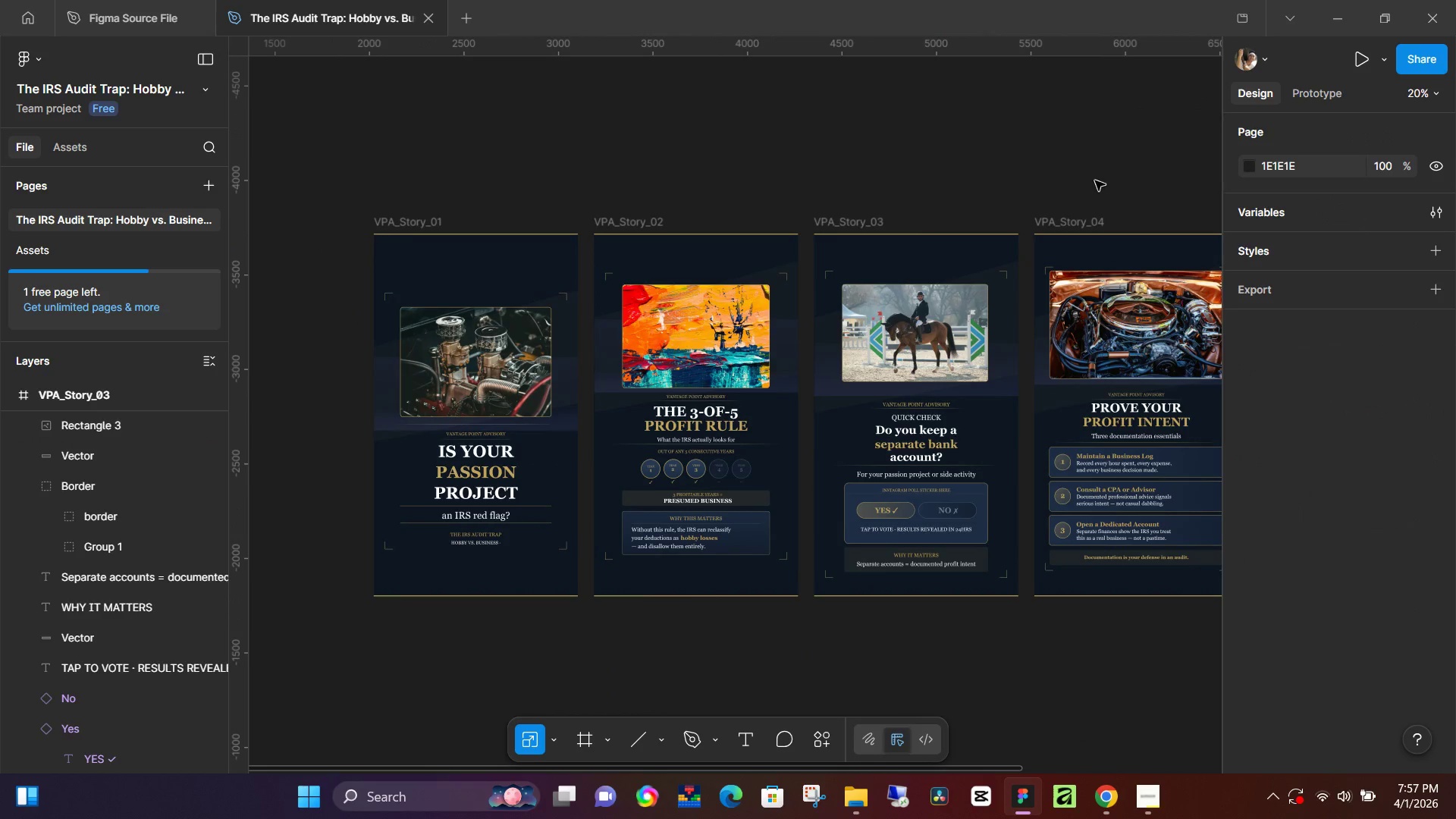 
scroll: coordinate [947, 372], scroll_direction: down, amount: 8.0
 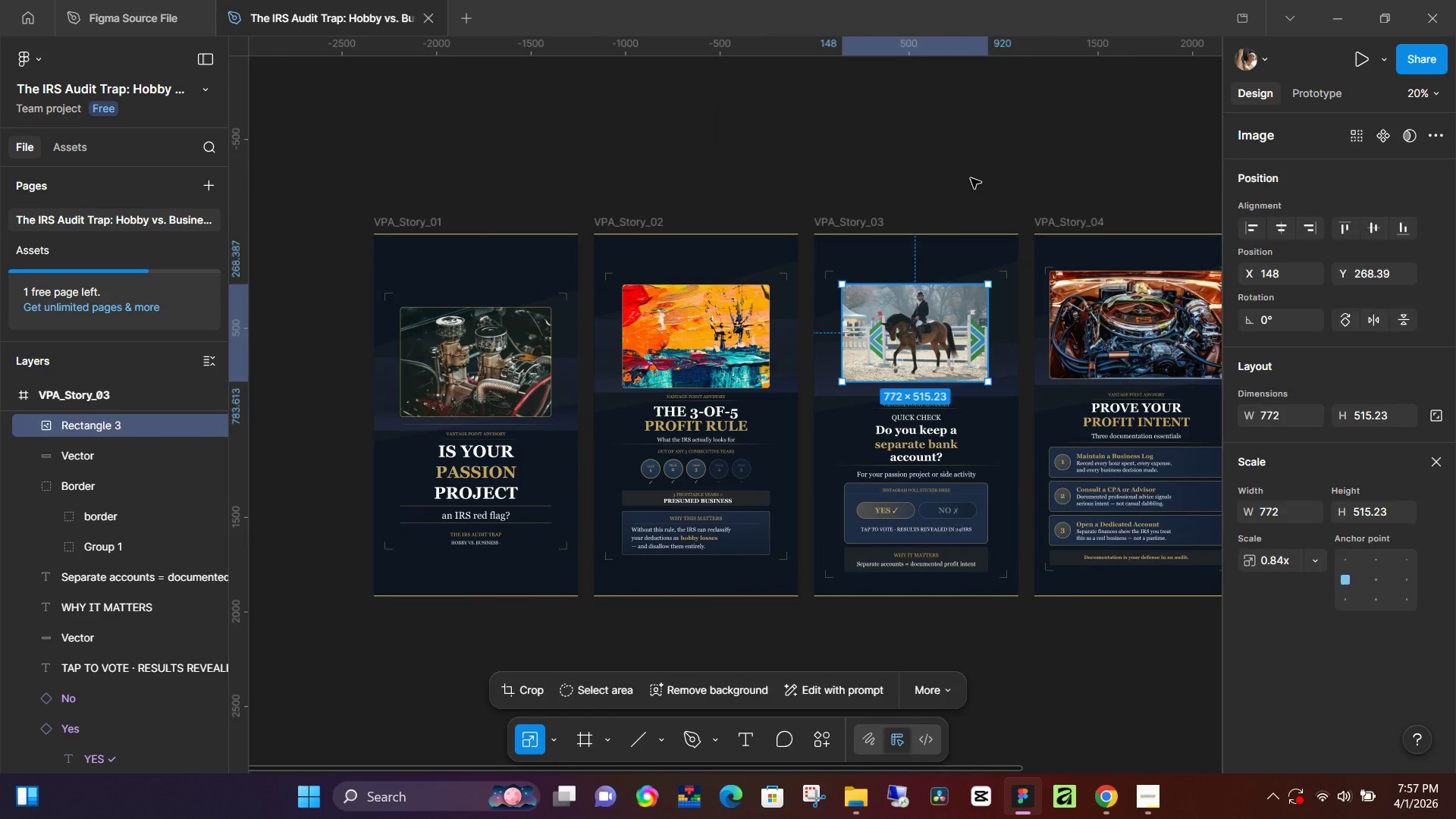 
hold_key(key=Space, duration=0.58)
 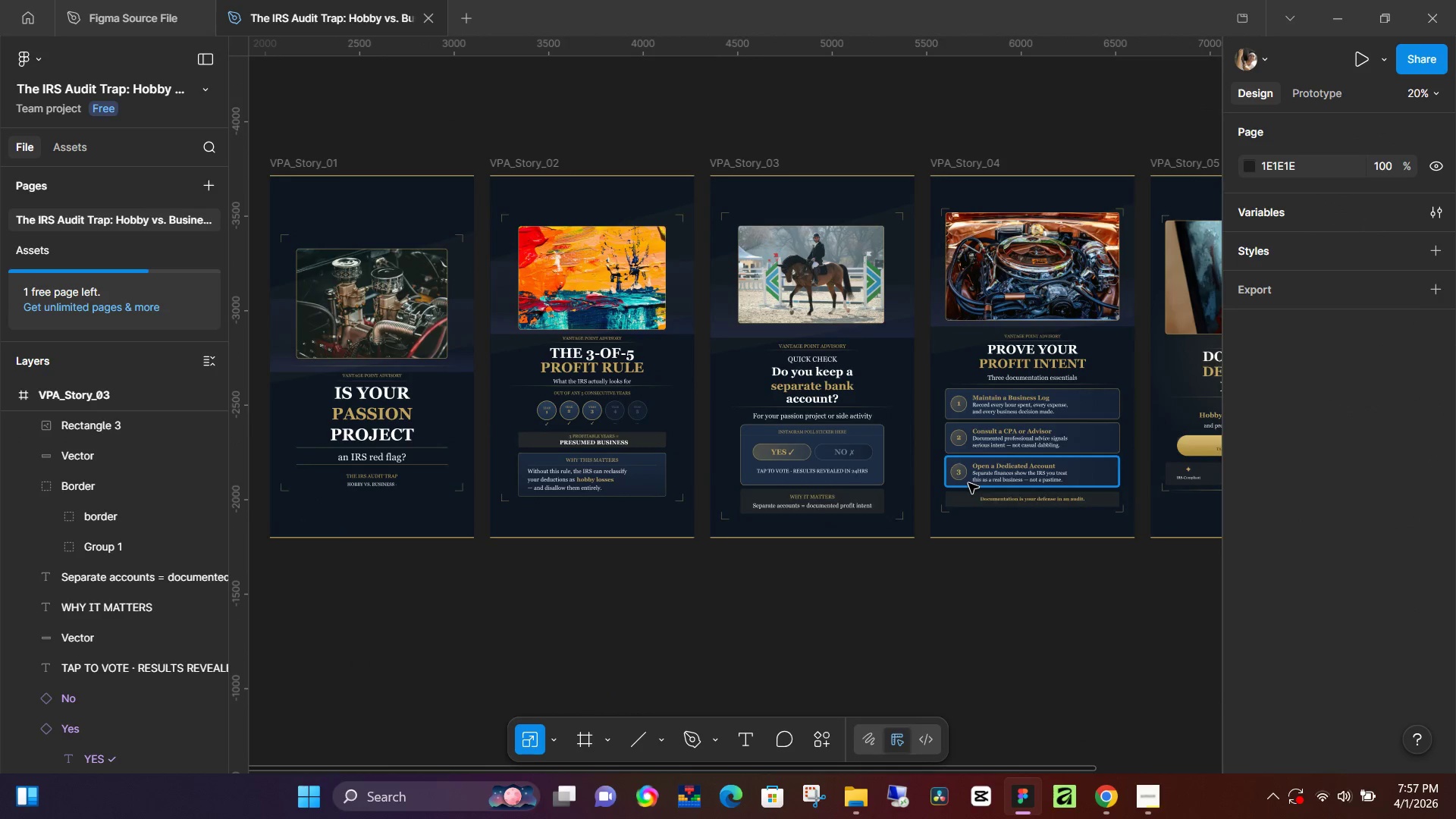 
left_click_drag(start_coordinate=[1106, 180], to_coordinate=[1001, 121])
 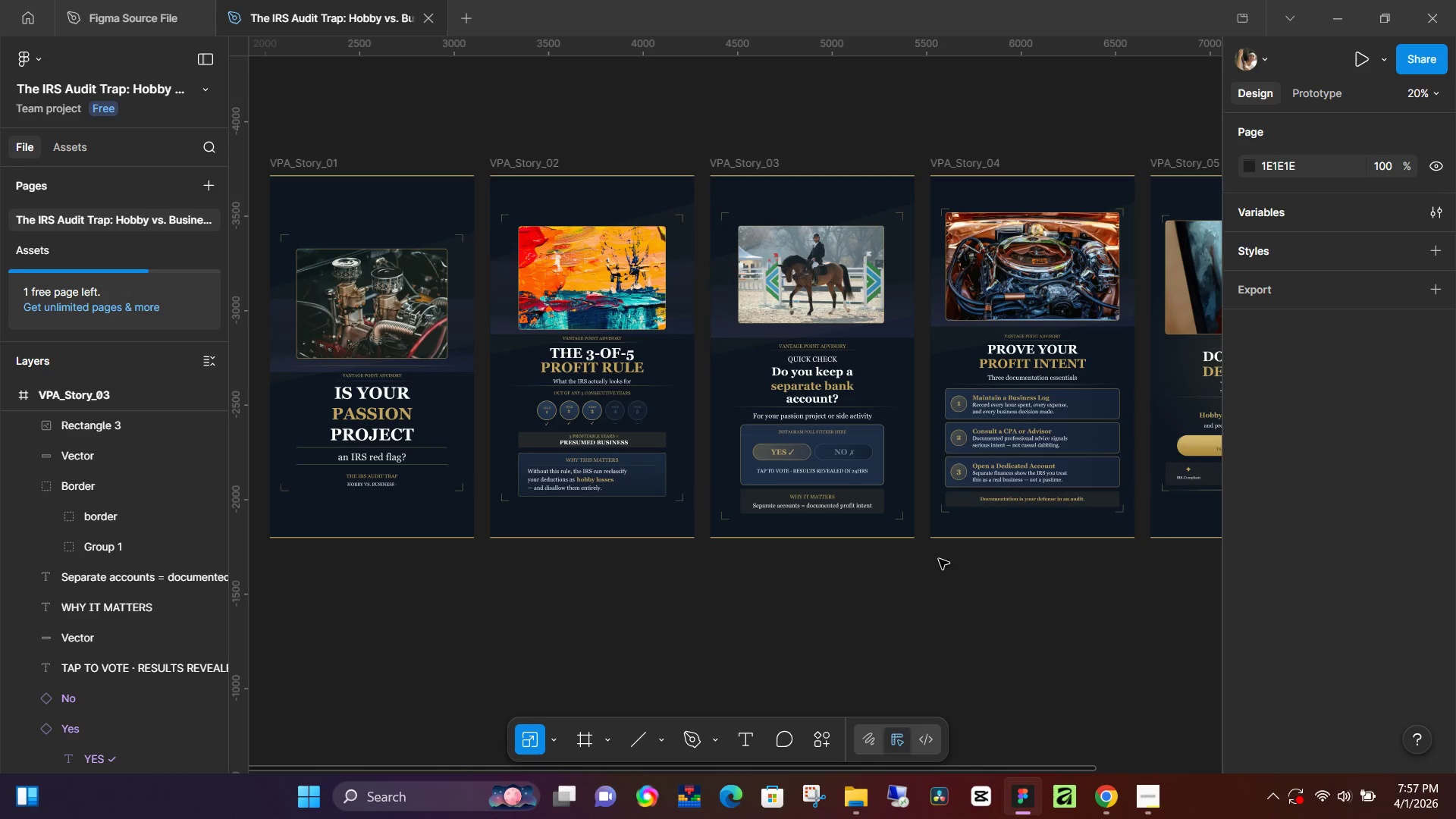 
left_click([766, 165])
 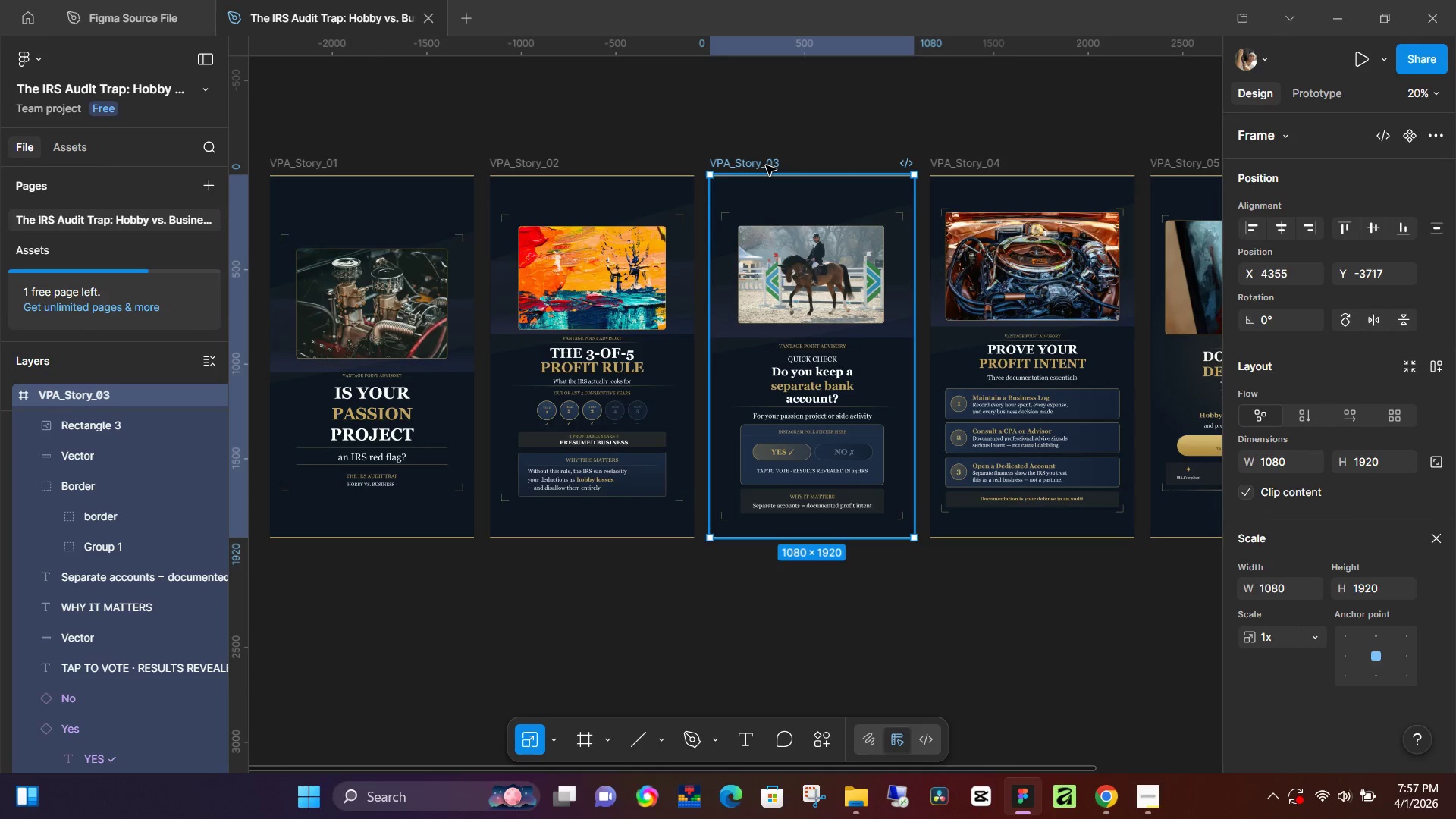 
key(Shift+ShiftLeft)
 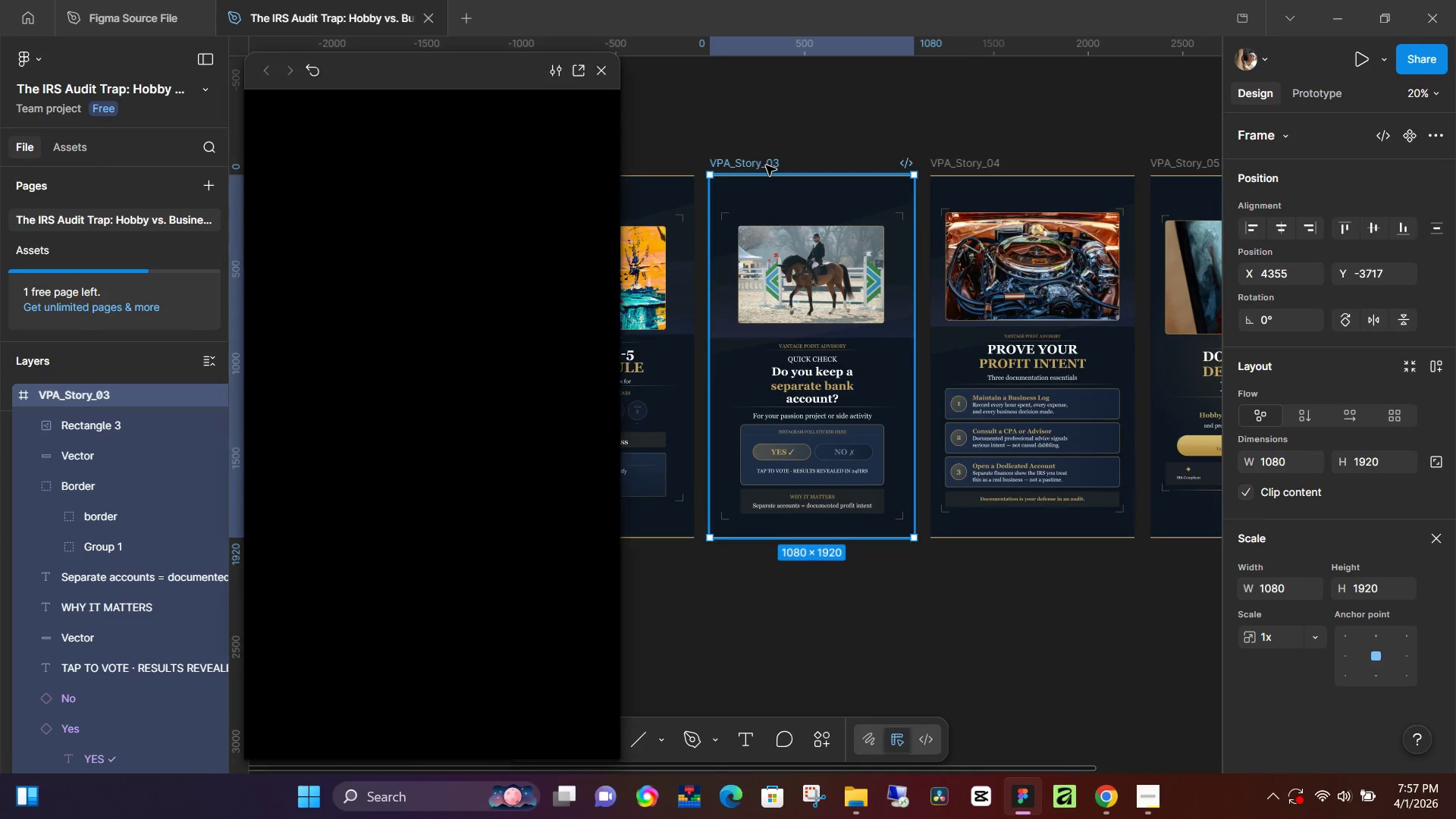 
key(Shift+Space)
 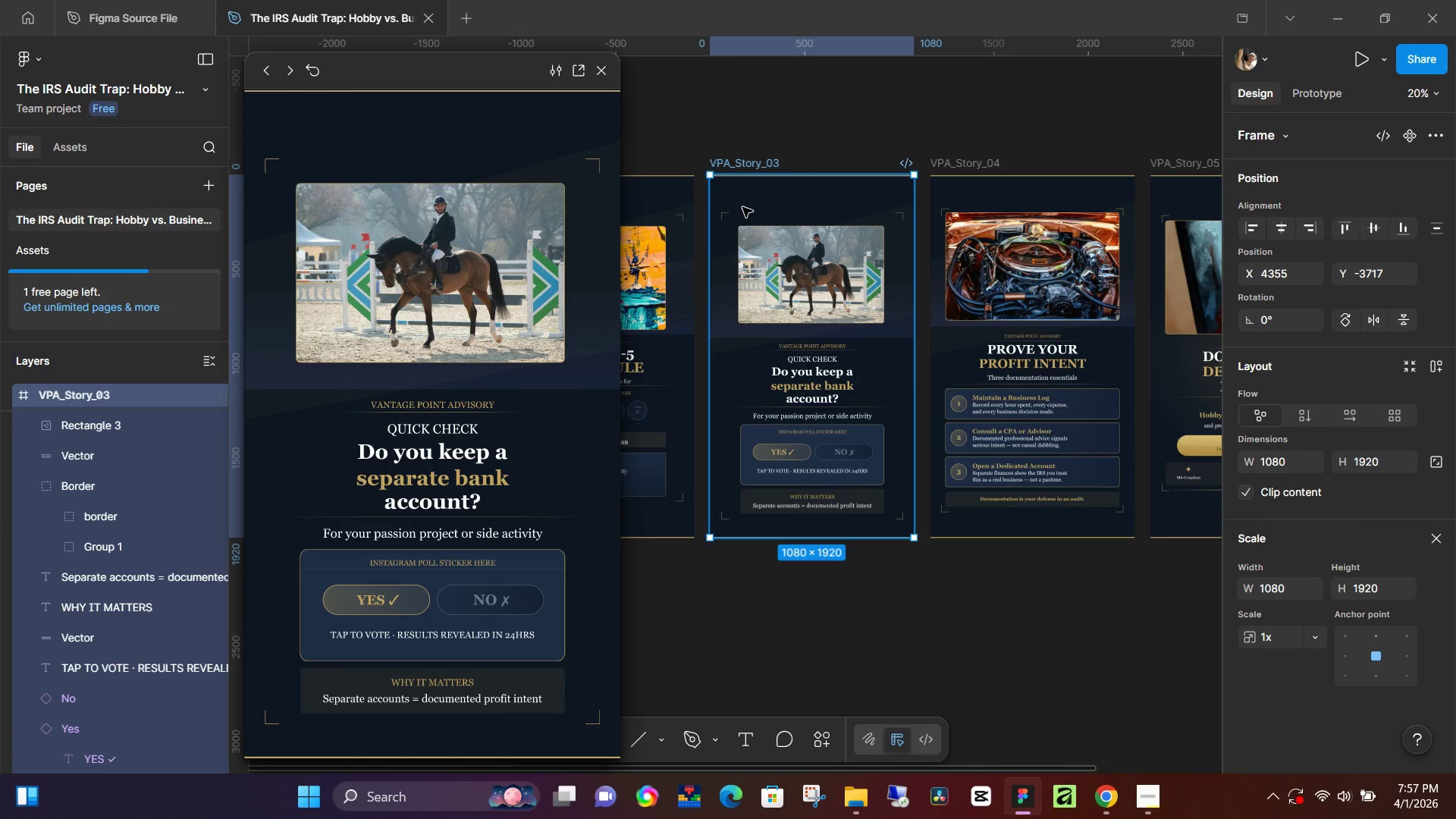 
key(Escape)
 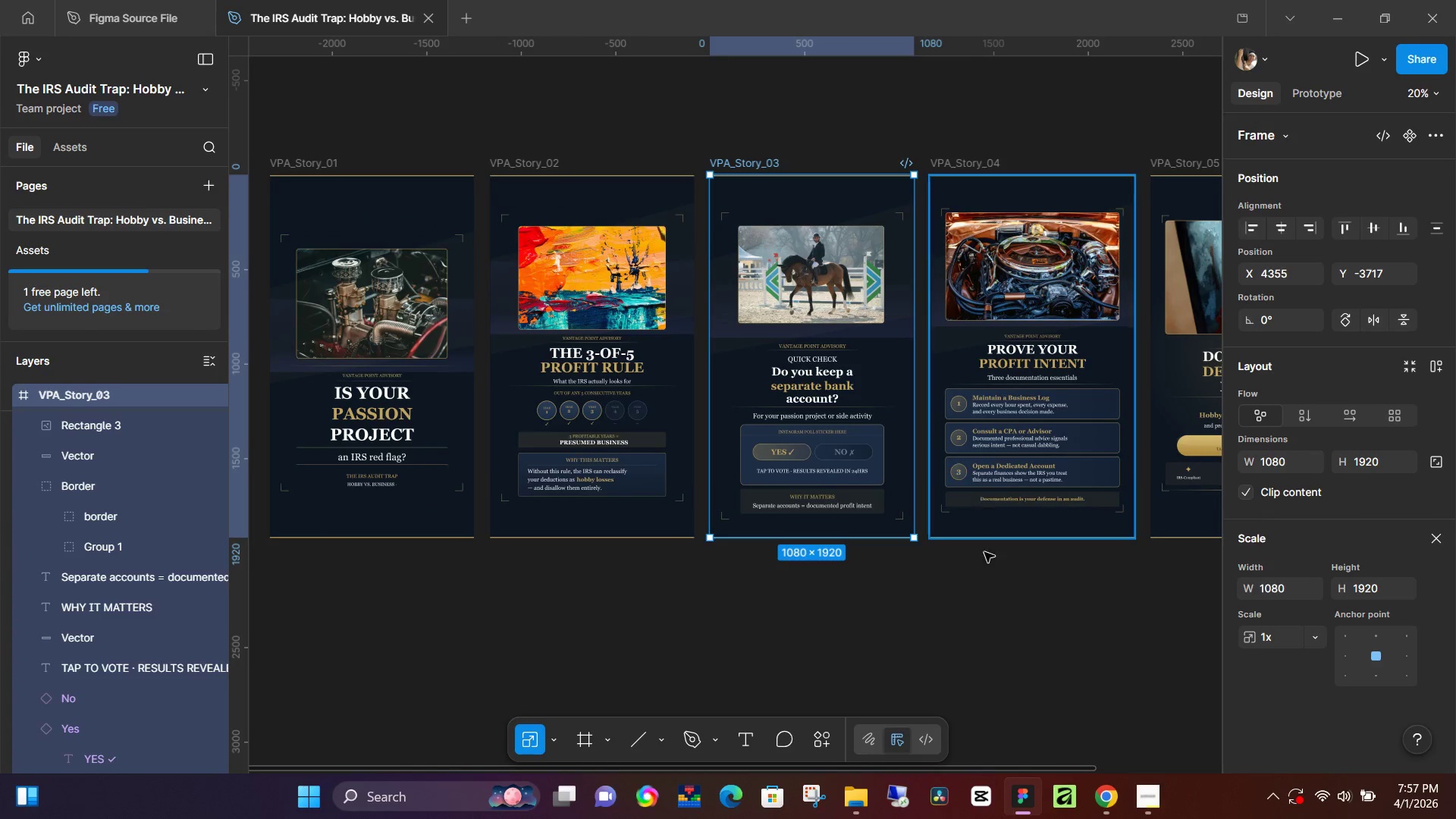 
left_click([981, 569])
 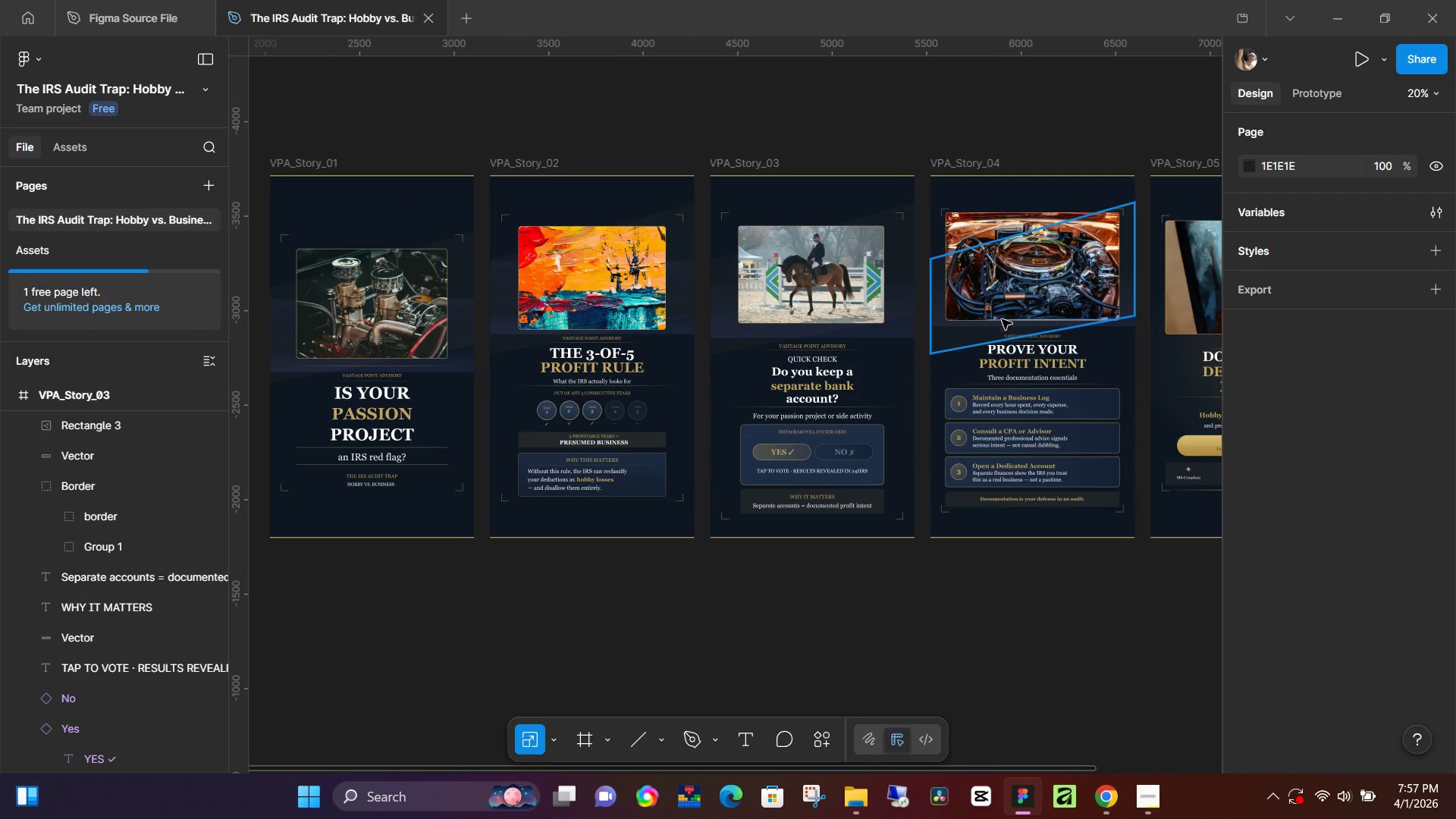 
hold_key(key=ControlLeft, duration=0.69)
scroll: coordinate [993, 526], scroll_direction: up, amount: 6.0
 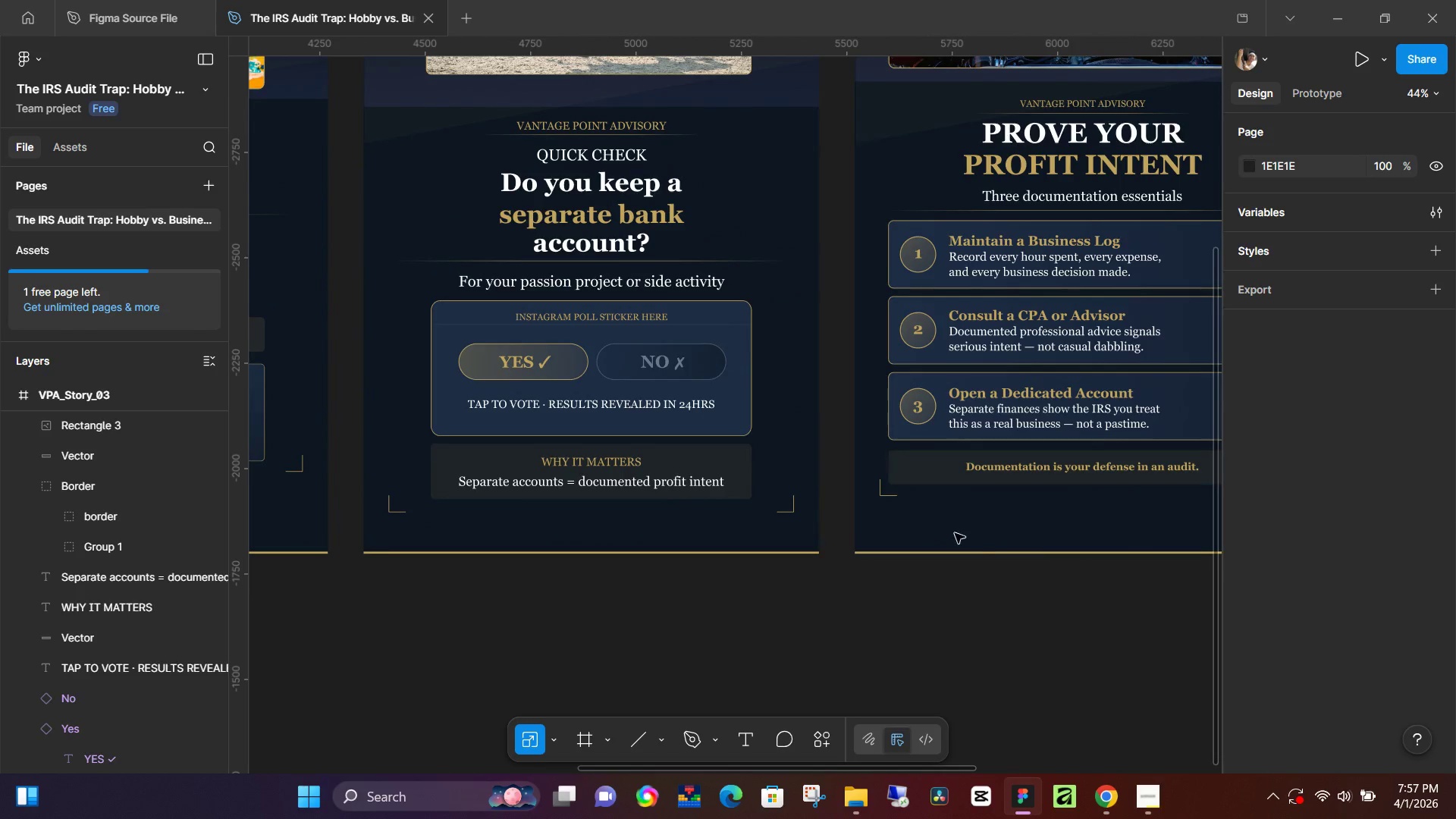 
hold_key(key=Space, duration=0.5)
 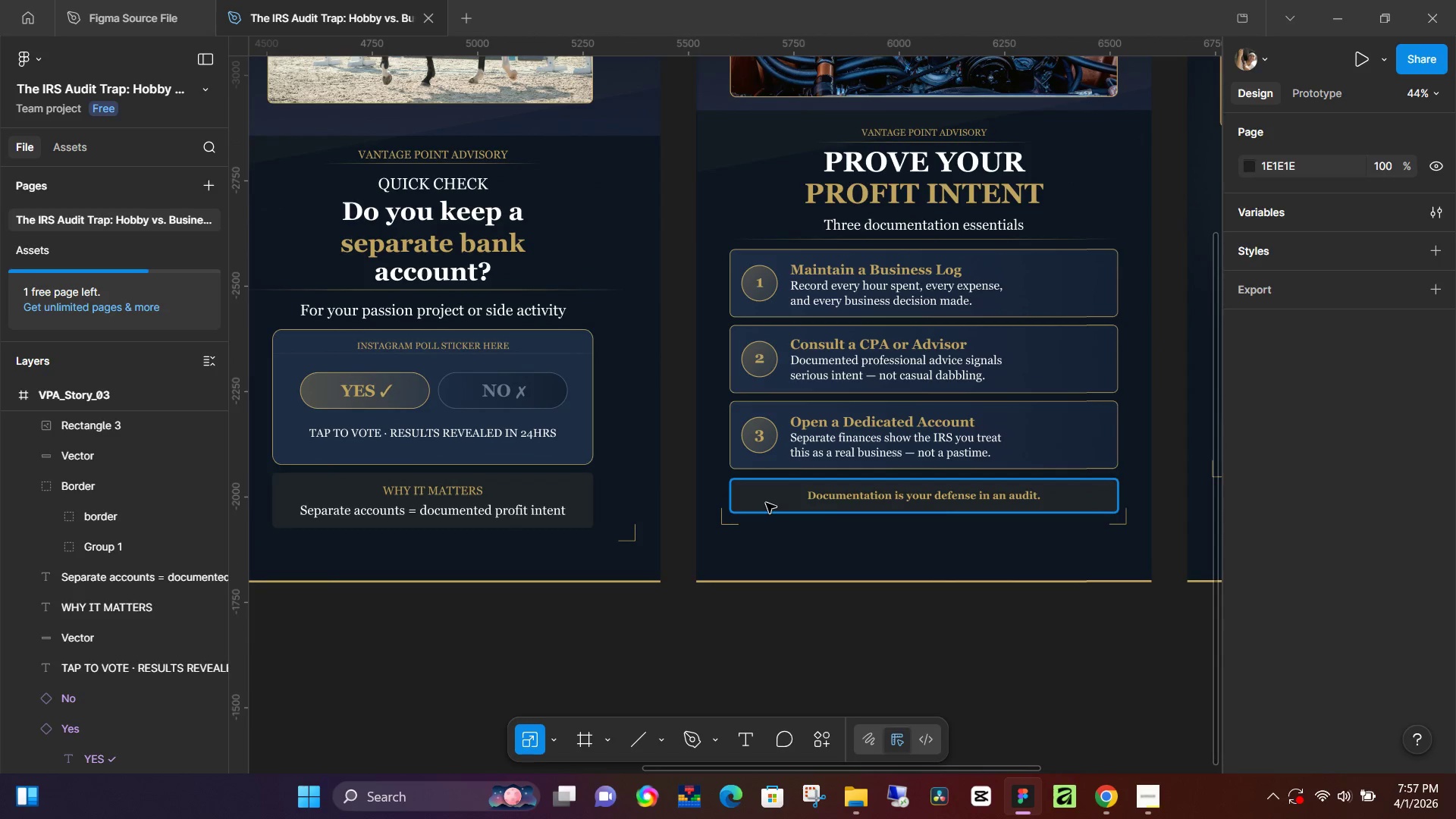 
left_click_drag(start_coordinate=[979, 569], to_coordinate=[821, 597])
 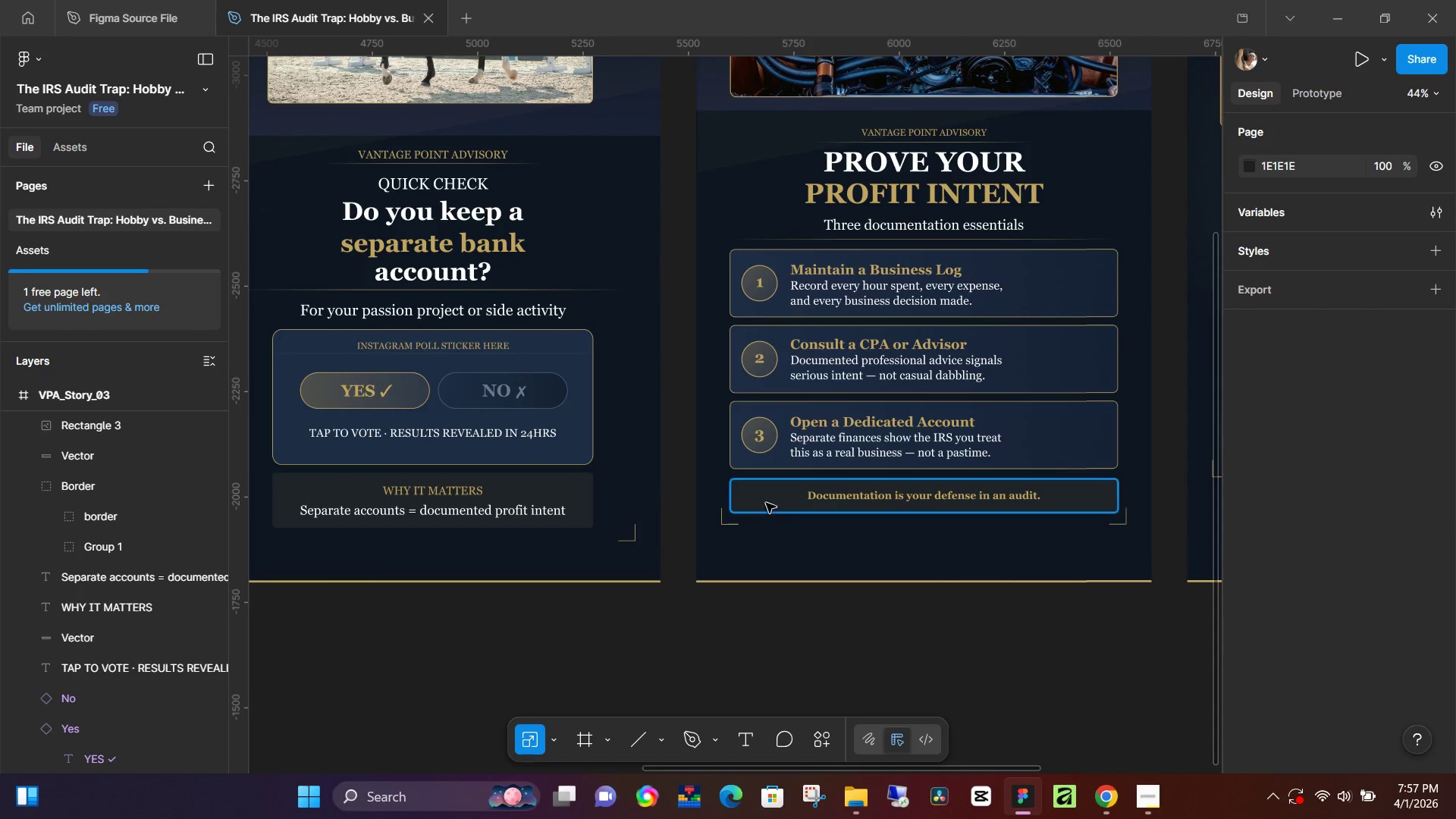 
left_click([766, 503])
 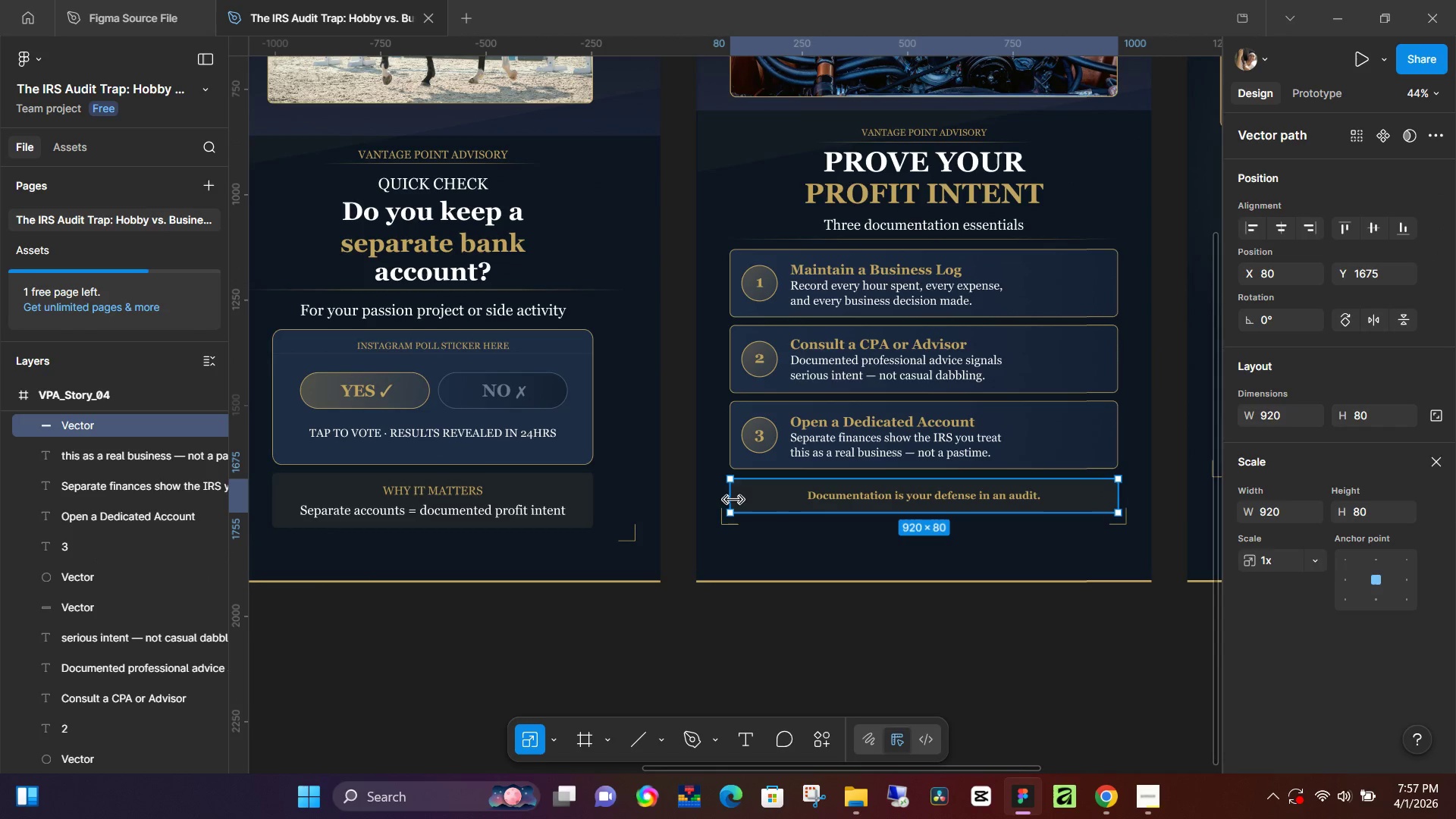 
hold_key(key=Space, duration=0.8)
 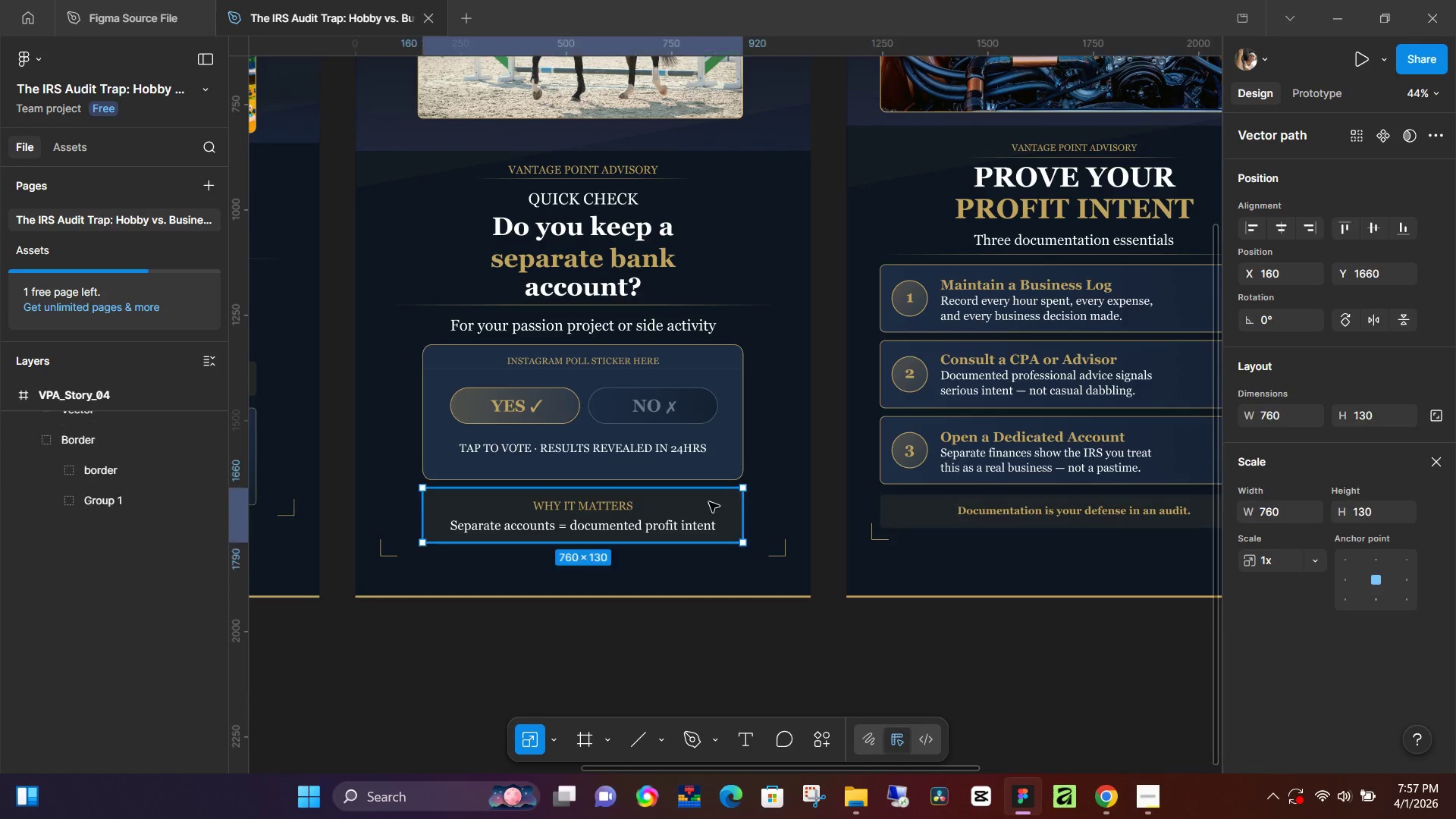 
left_click_drag(start_coordinate=[644, 651], to_coordinate=[793, 666])
 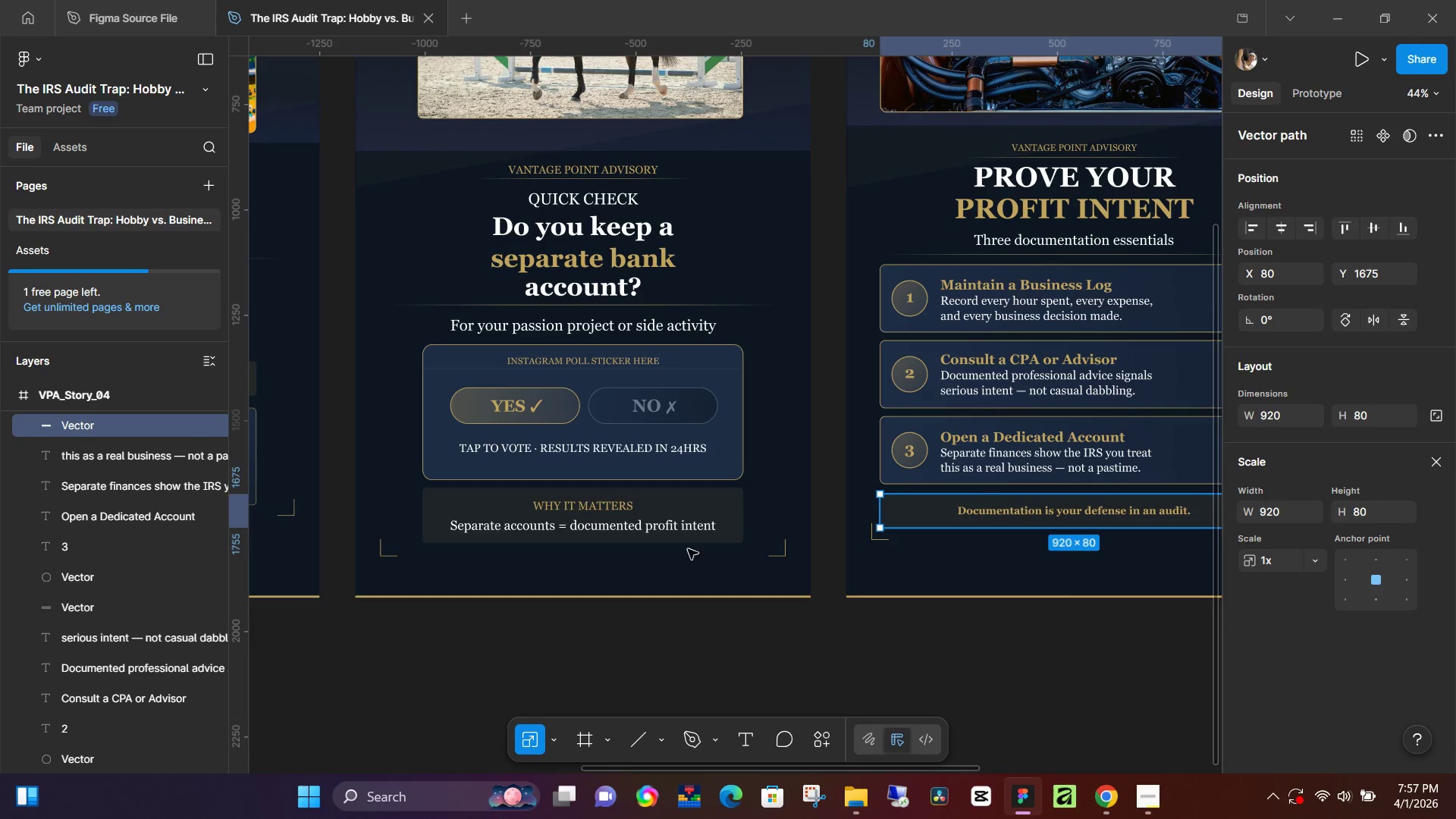 
hold_key(key=Space, duration=7.64)
 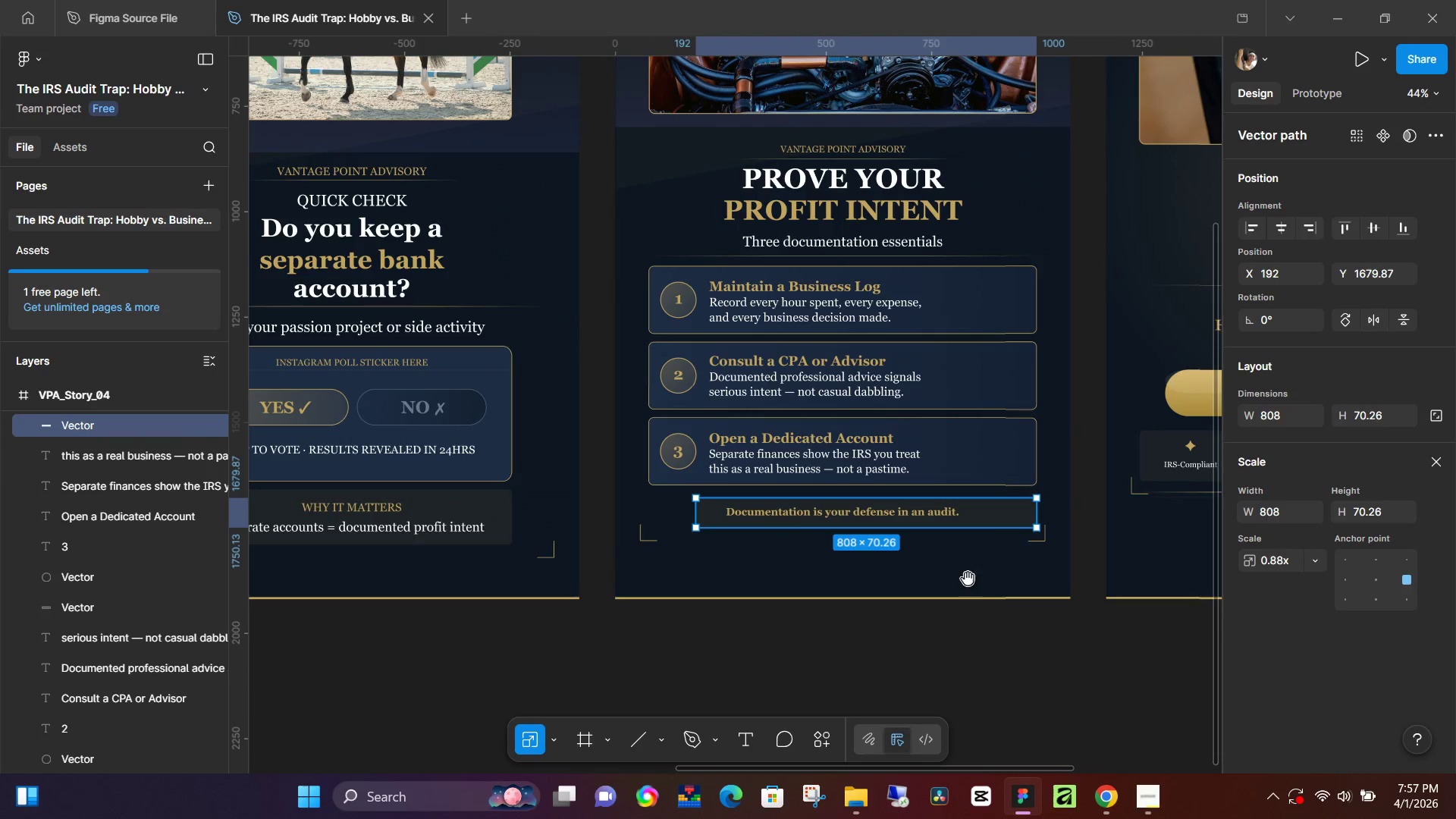 
left_click([709, 502])
 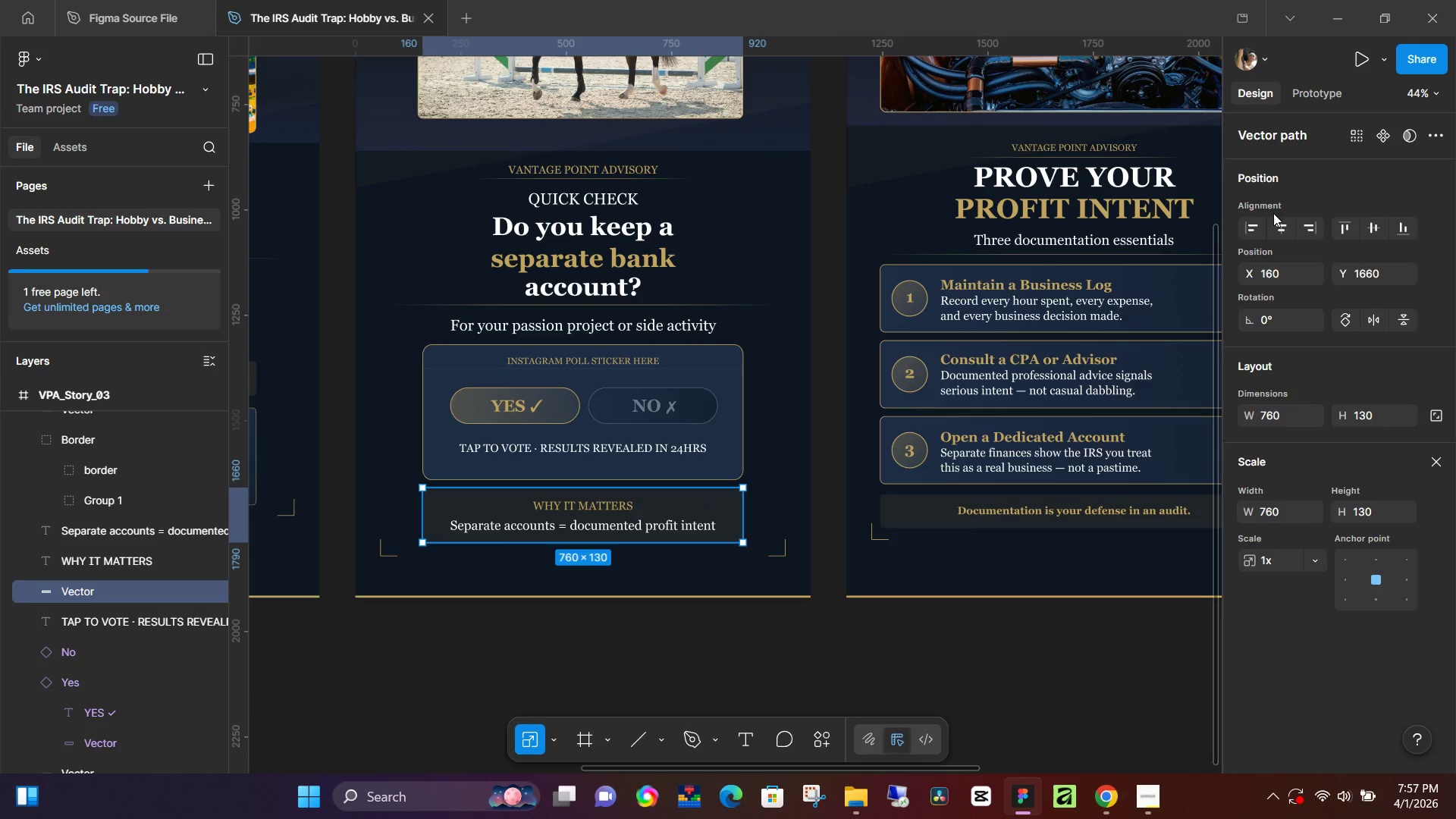 
left_click([1277, 225])
 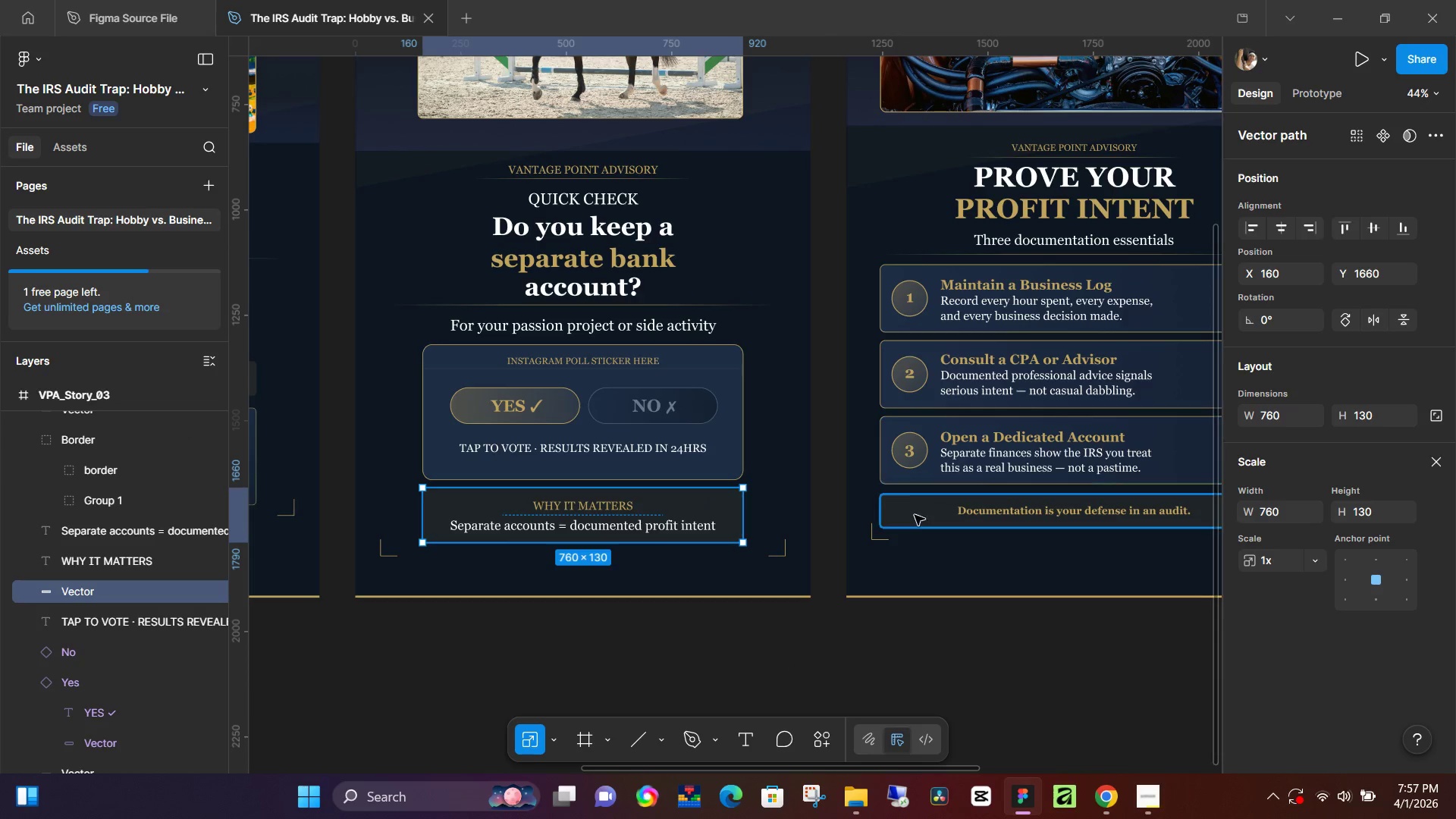 
left_click([912, 519])
 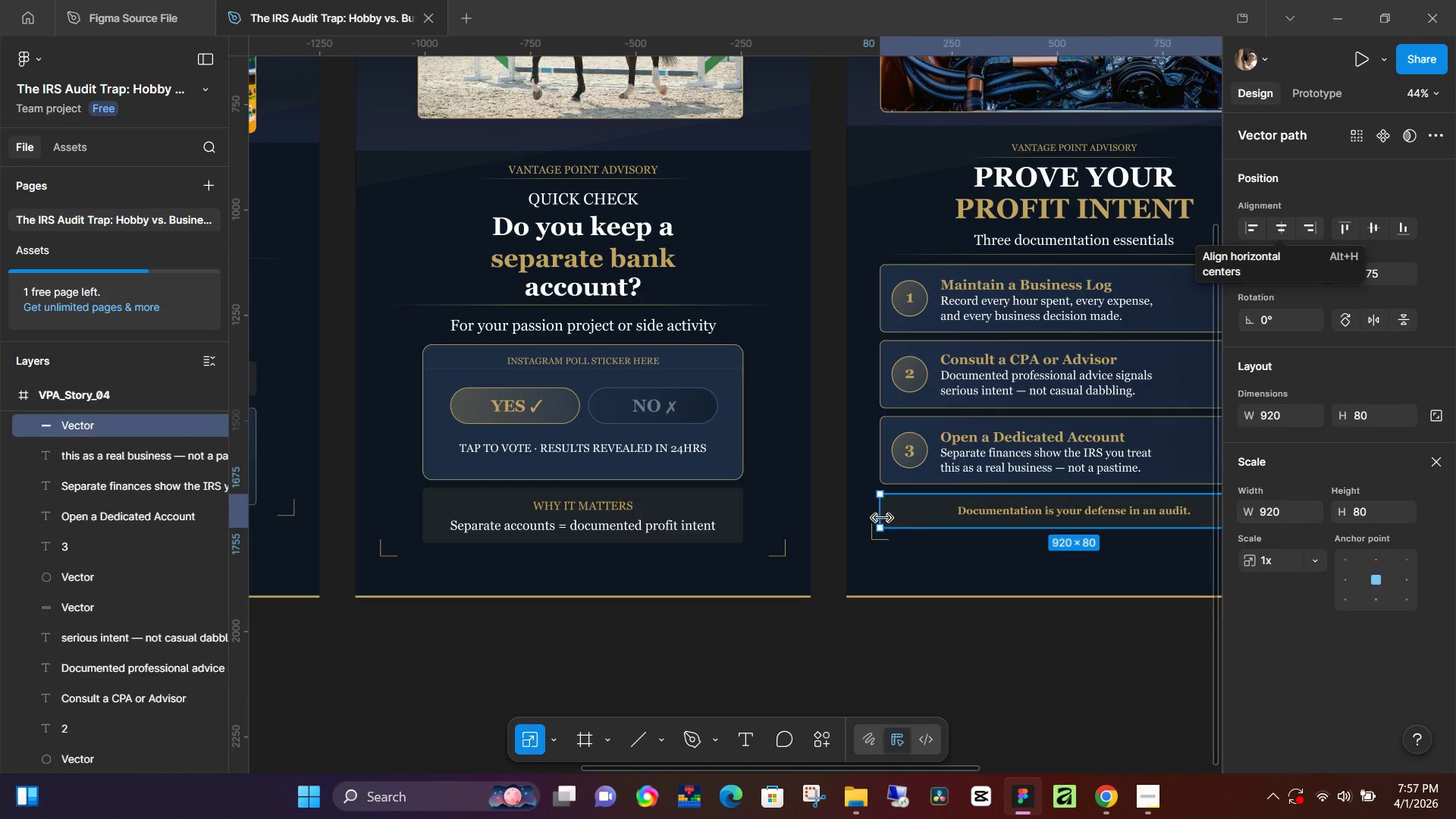 
left_click_drag(start_coordinate=[882, 517], to_coordinate=[927, 530])
 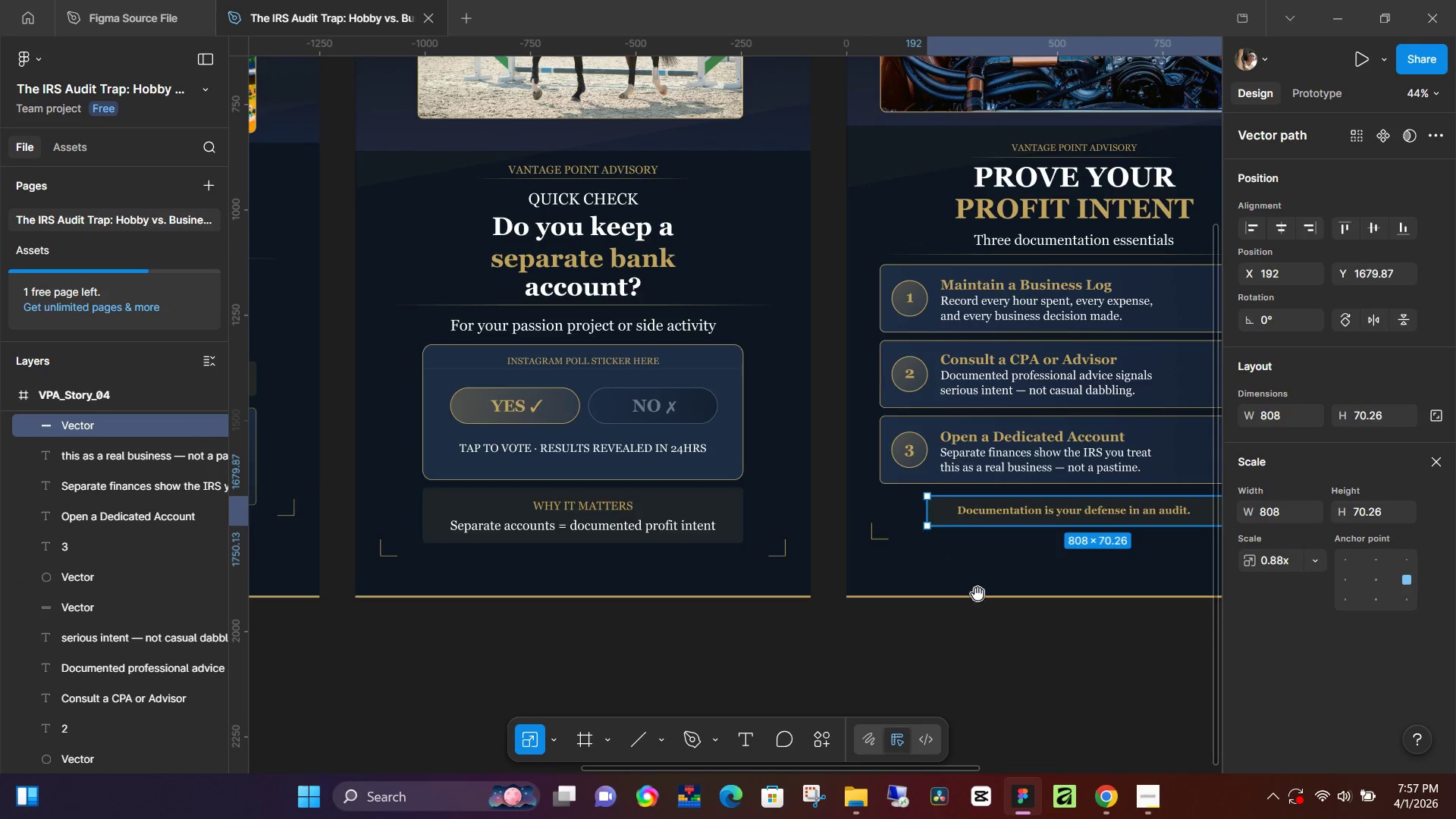 
hold_key(key=Space, duration=0.64)
 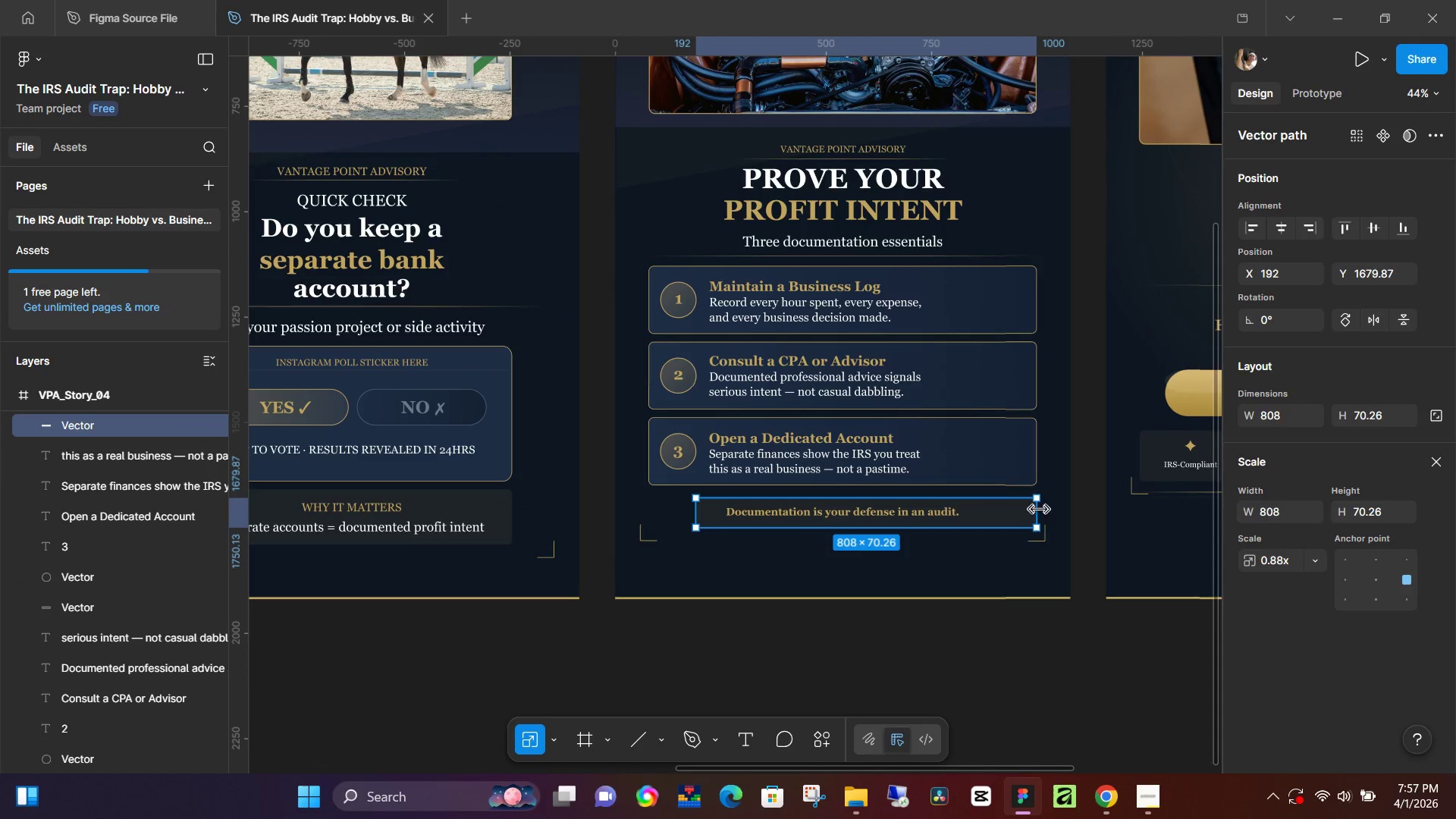 
left_click_drag(start_coordinate=[1048, 652], to_coordinate=[817, 654])
 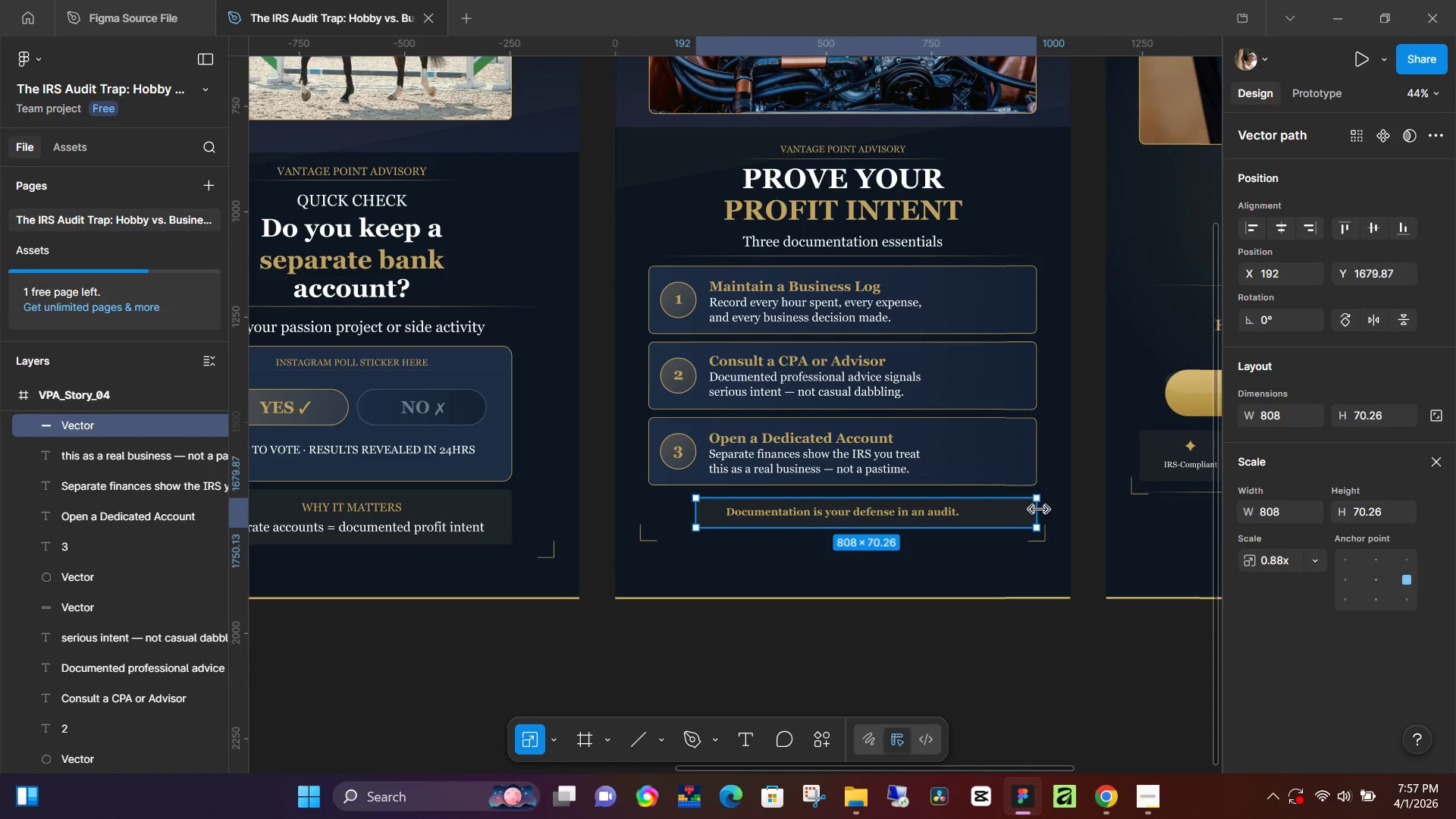 
left_click_drag(start_coordinate=[1039, 510], to_coordinate=[991, 513])
 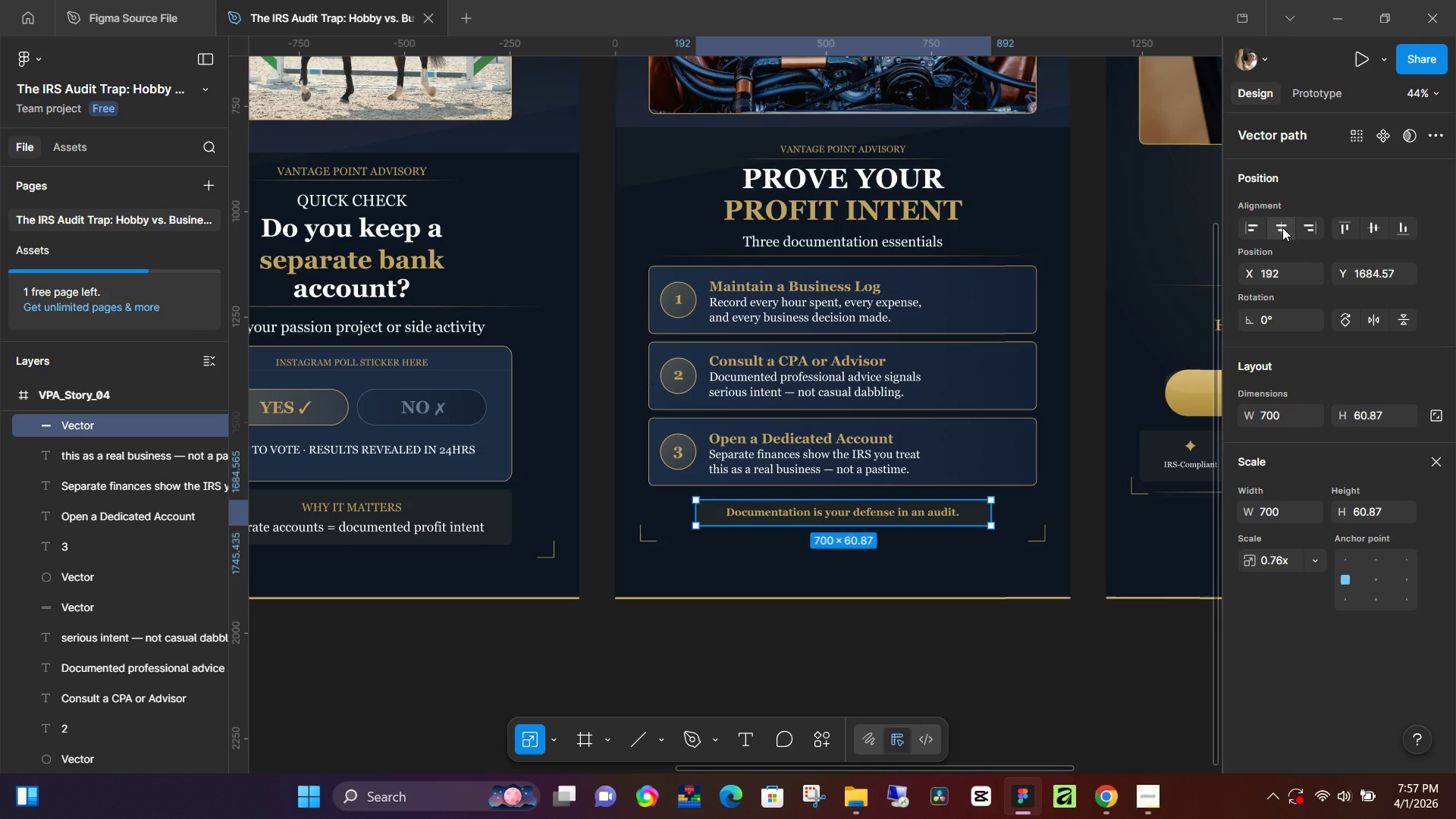 
left_click([1282, 228])
 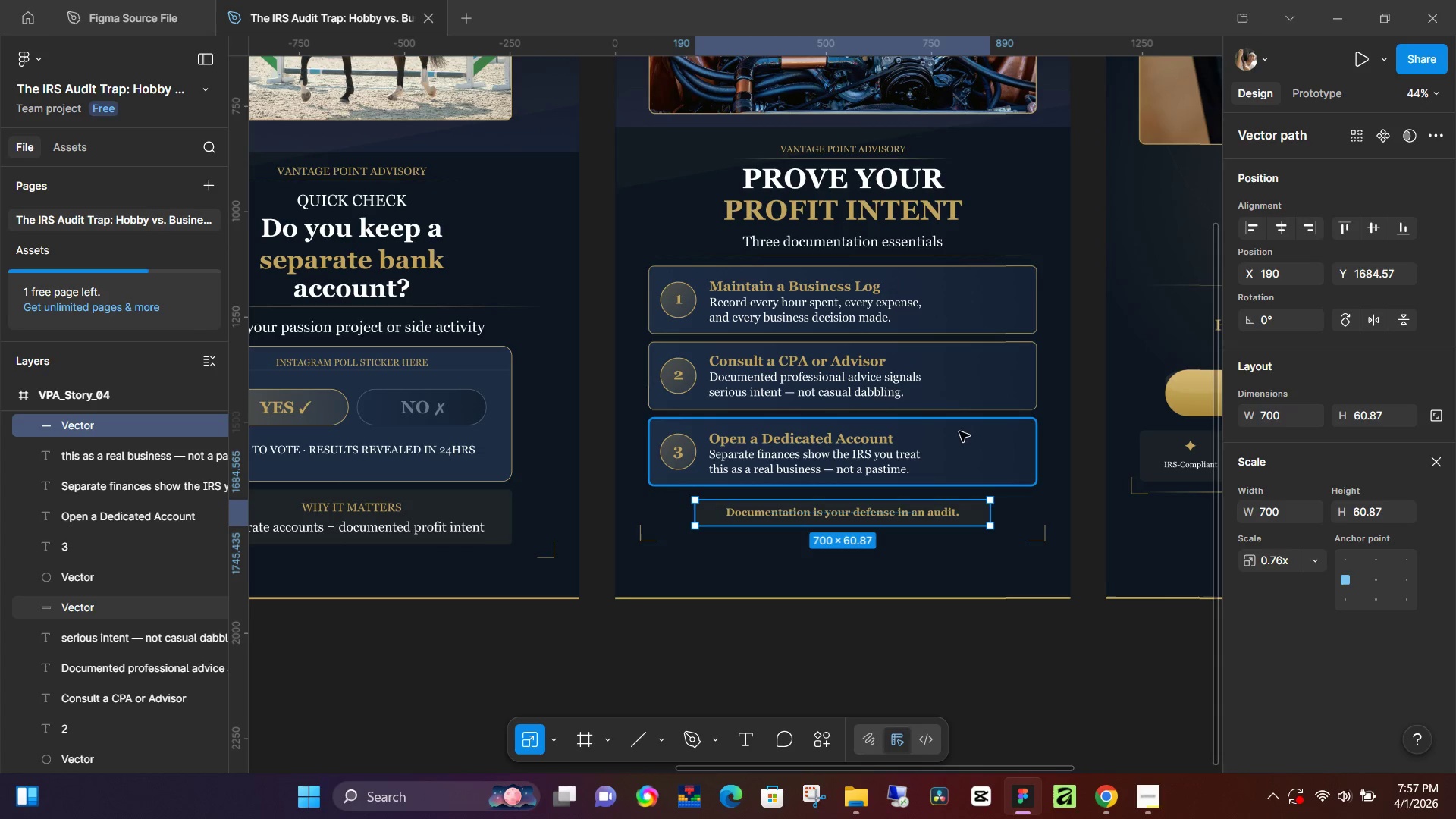 
left_click([993, 440])
 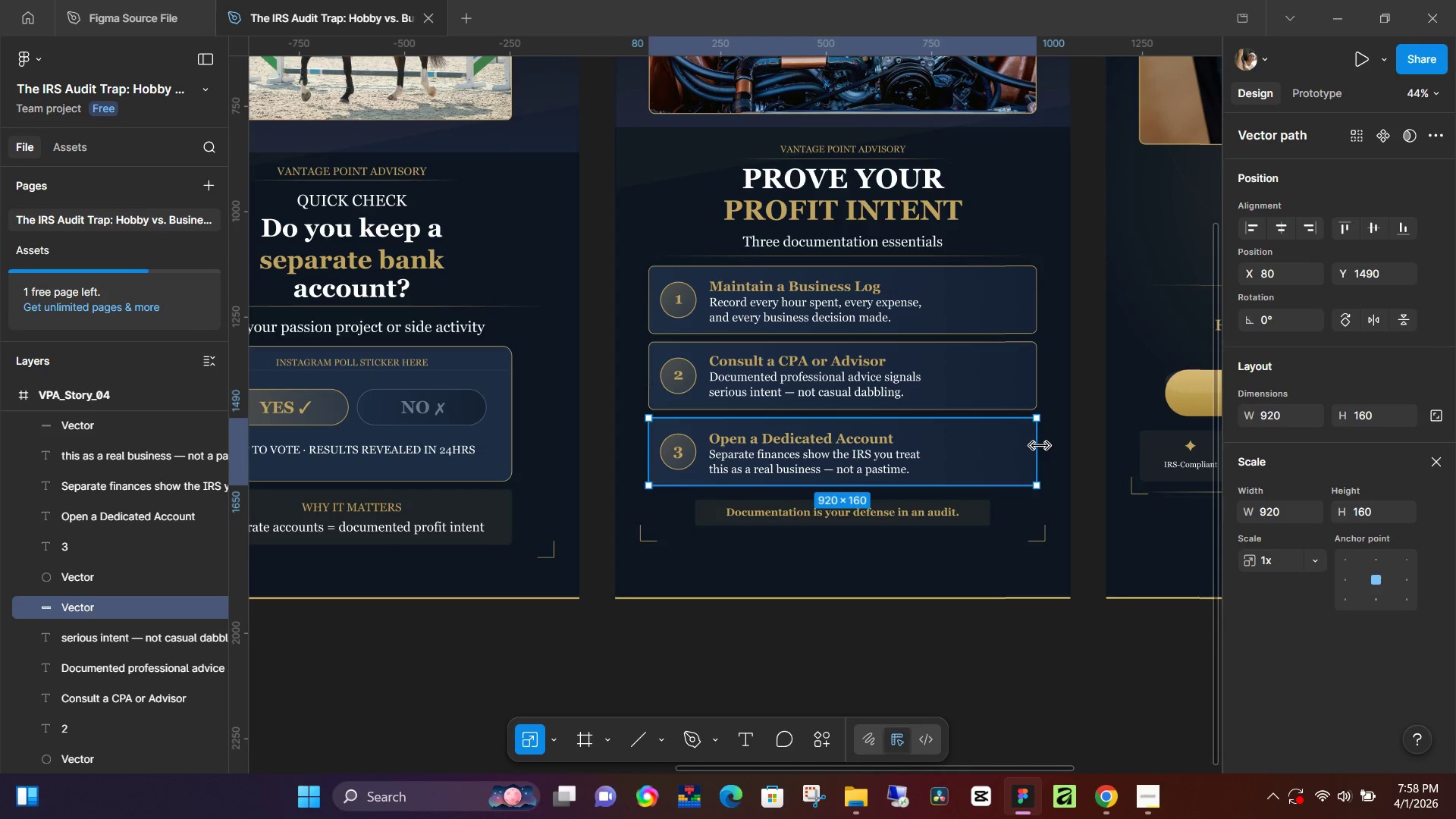 
left_click_drag(start_coordinate=[1040, 446], to_coordinate=[987, 455])
 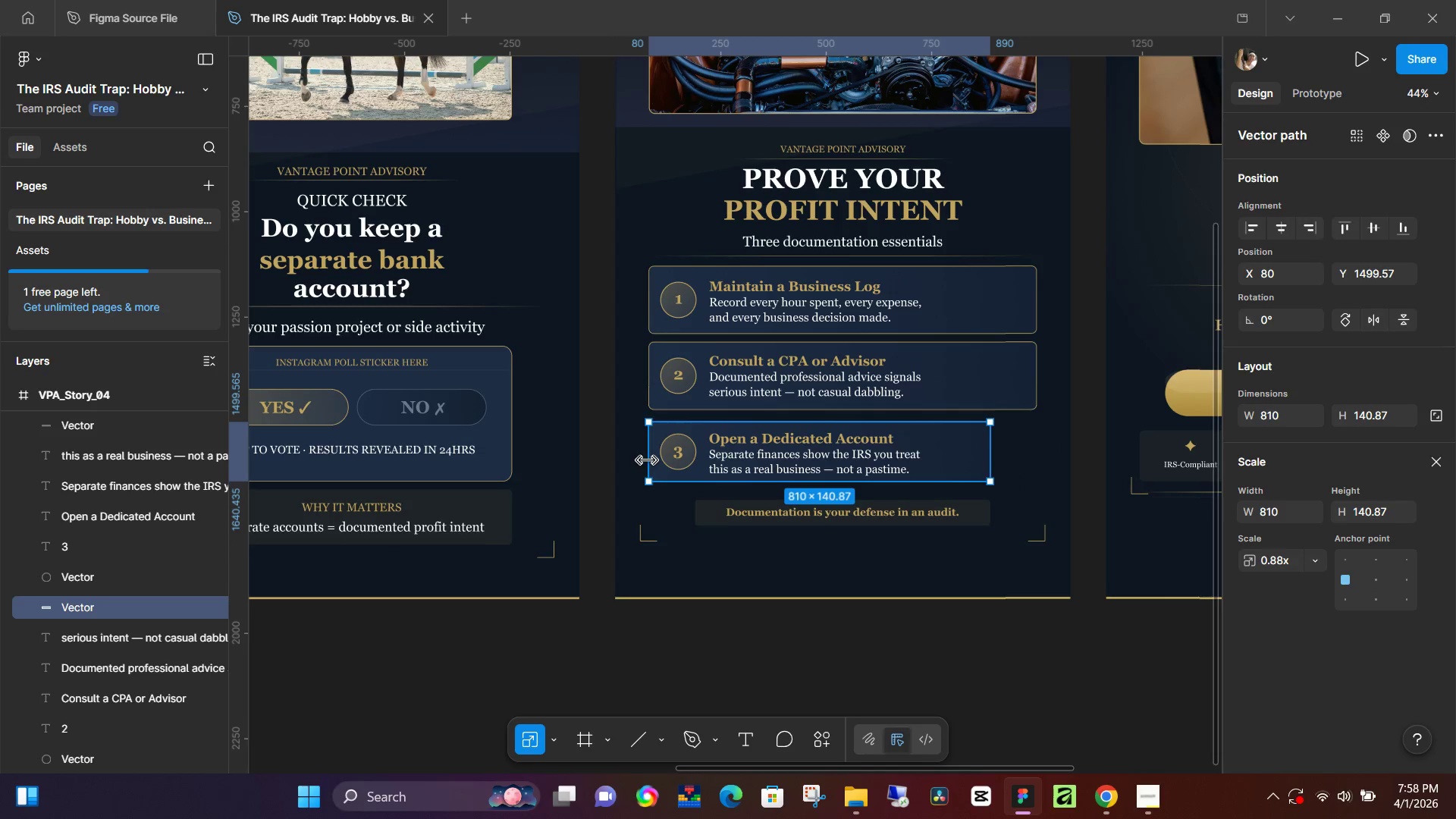 
left_click_drag(start_coordinate=[647, 460], to_coordinate=[695, 461])
 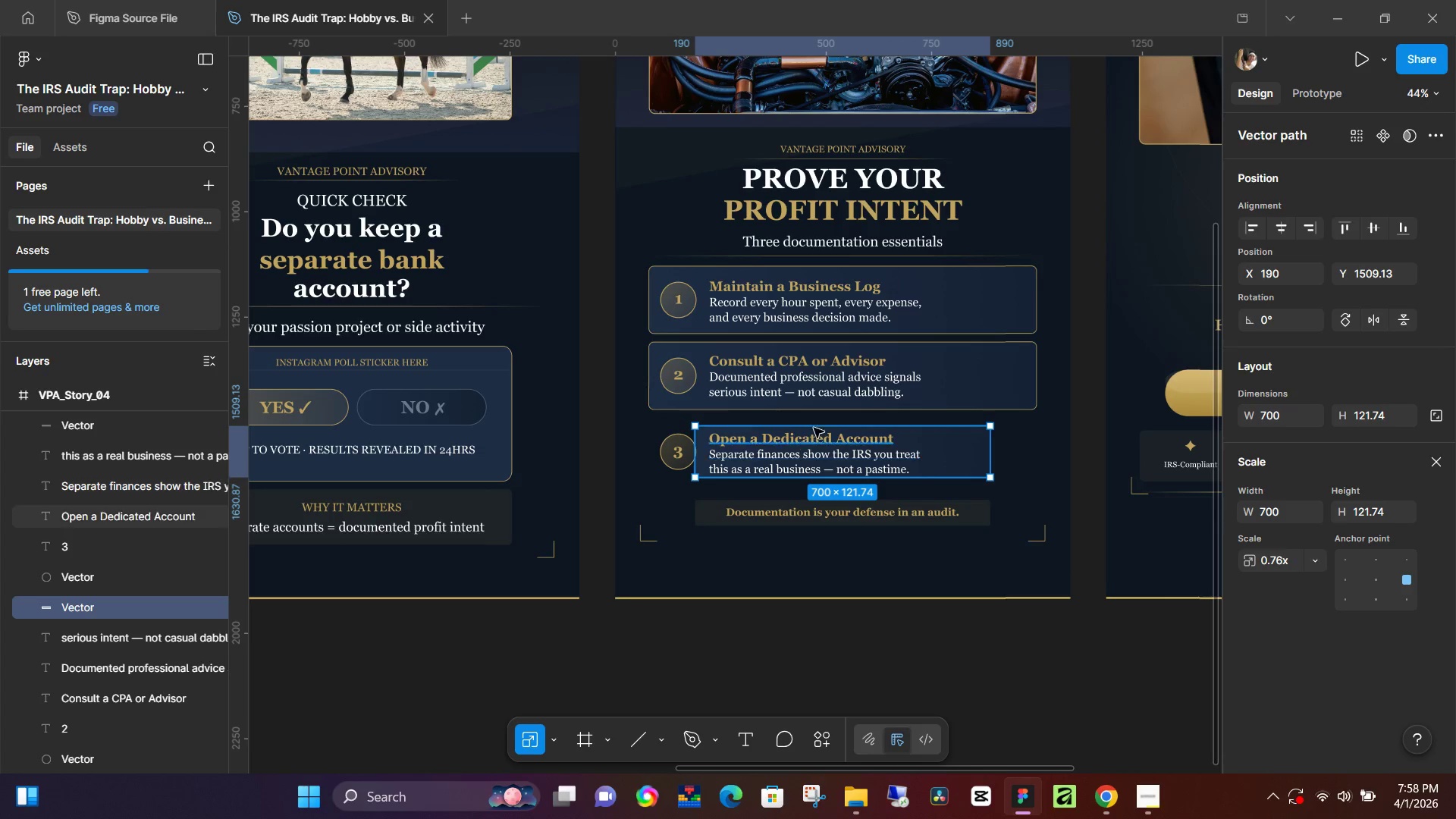 
left_click([814, 427])
 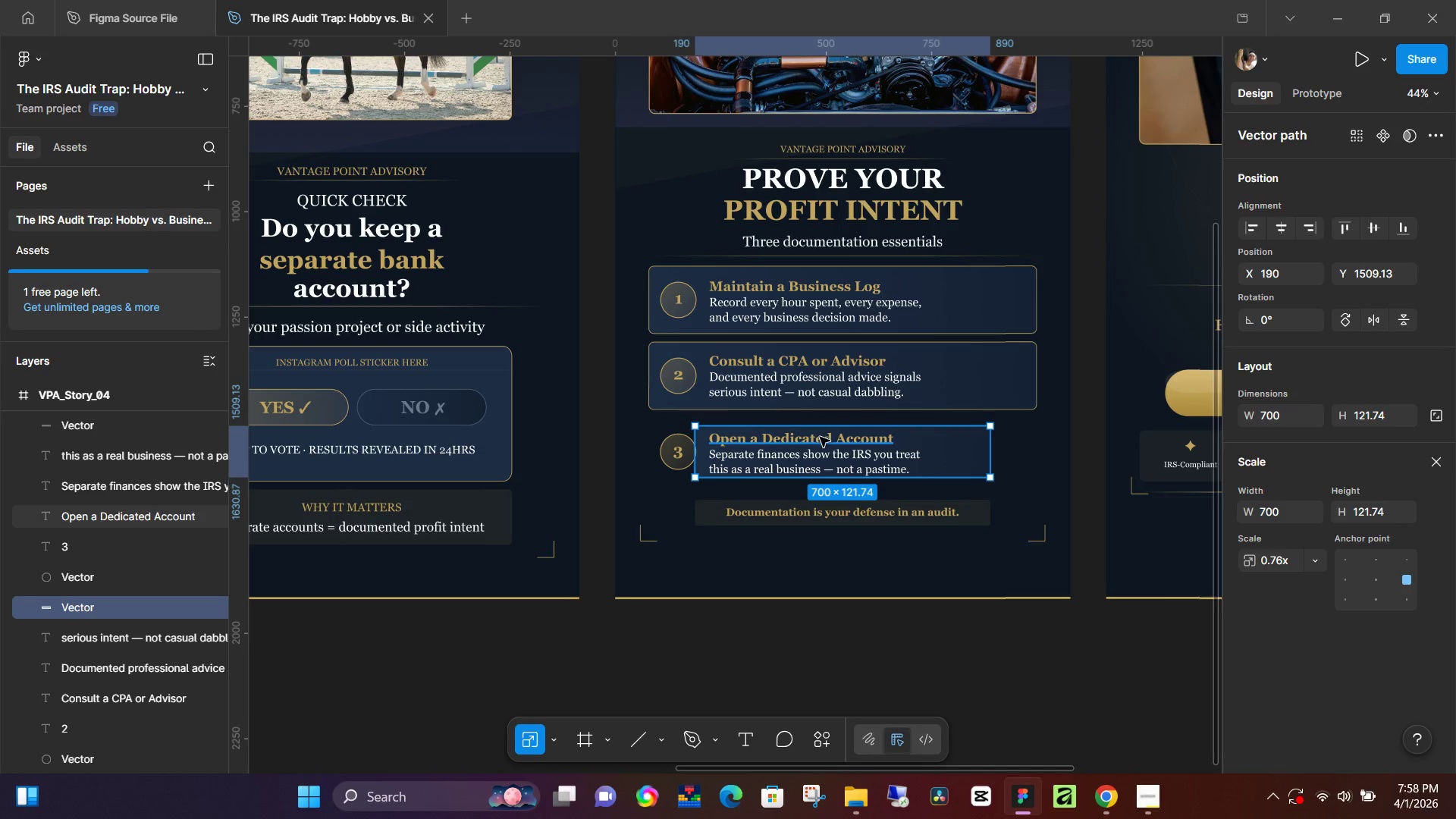 
left_click([820, 437])
 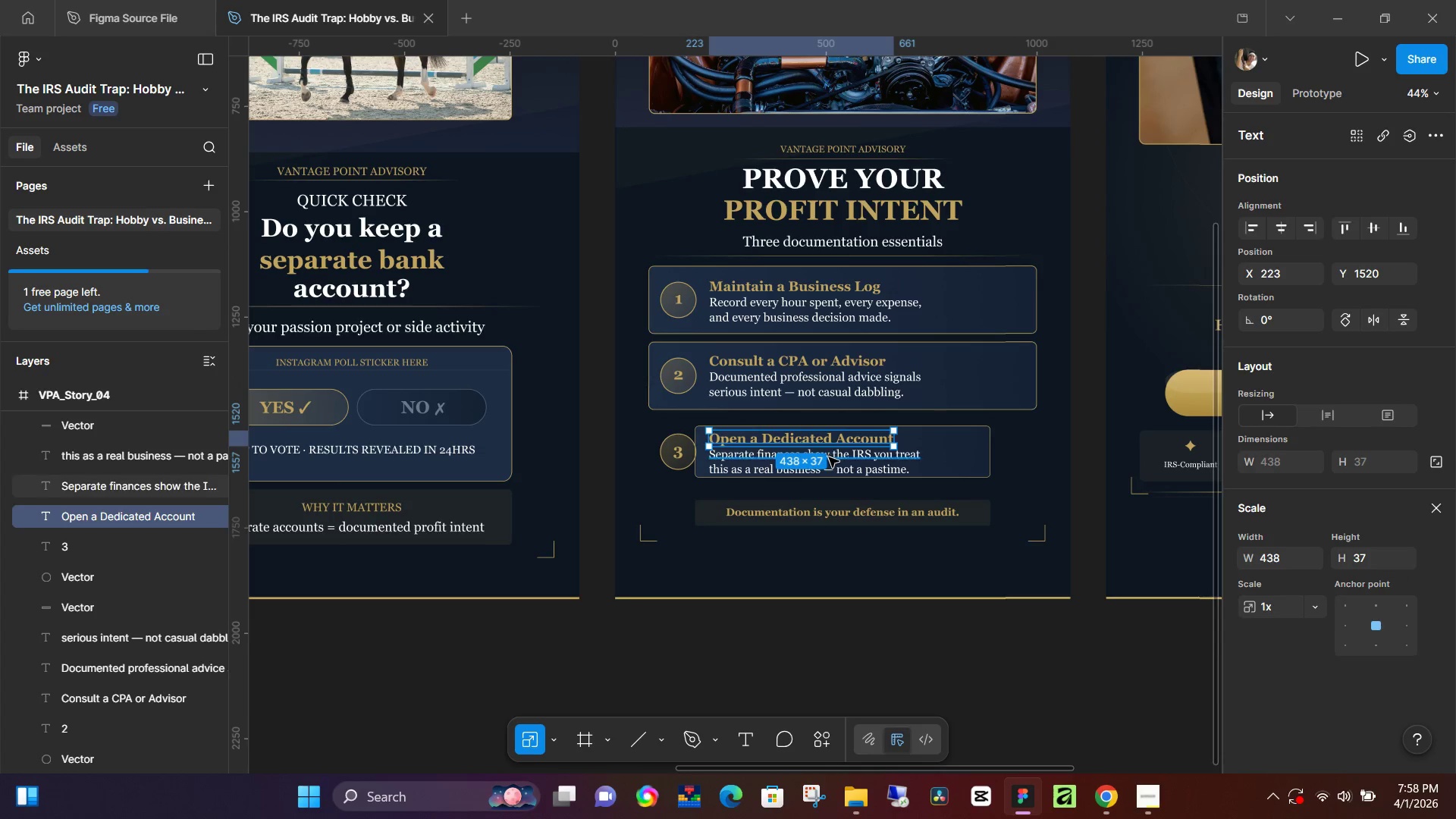 
hold_key(key=ShiftLeft, duration=1.53)
left_click([834, 455])
 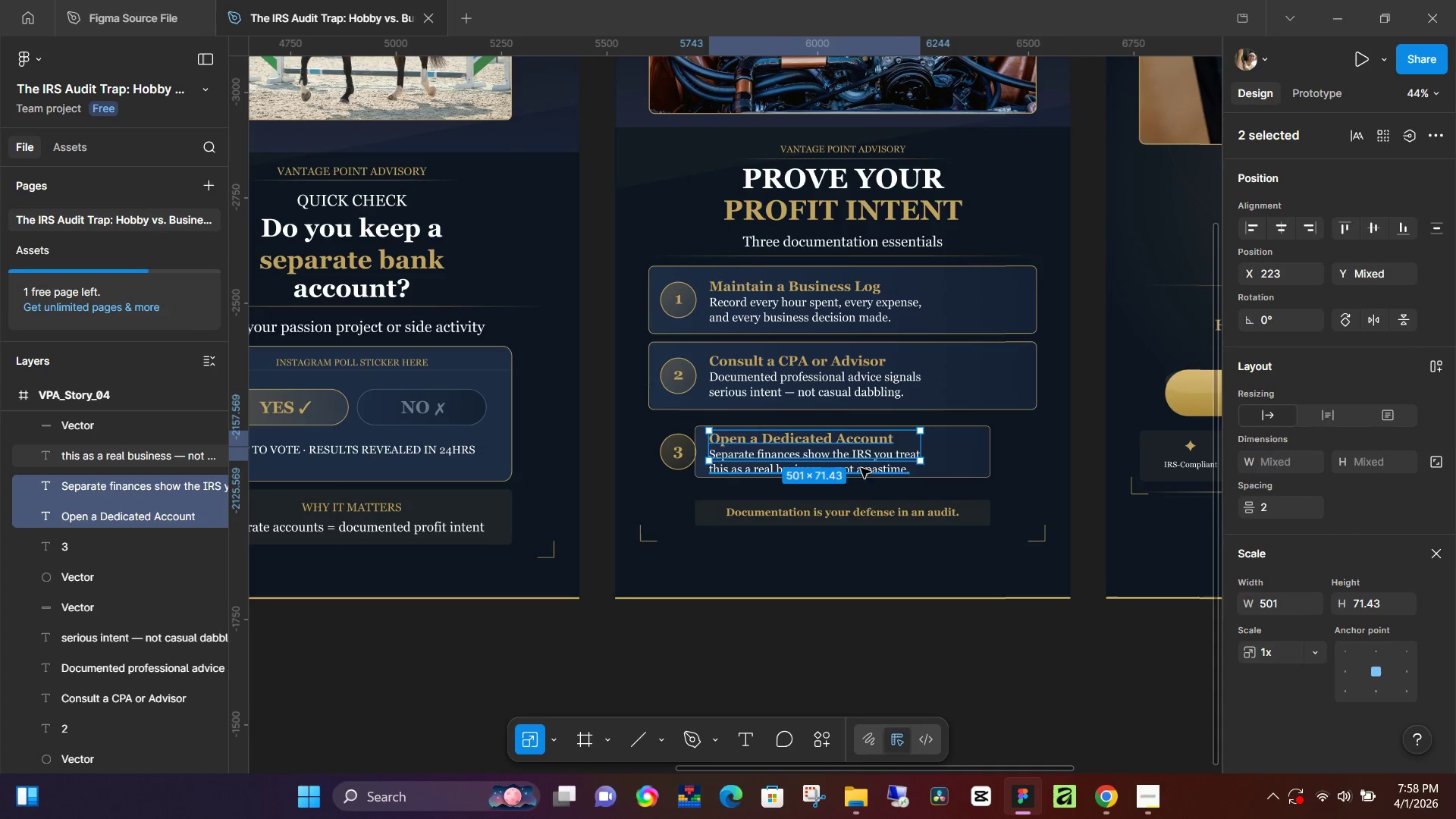 
left_click([862, 468])
 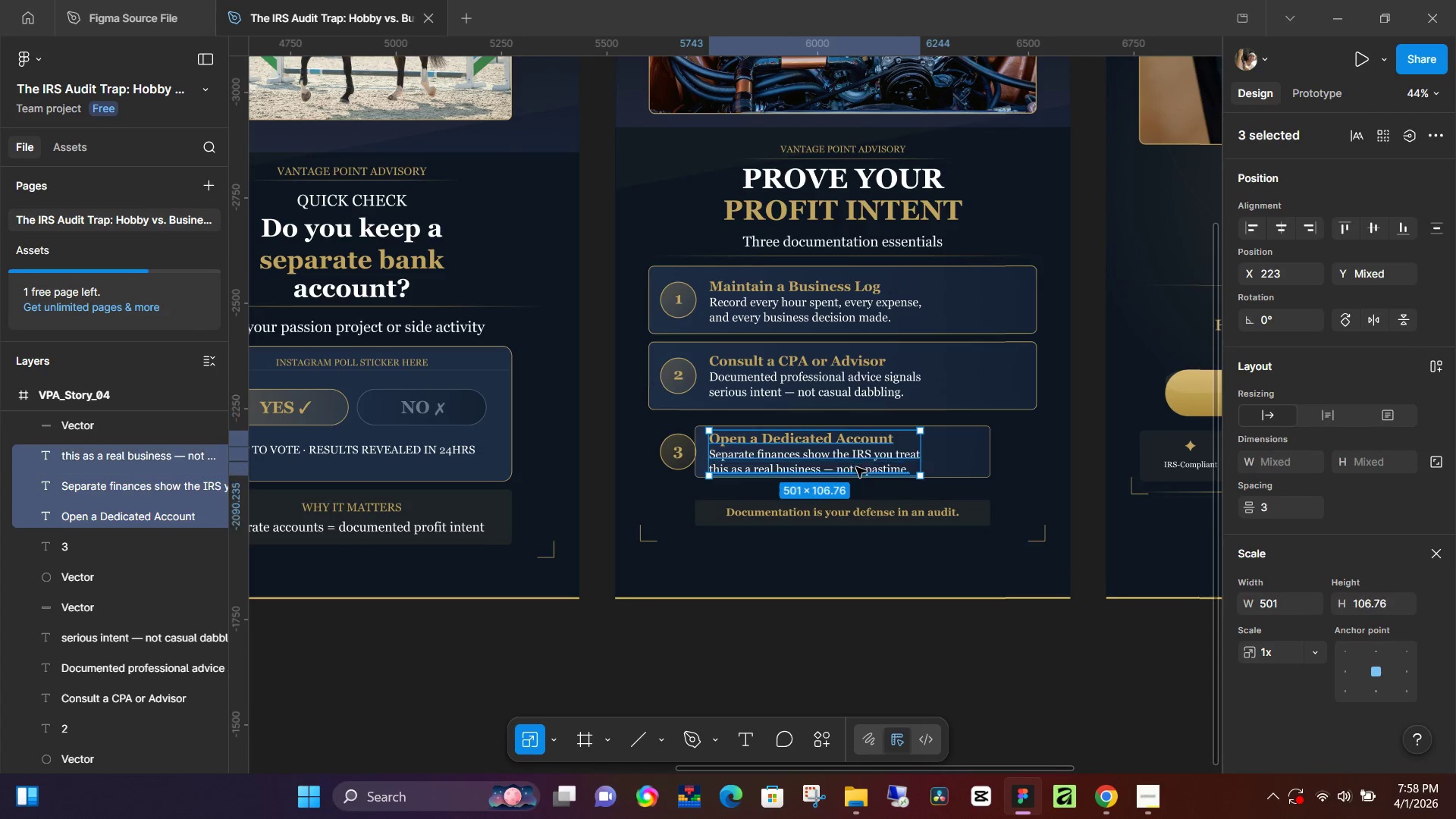 
key(Shift+ShiftLeft)
 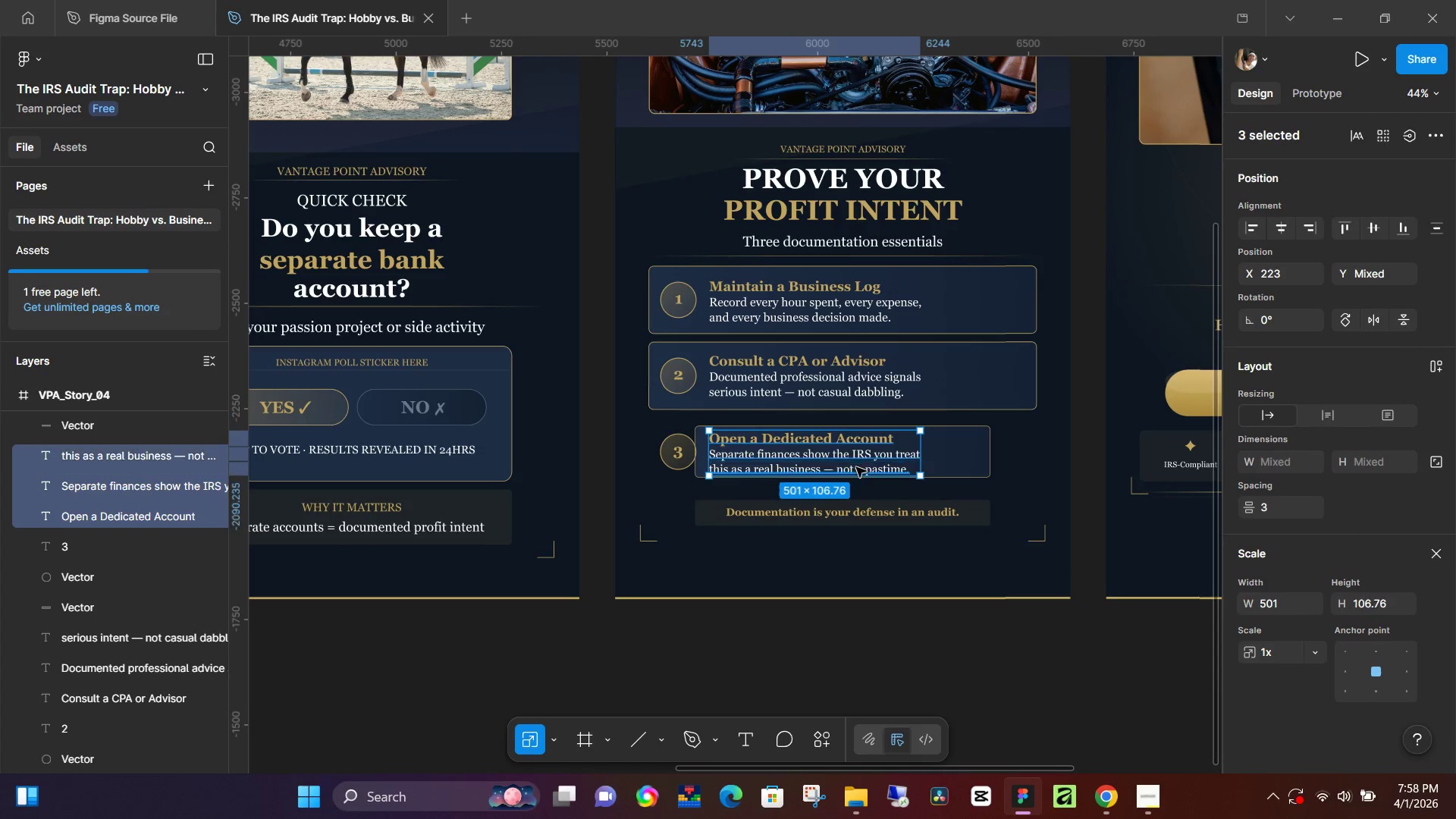 
key(Shift+ShiftLeft)
 